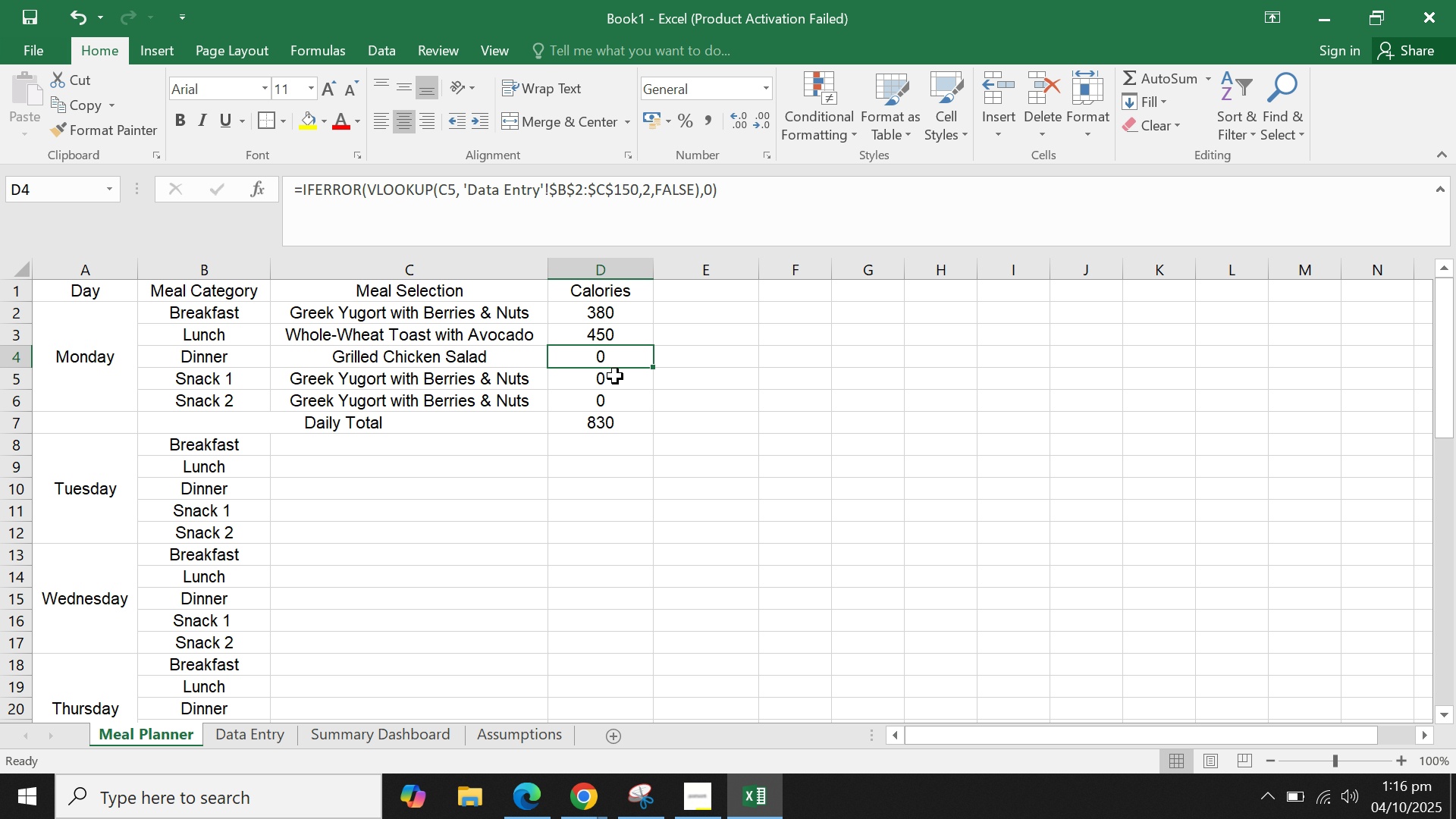 
left_click([615, 376])
 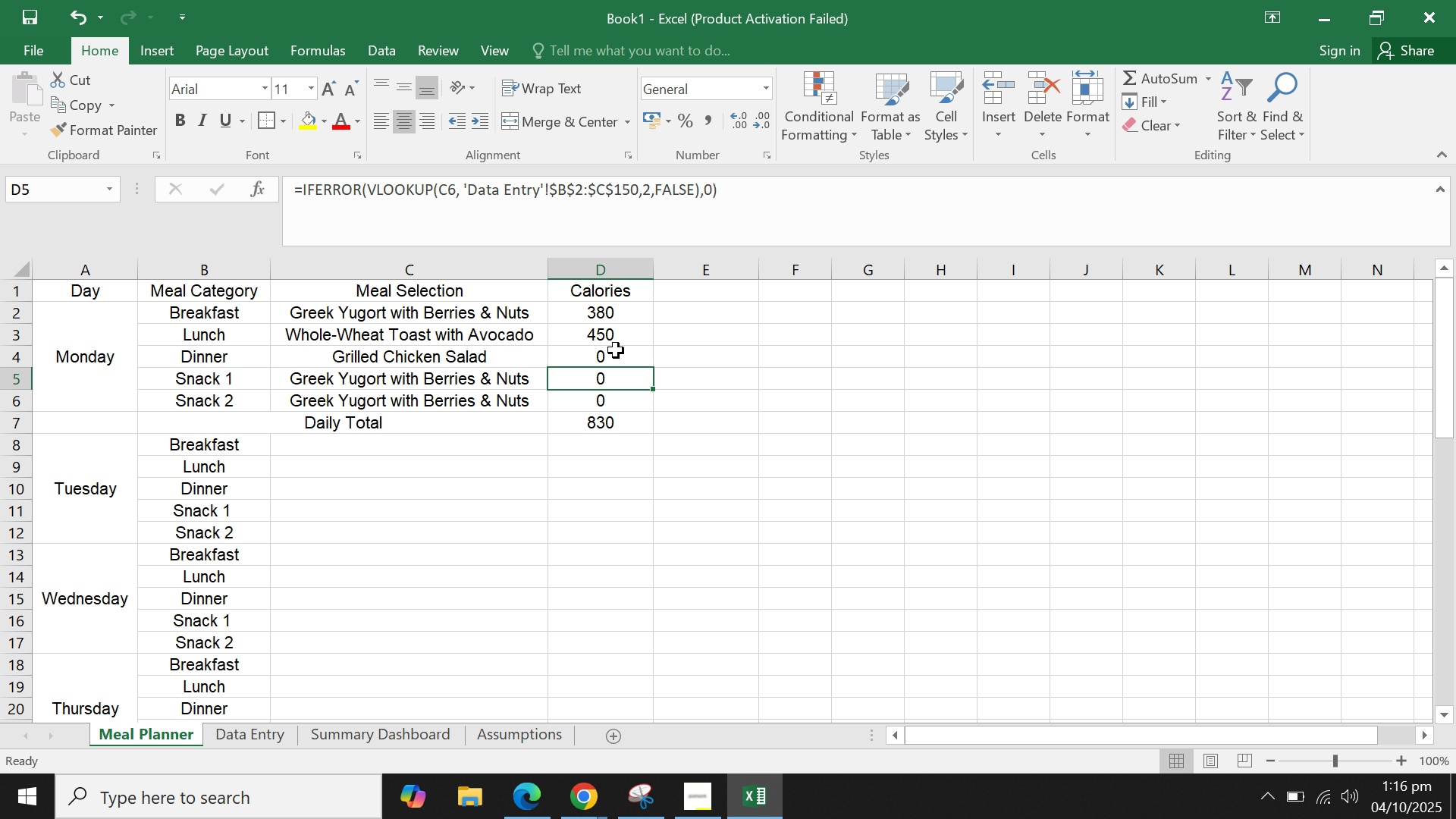 
left_click([617, 343])
 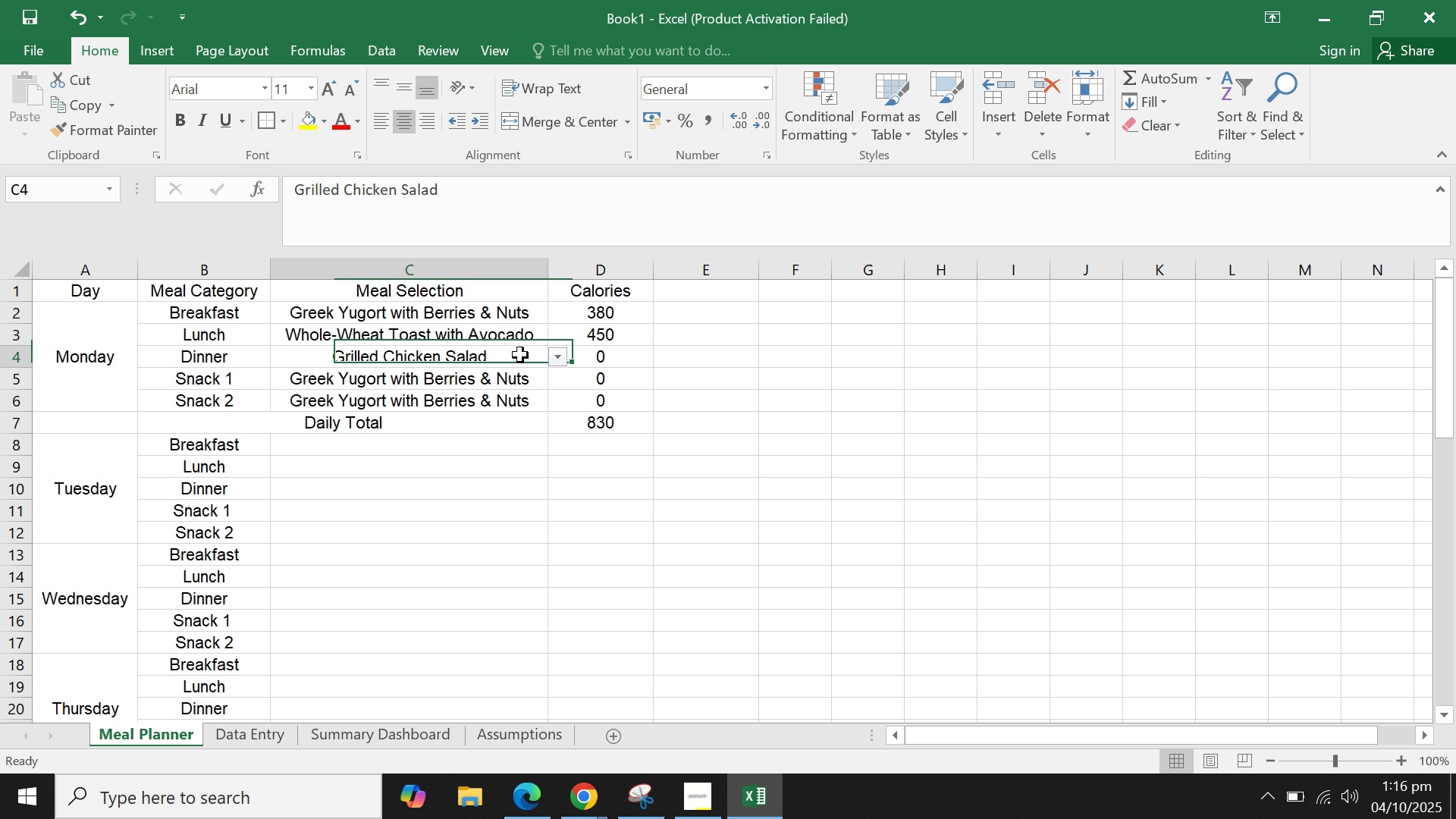 
left_click([520, 355])
 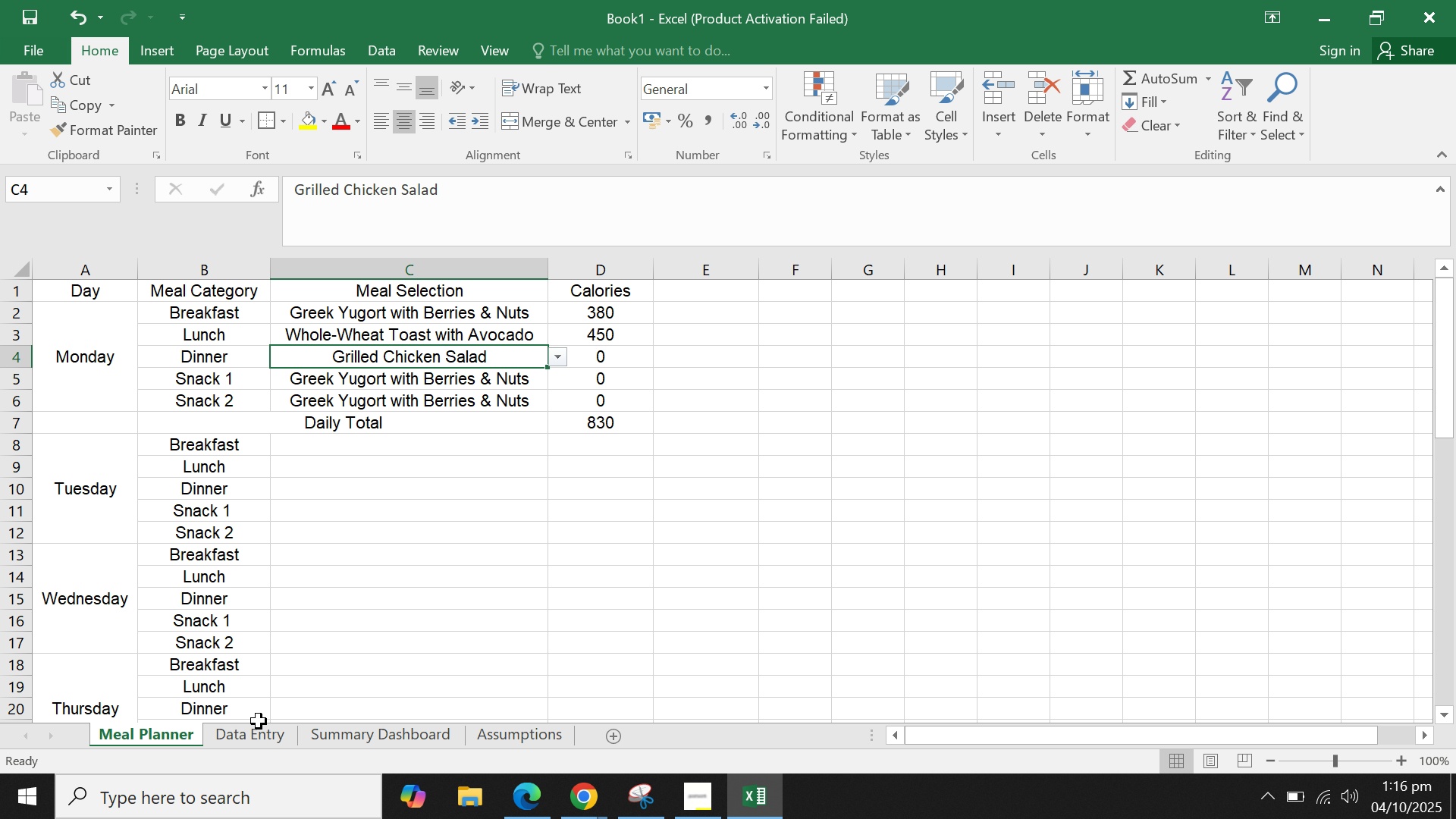 
left_click([253, 738])
 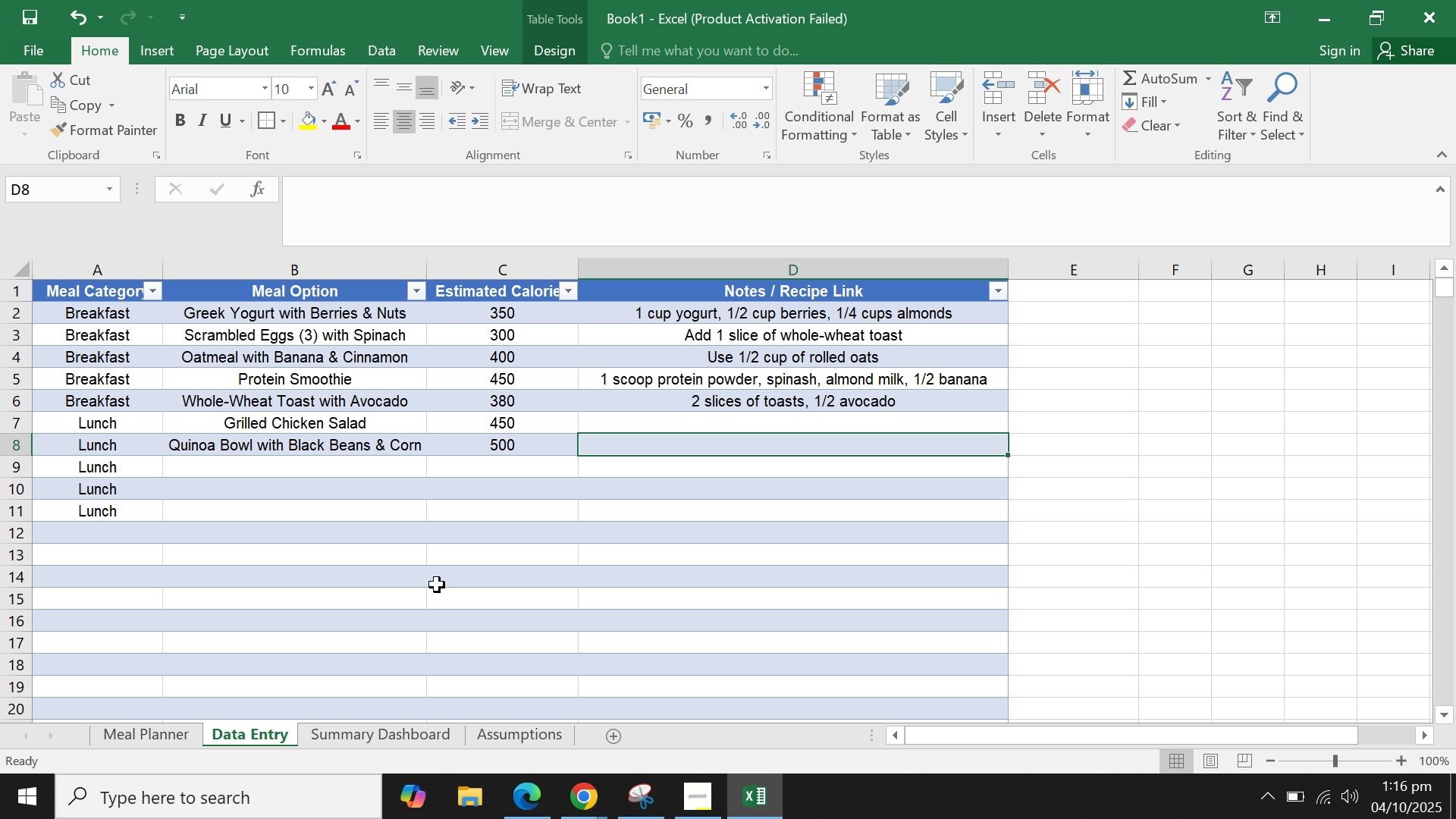 
left_click([719, 410])
 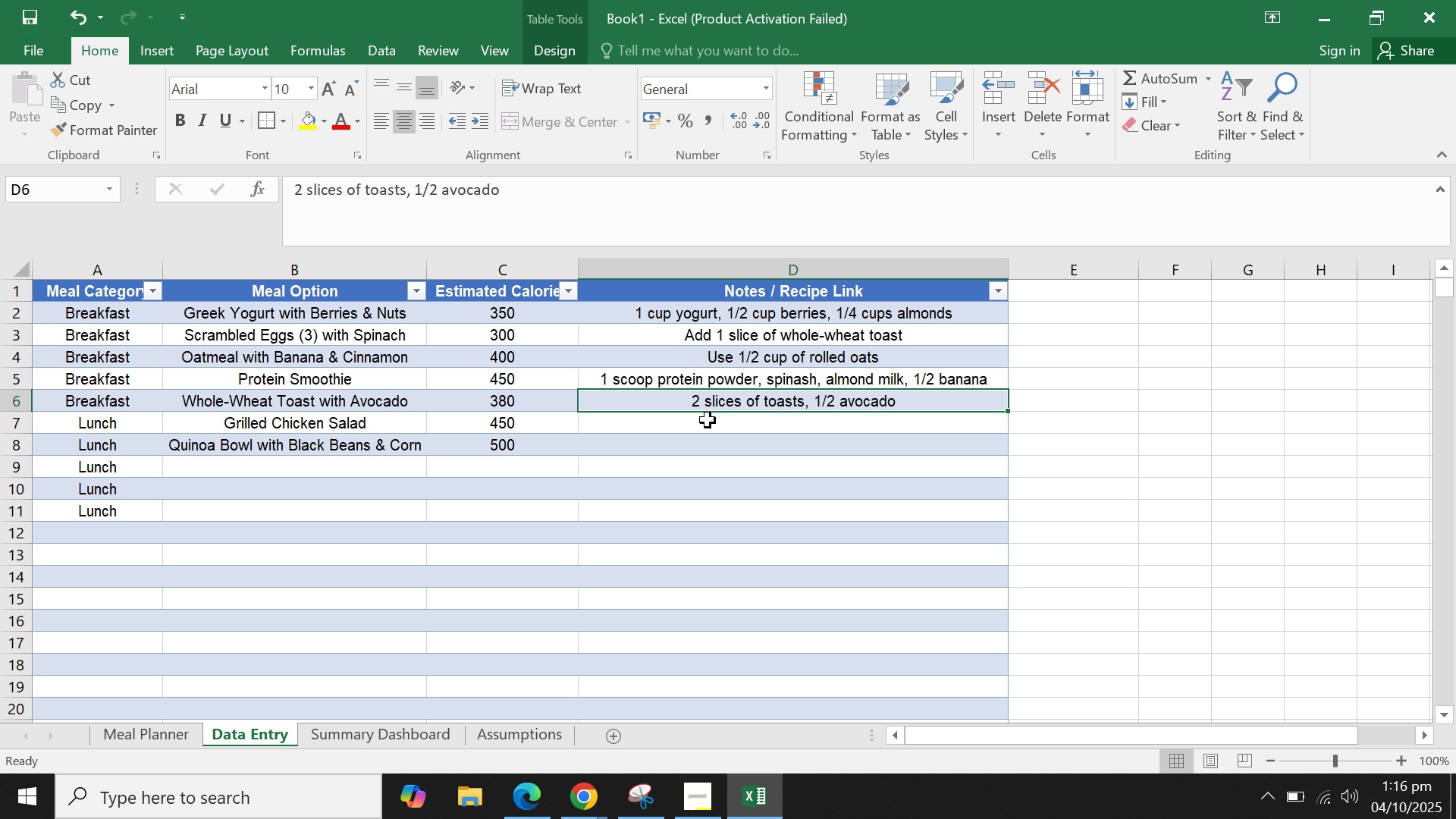 
left_click([708, 420])
 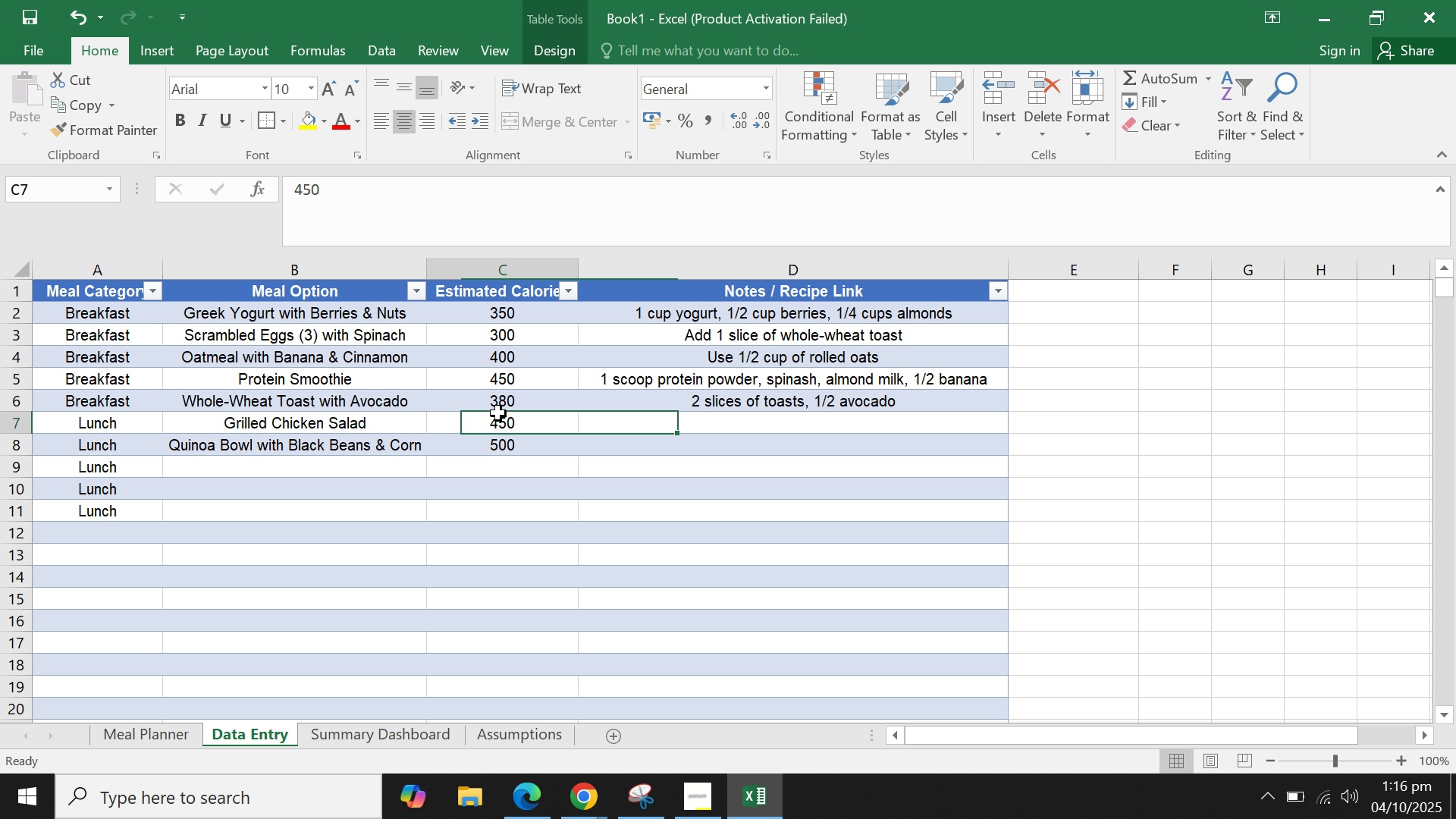 
left_click([498, 413])
 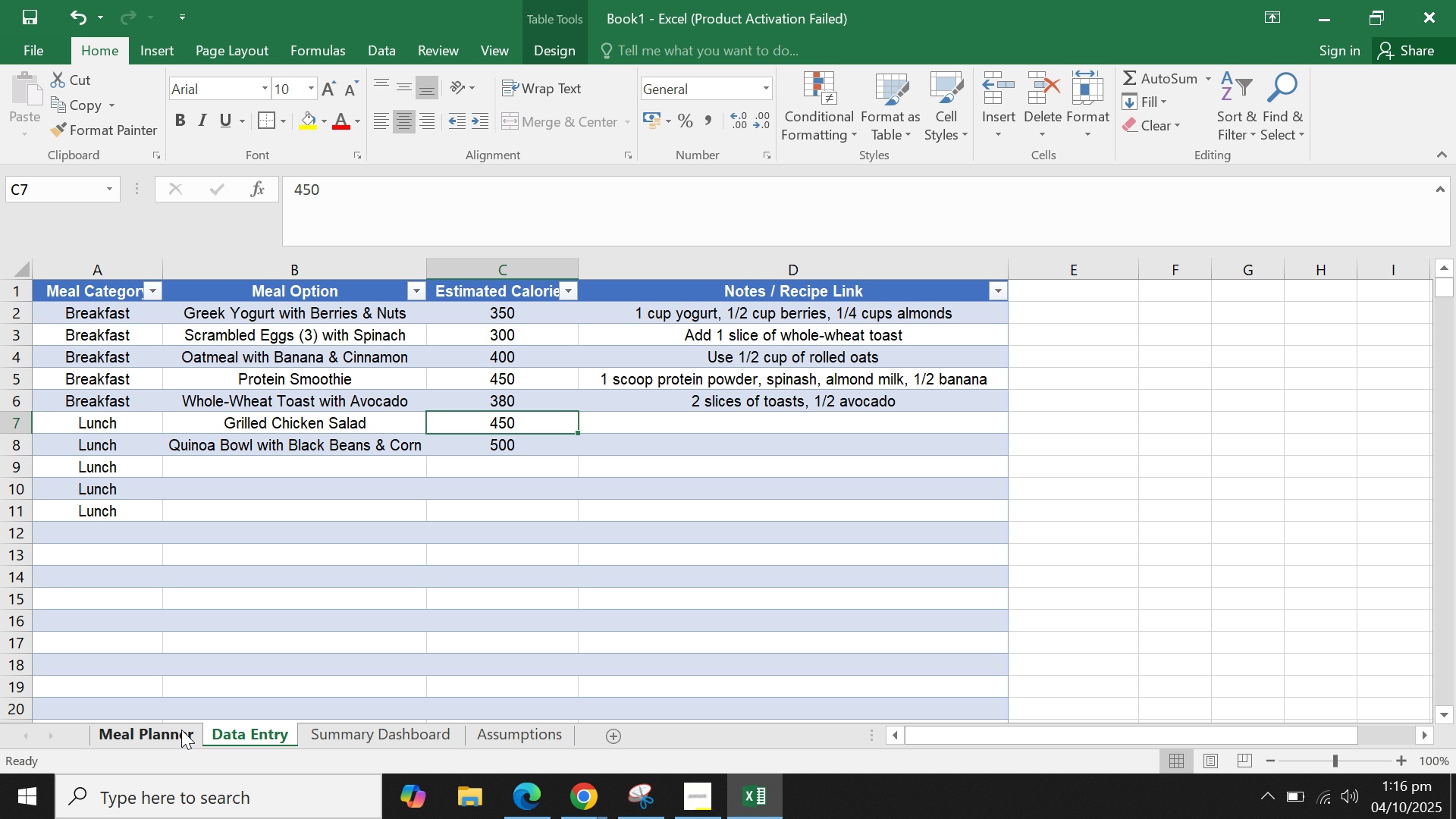 
left_click([181, 730])
 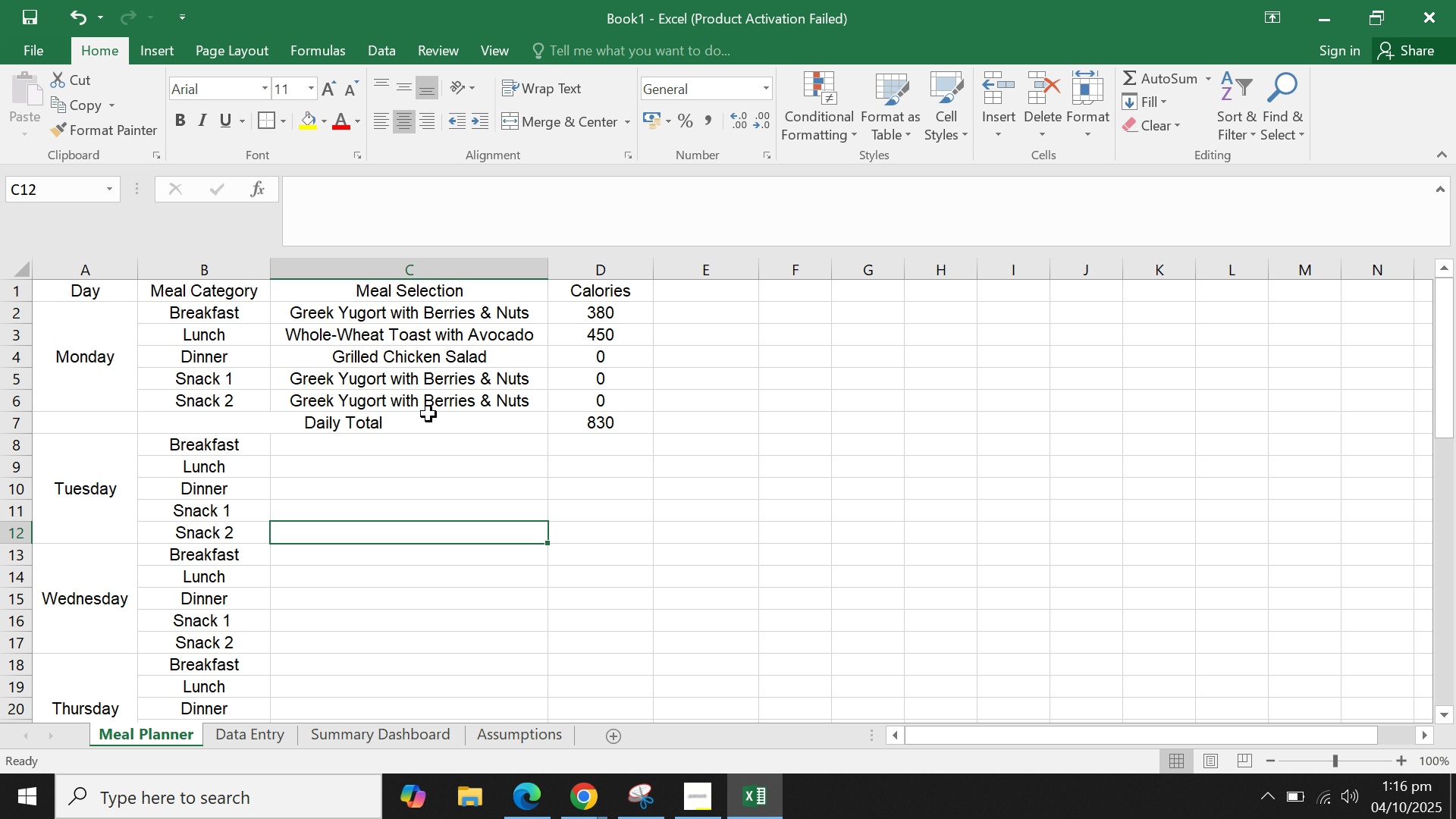 
double_click([428, 409])
 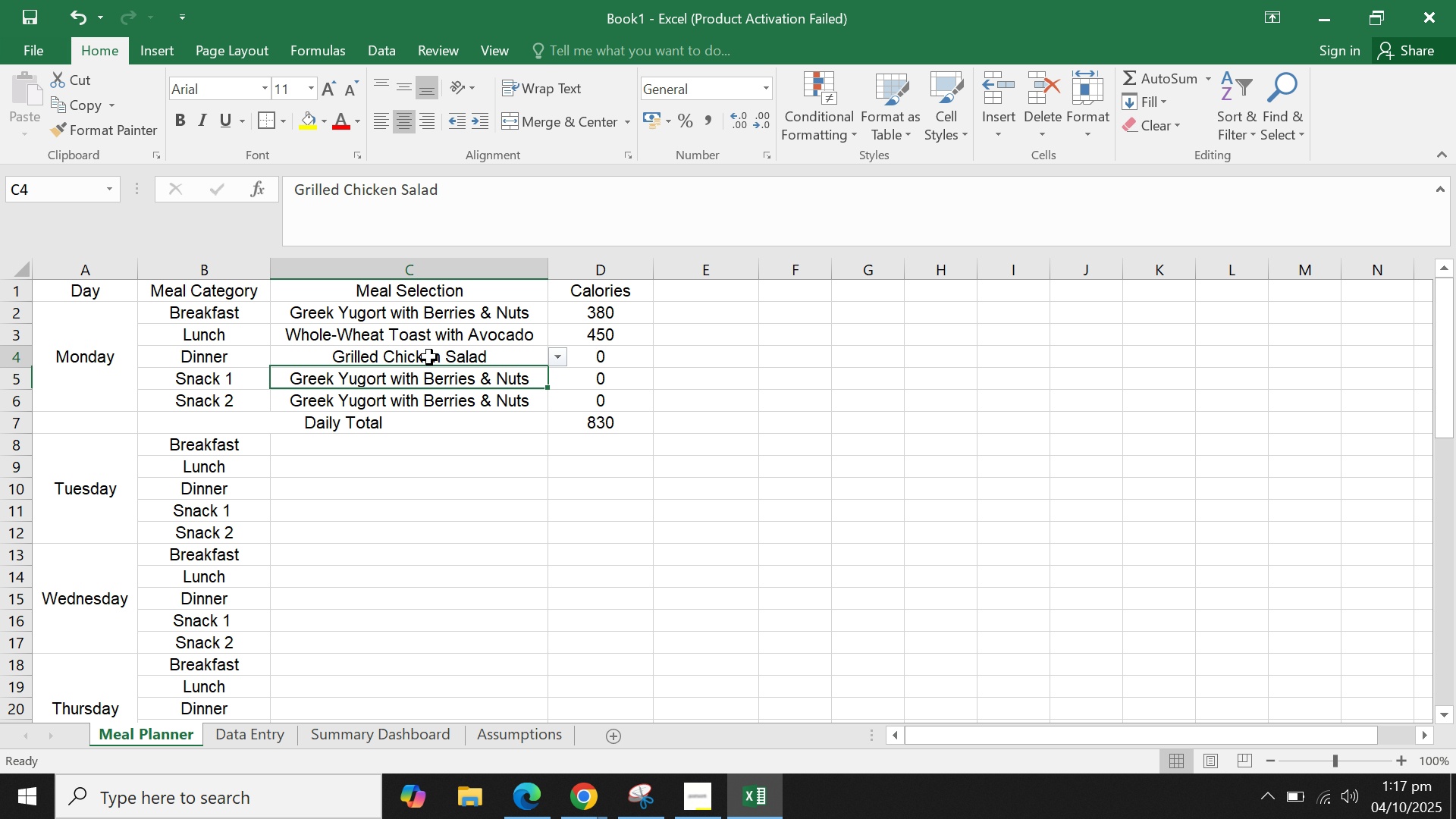 
triple_click([429, 357])
 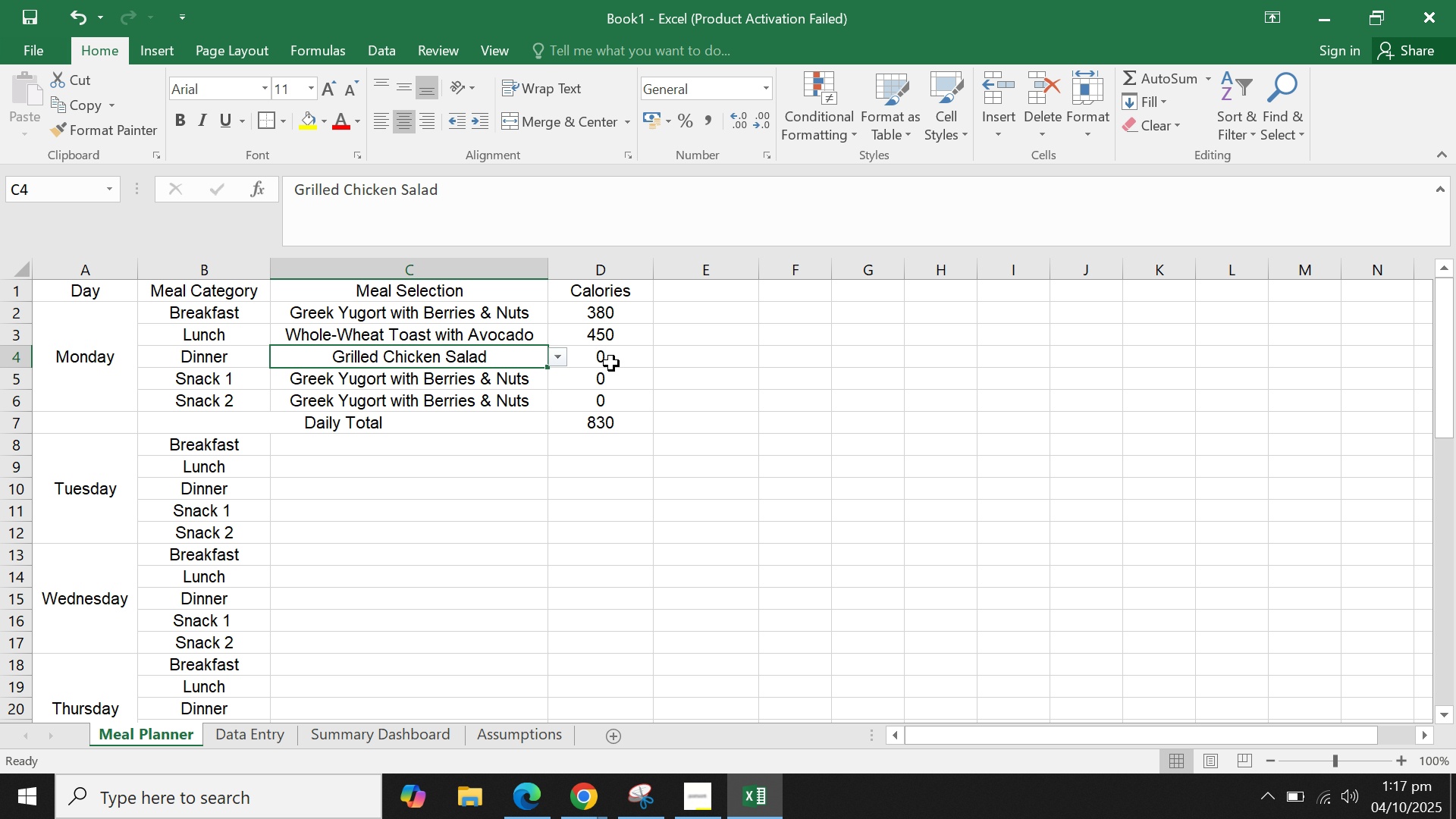 
left_click([611, 363])
 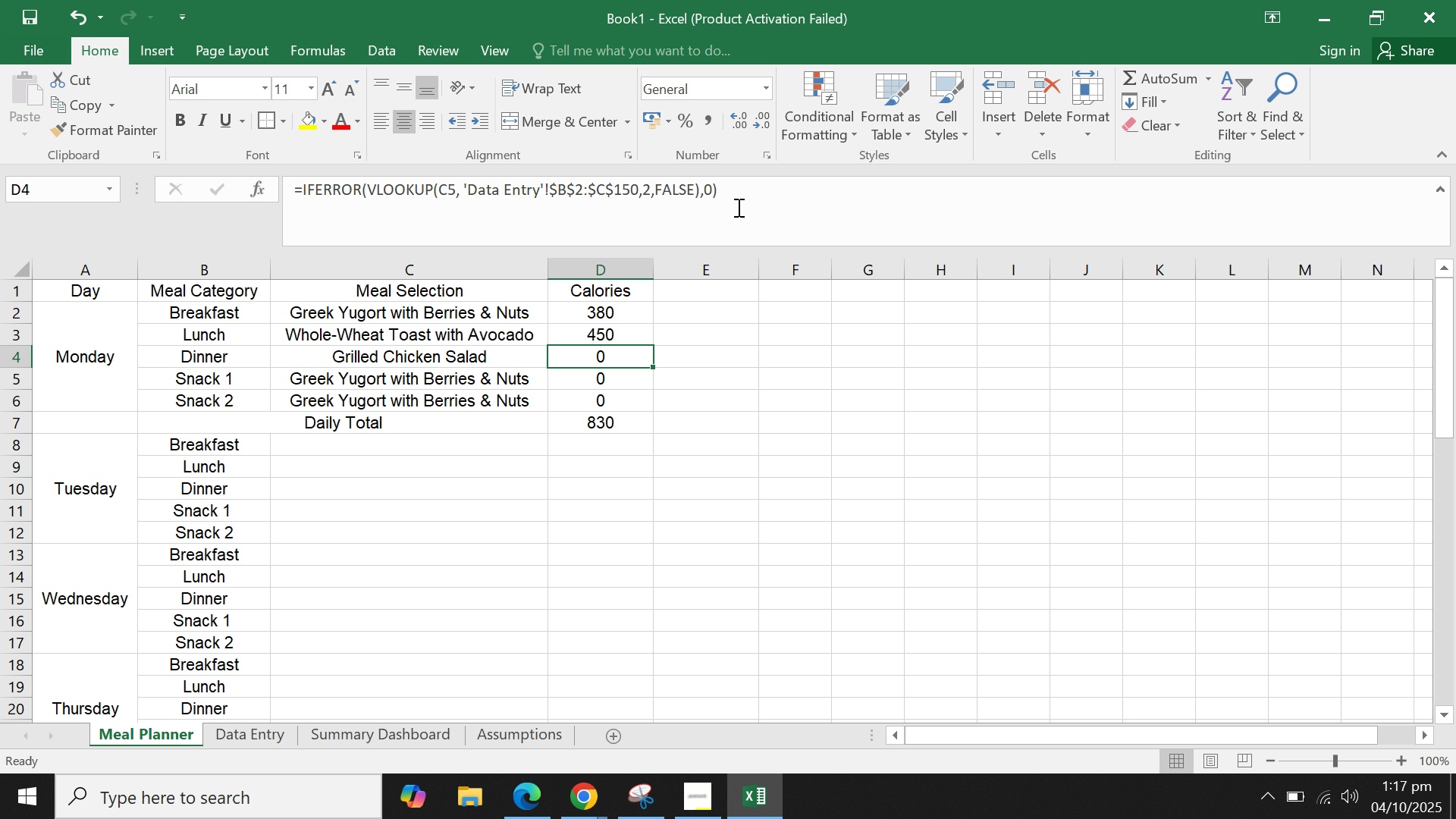 
left_click([750, 190])
 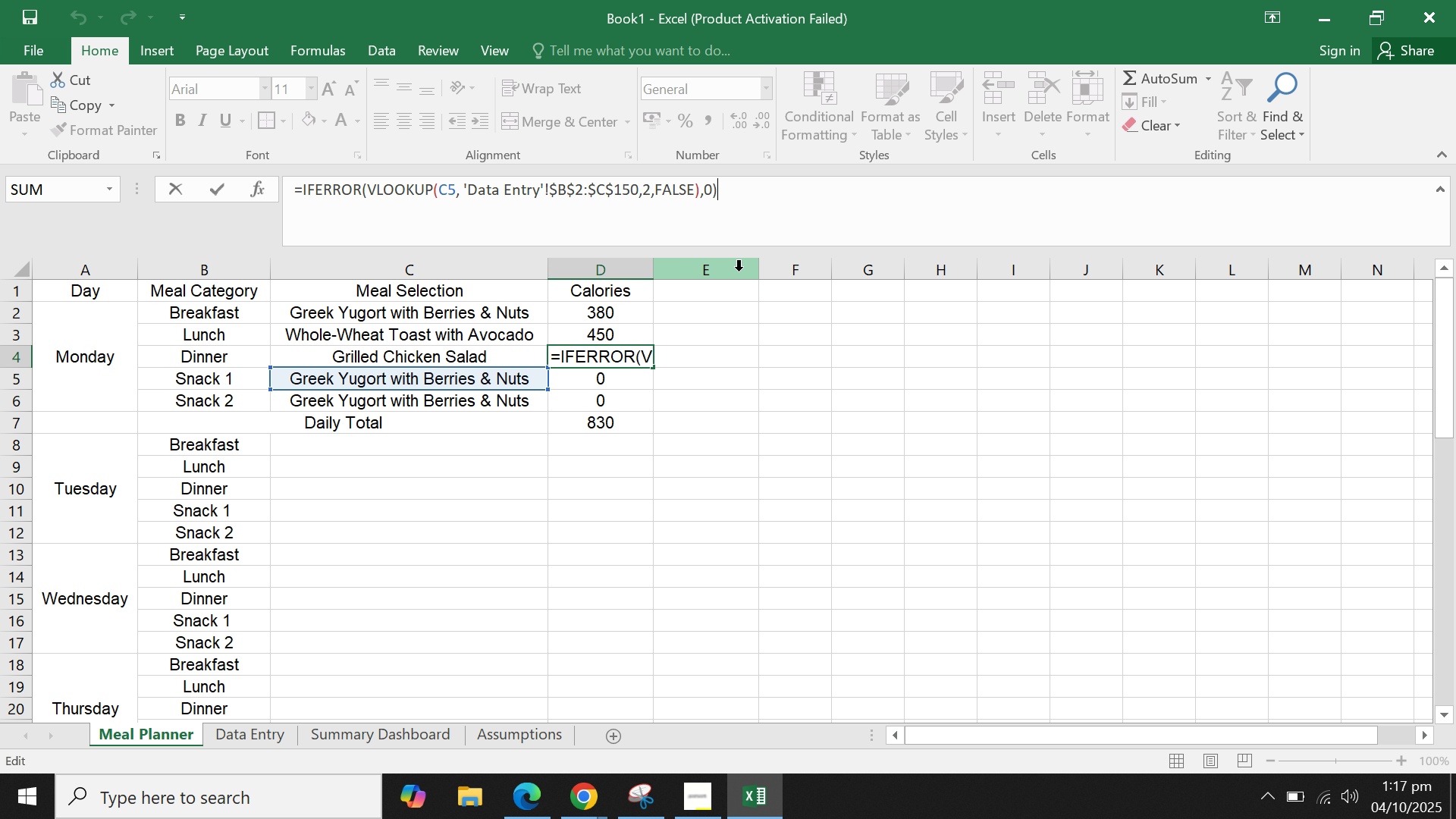 
key(Enter)
 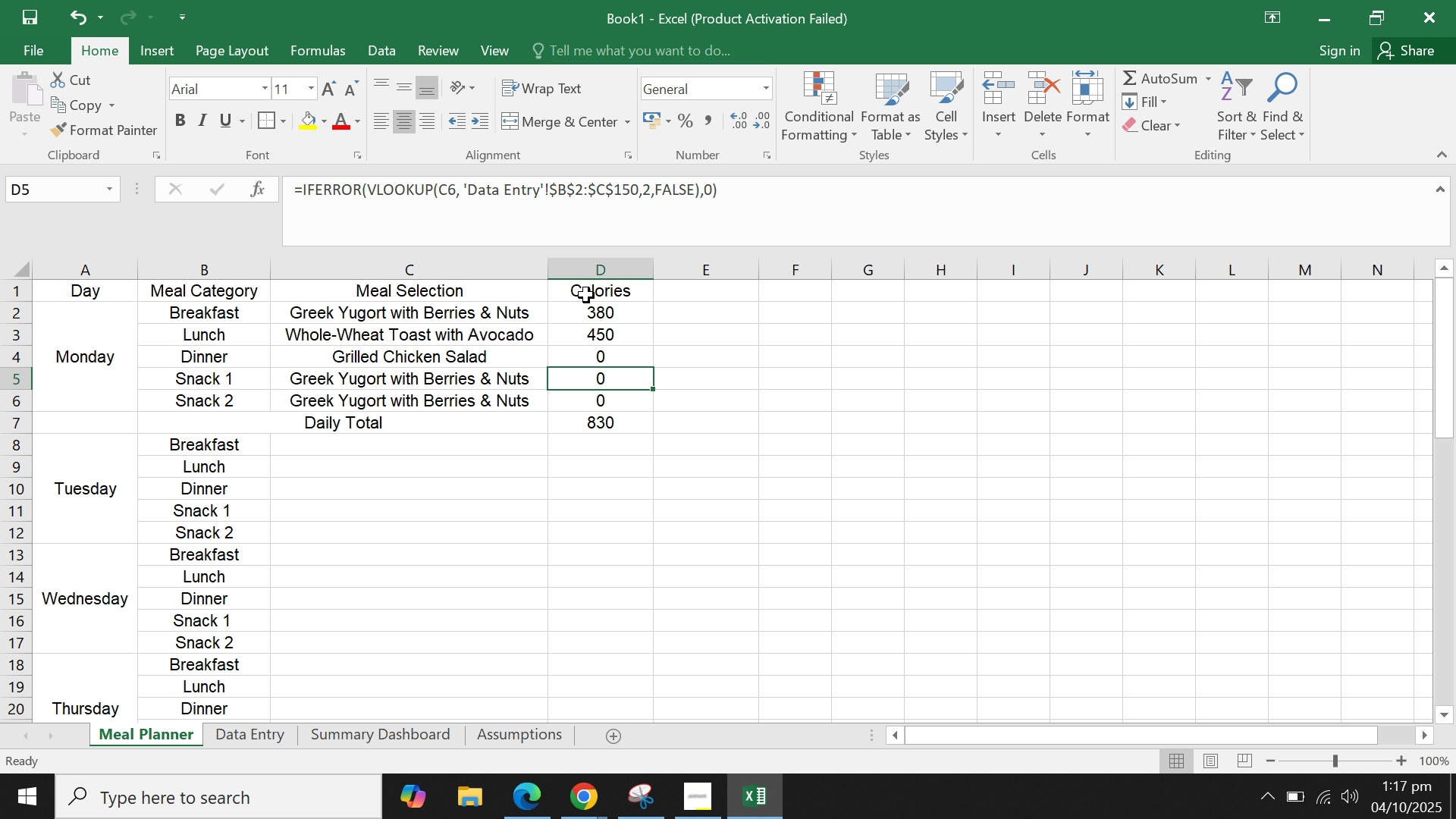 
left_click([588, 306])
 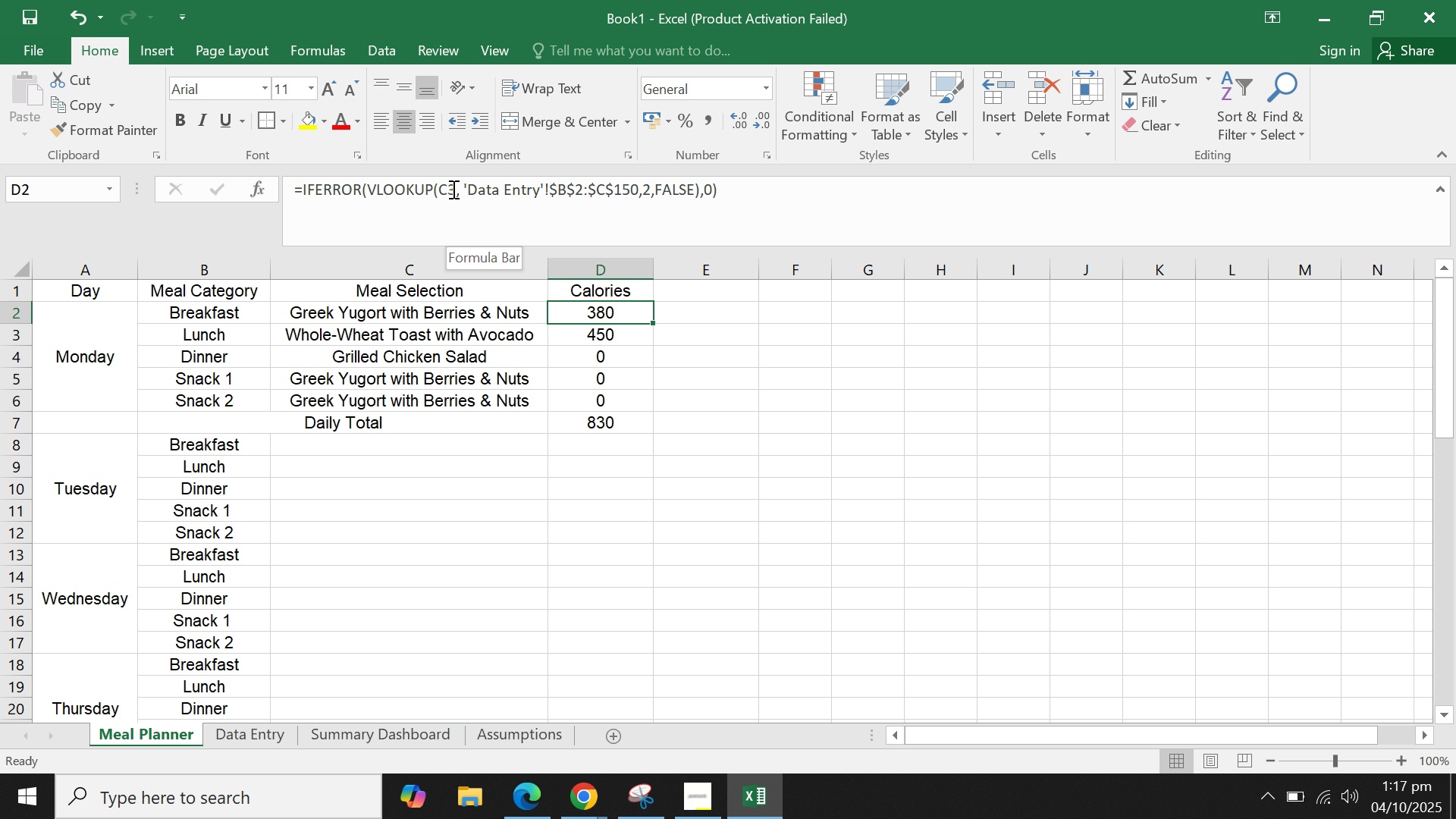 
left_click([457, 190])
 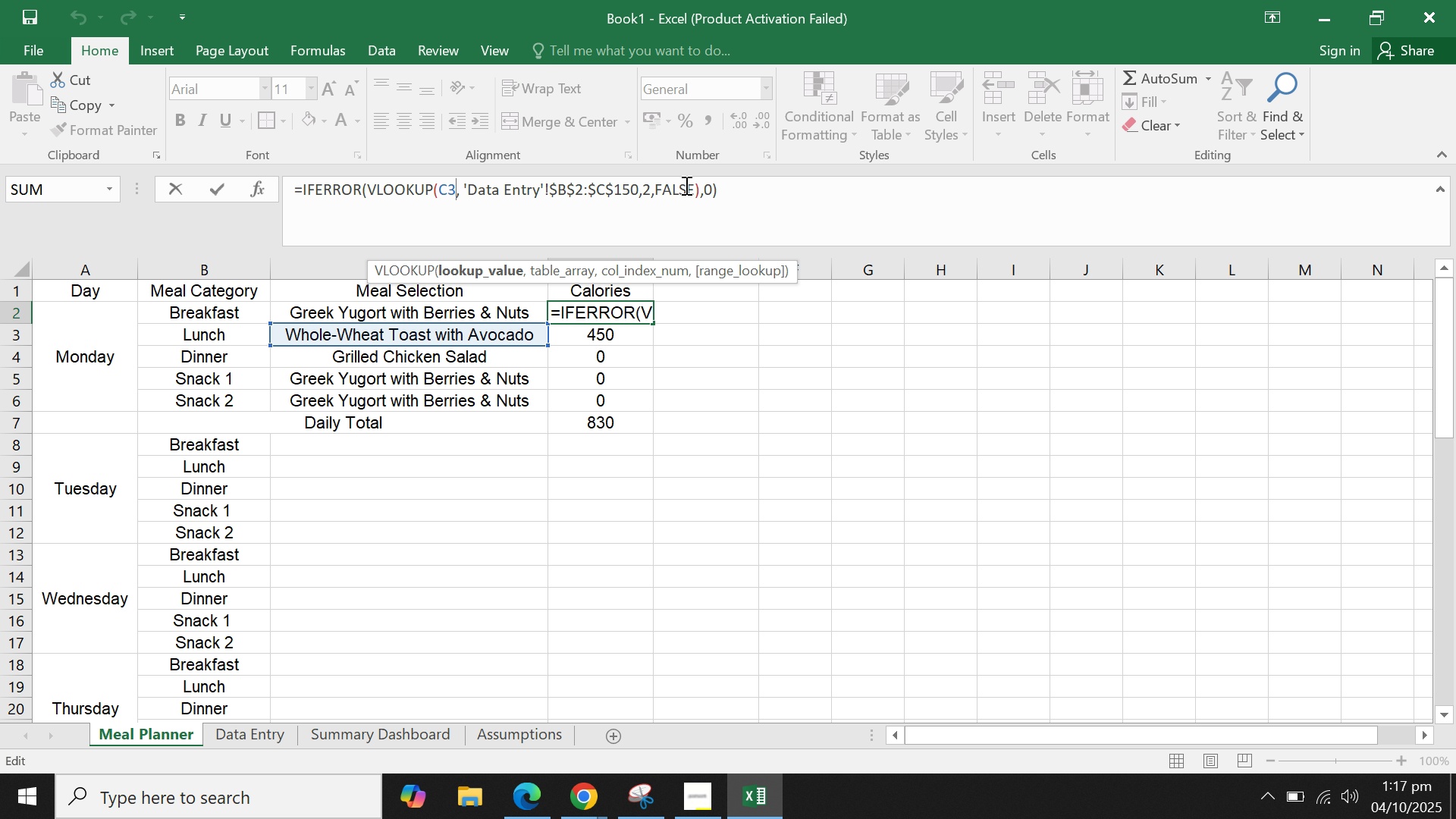 
key(Backspace)
 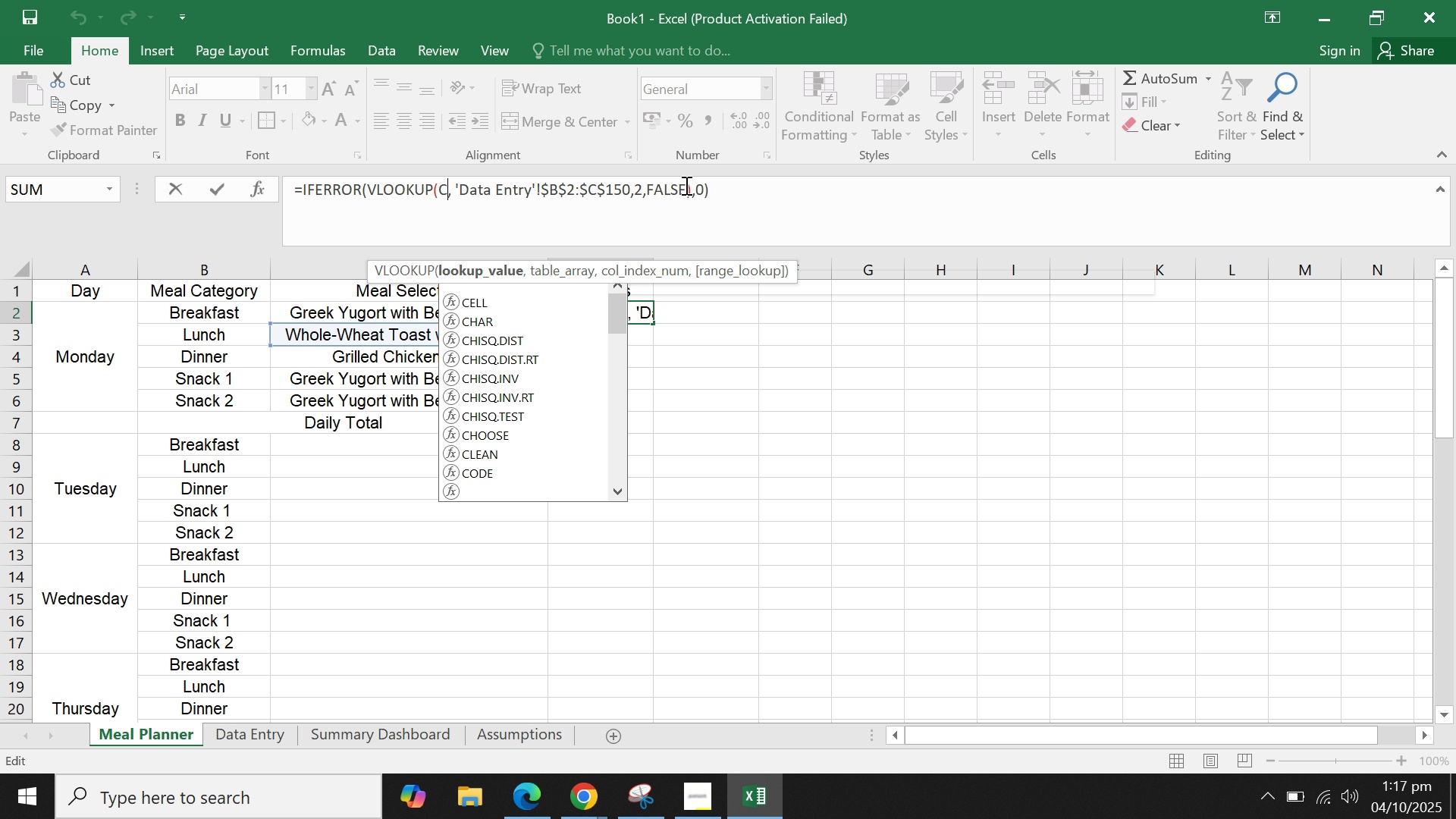 
key(2)
 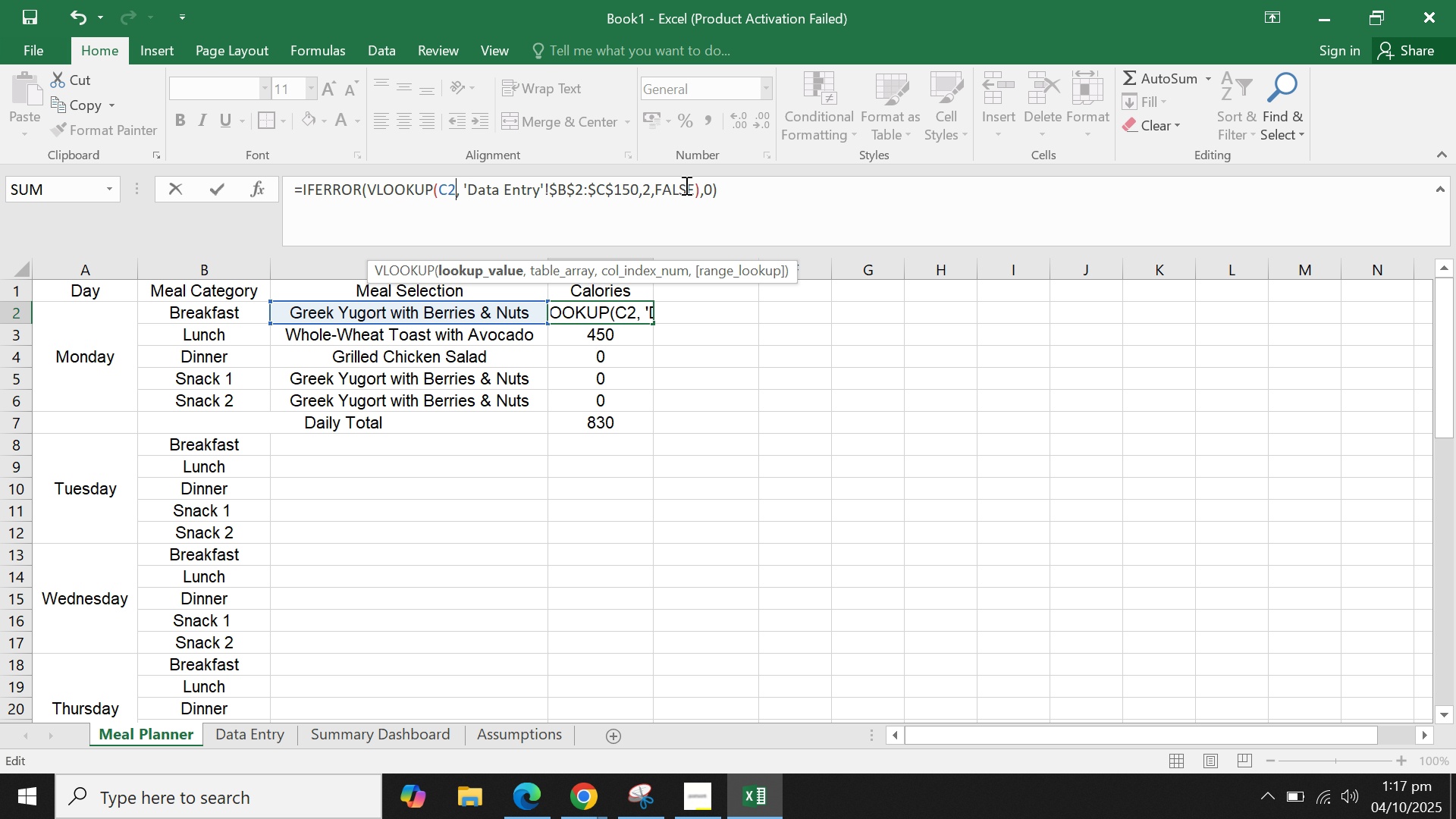 
key(Enter)
 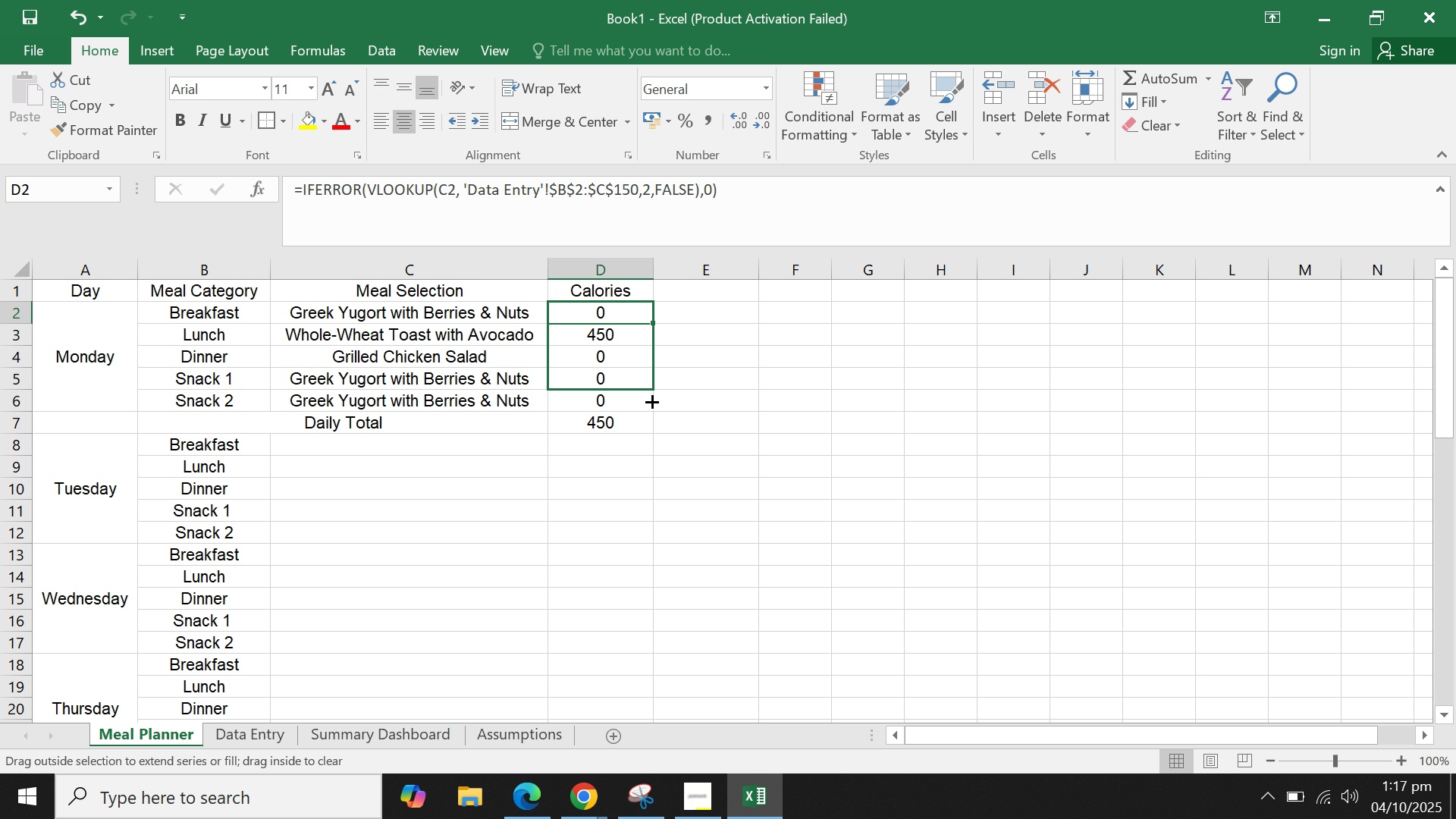 
left_click([792, 375])
 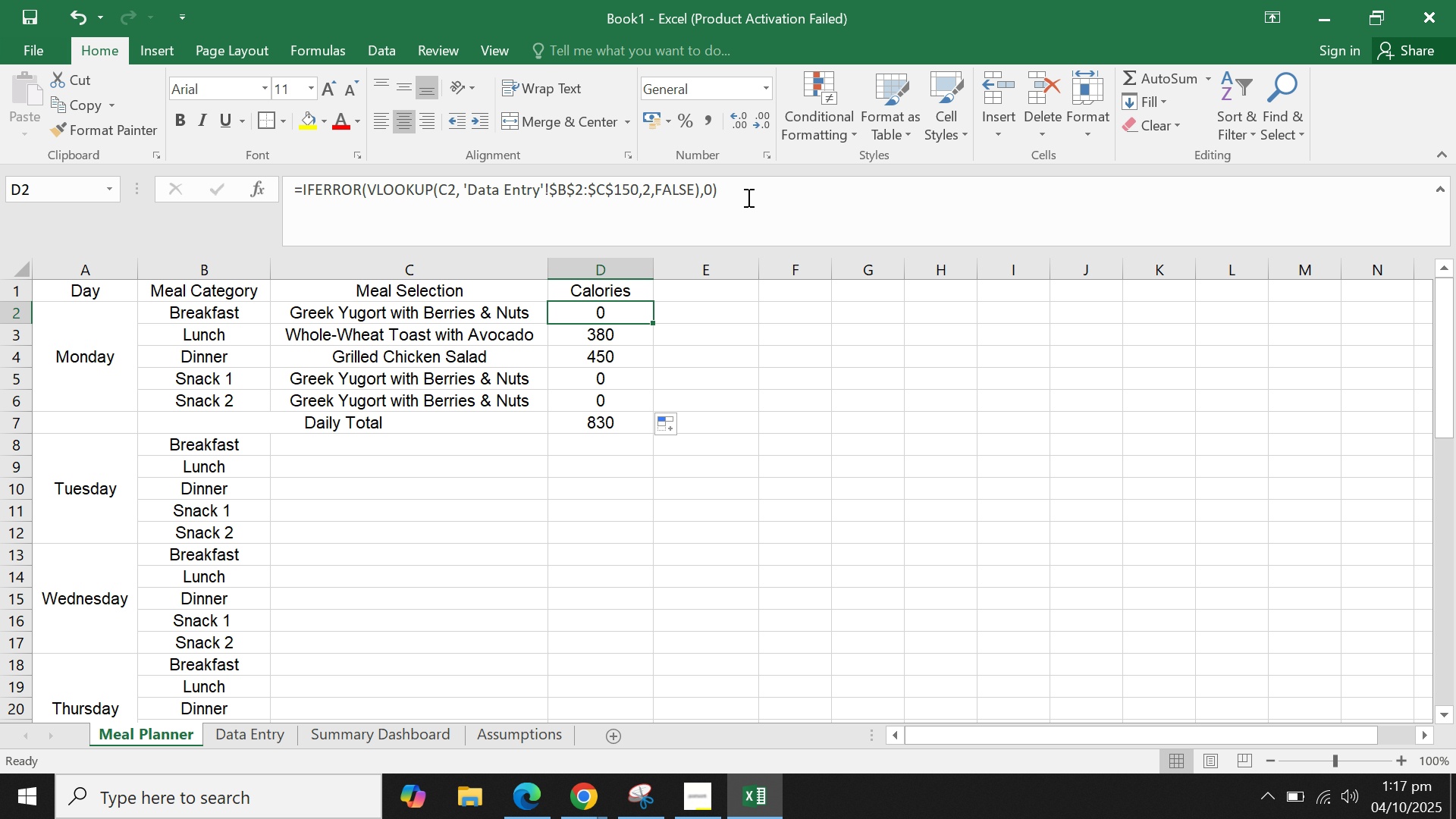 
left_click([747, 194])
 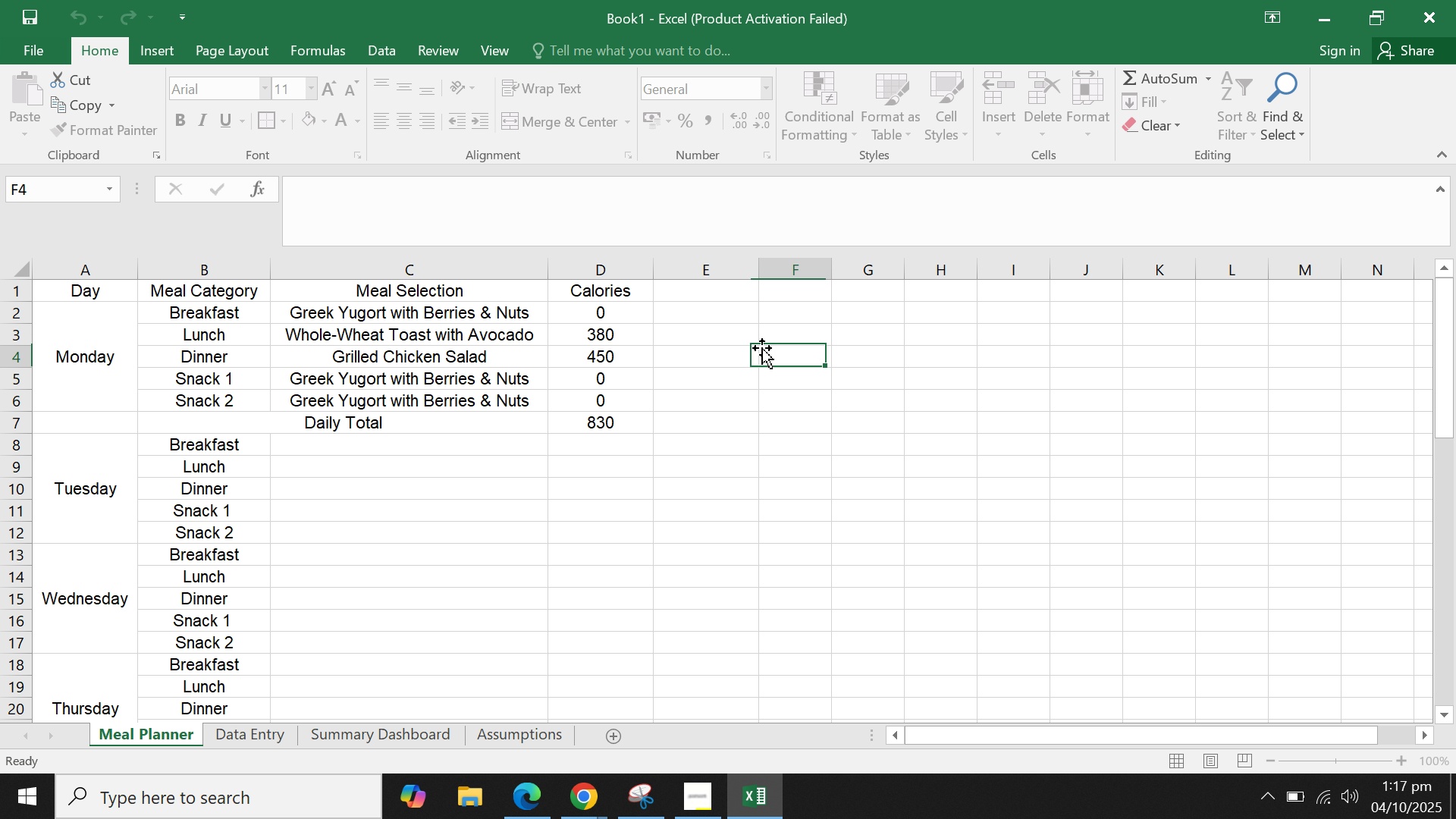 
left_click([617, 315])
 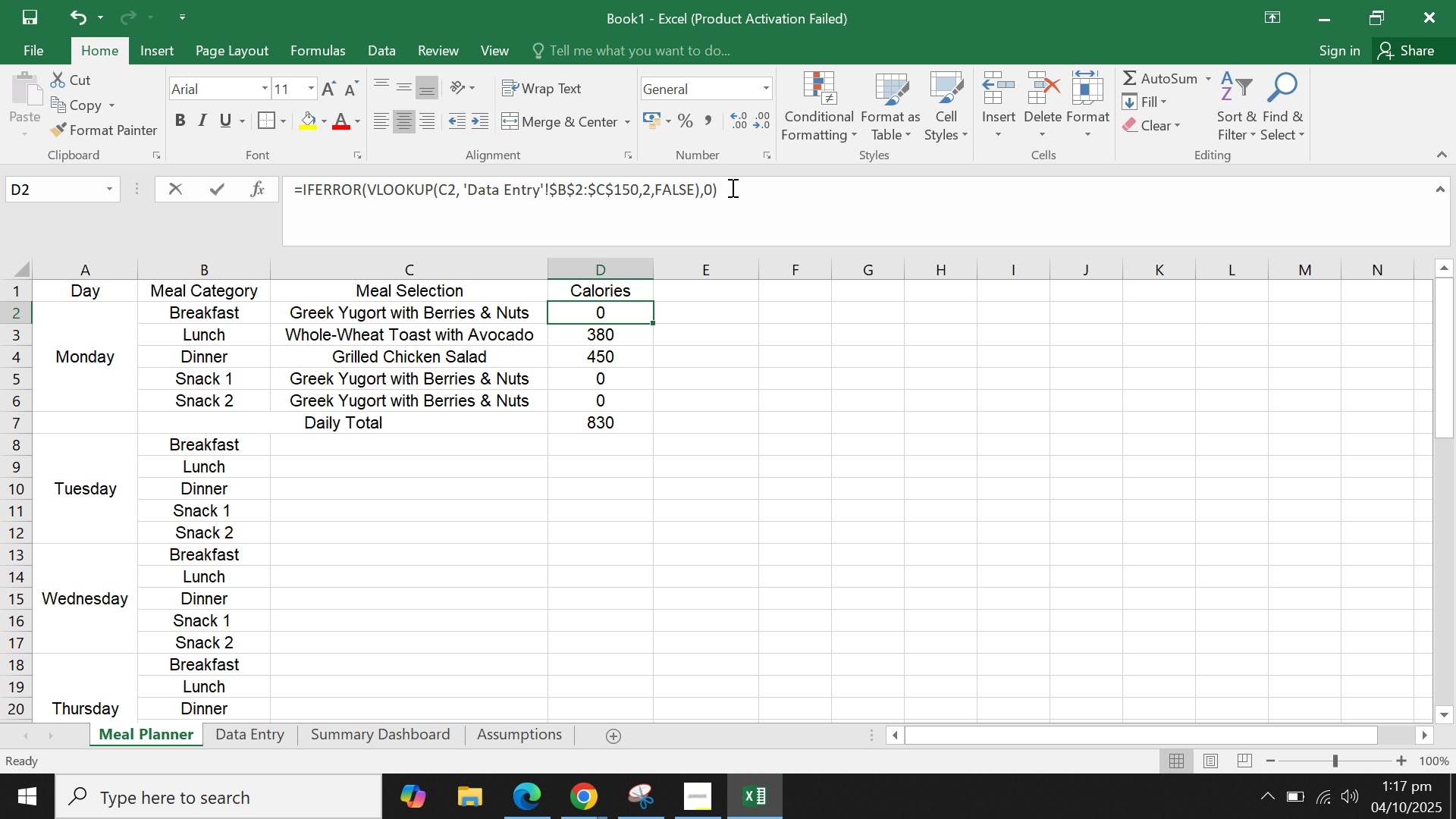 
left_click([731, 187])
 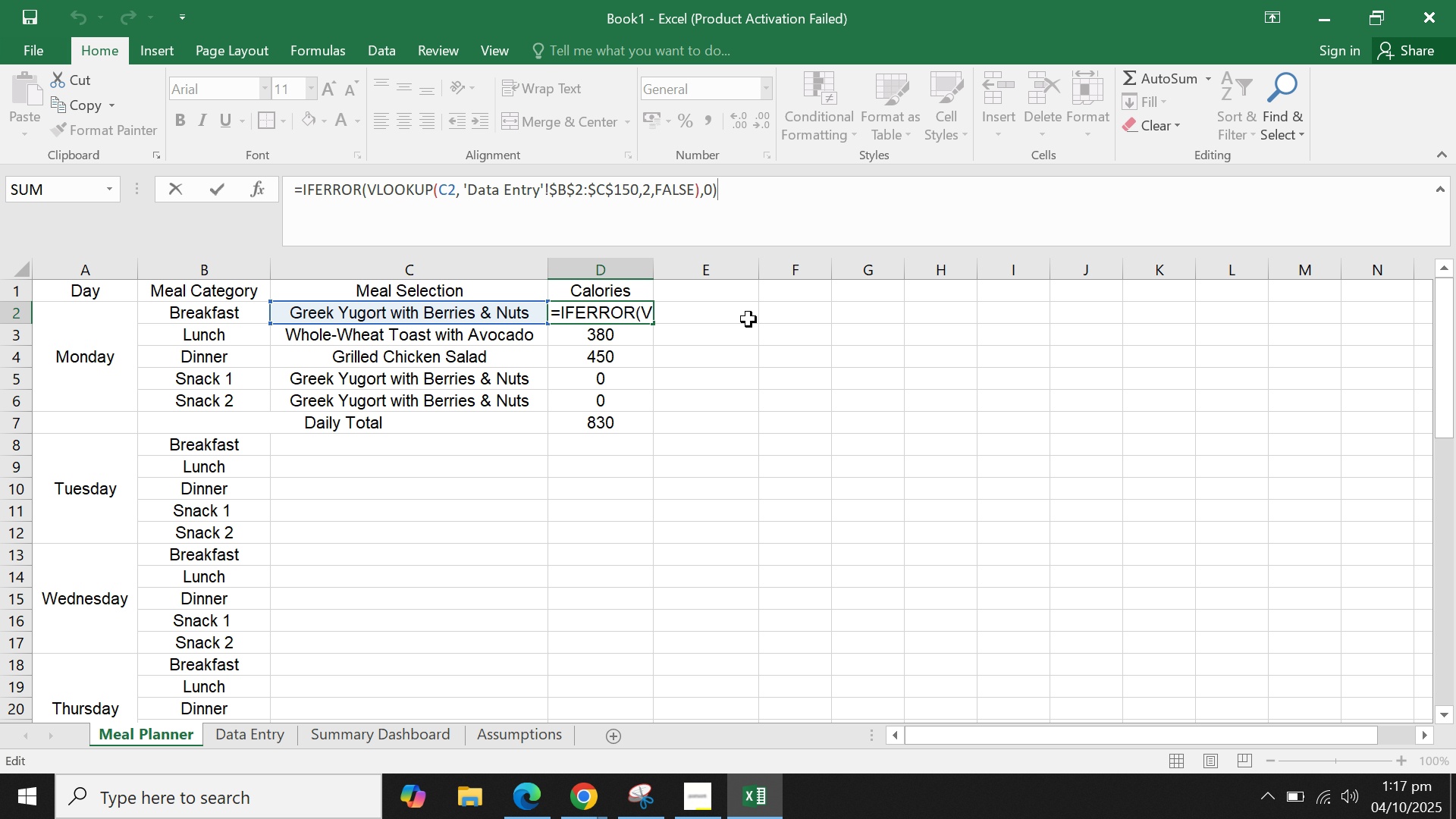 
left_click([748, 319])
 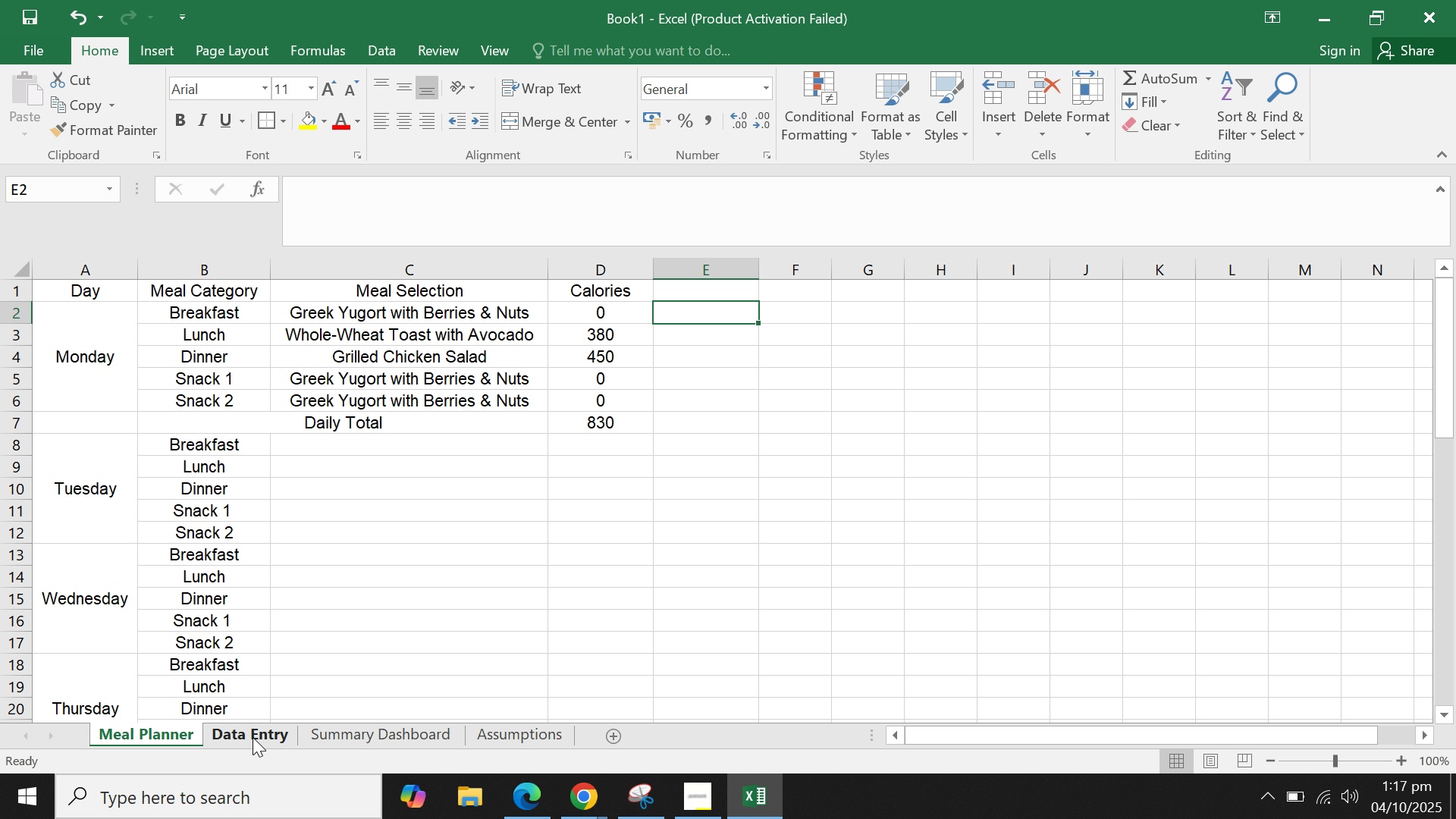 
left_click([253, 738])
 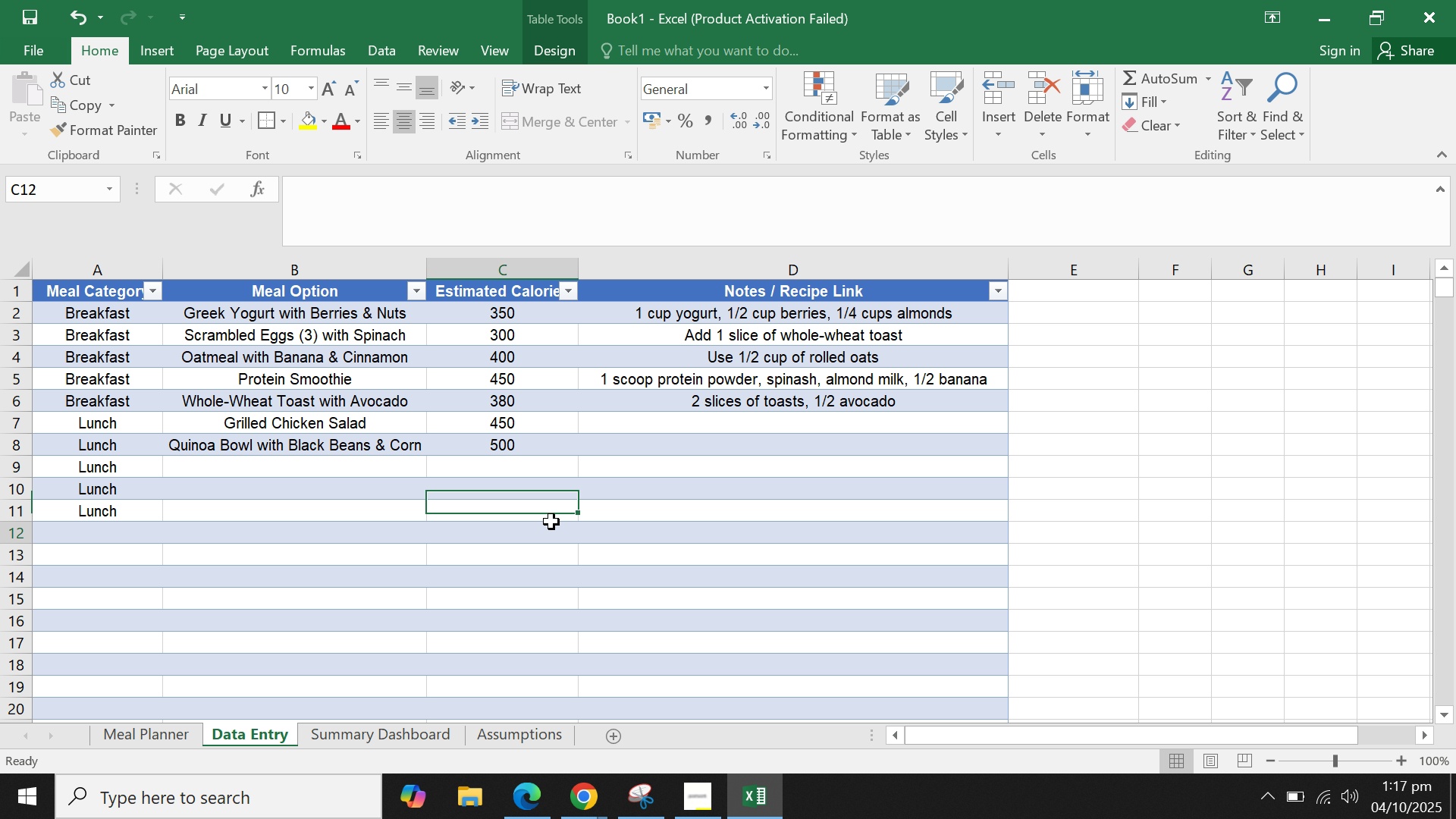 
left_click([551, 522])
 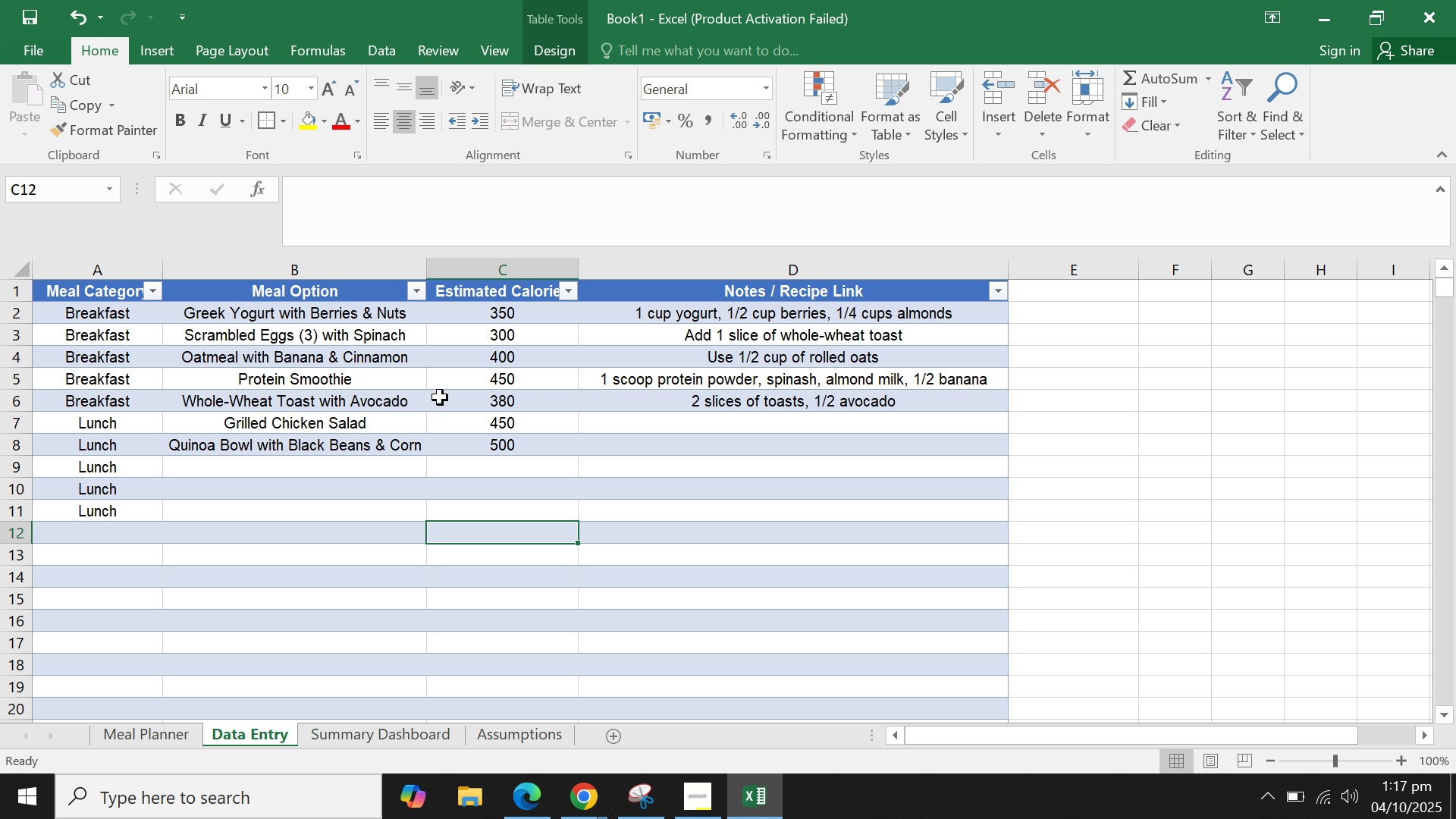 
wait(7.87)
 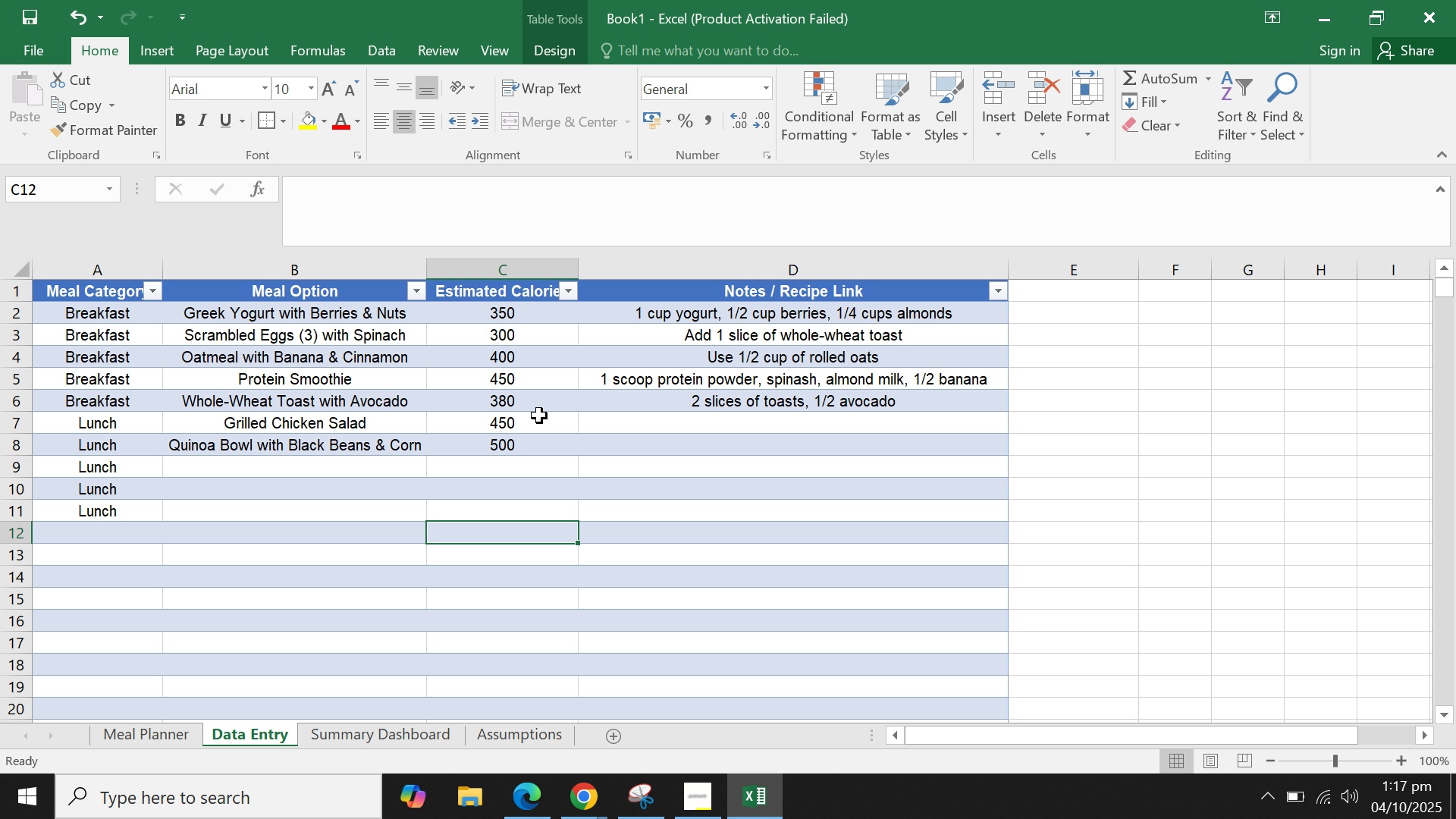 
left_click([632, 497])
 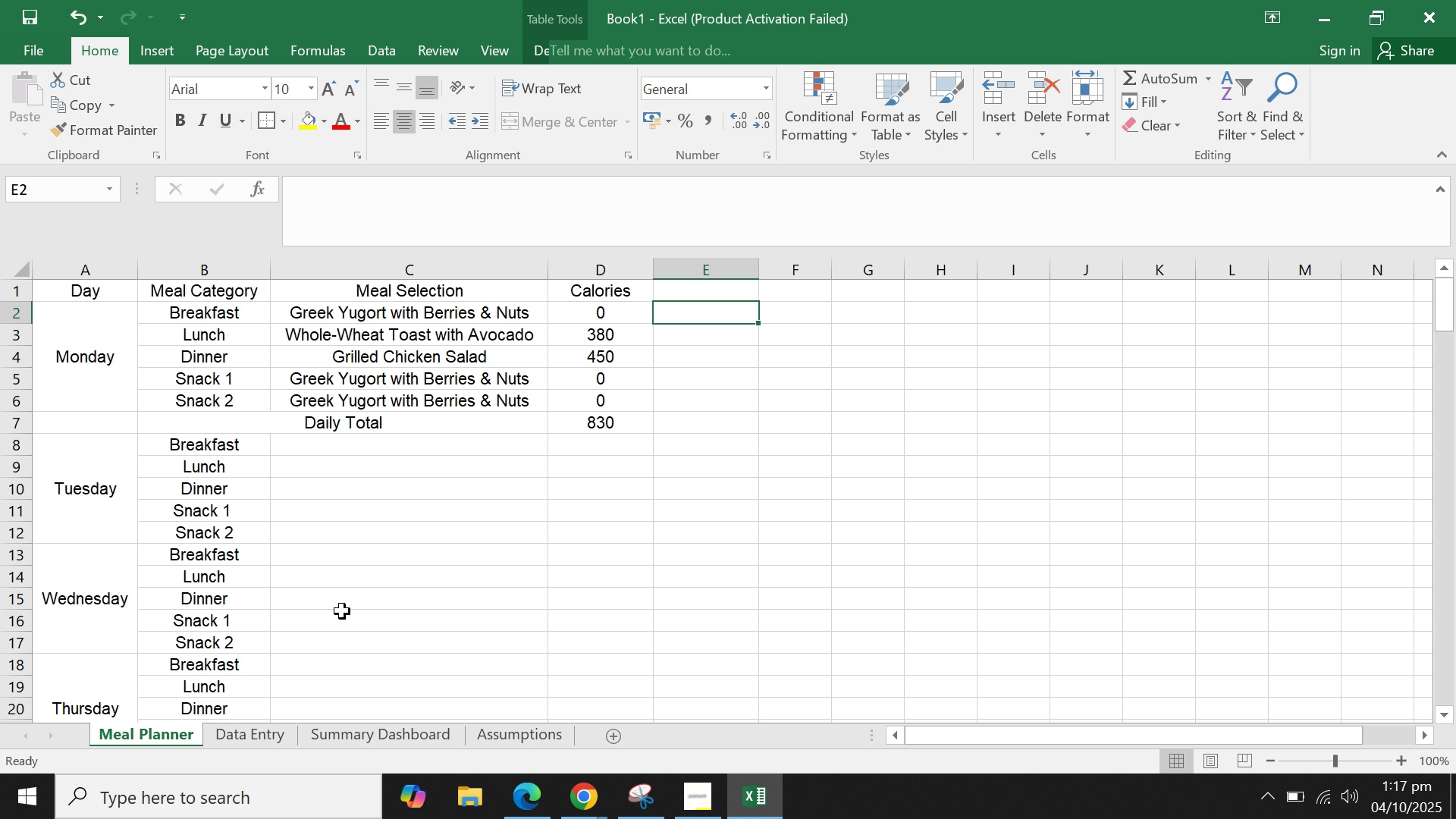 
double_click([482, 519])
 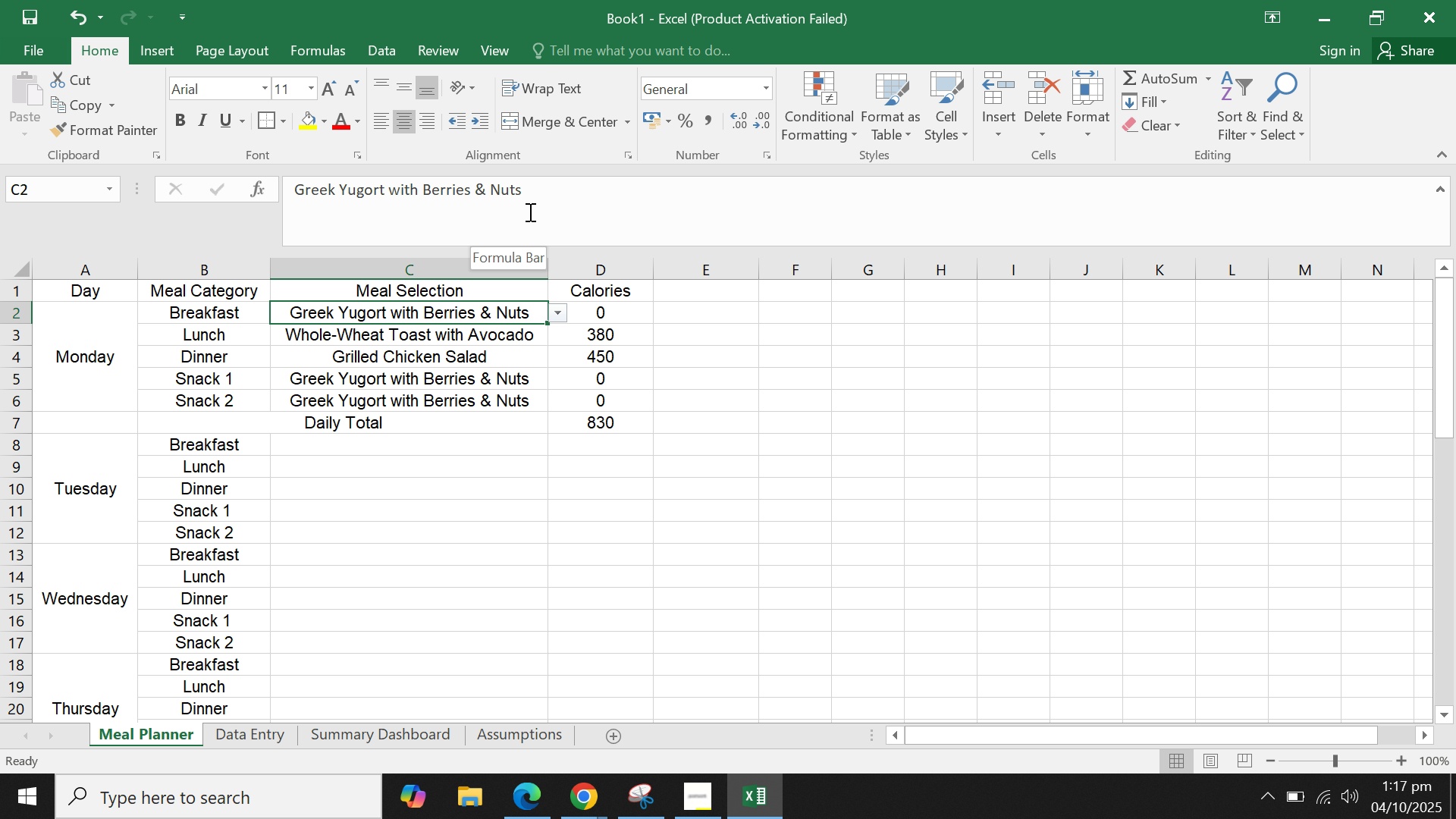 
left_click([565, 190])
 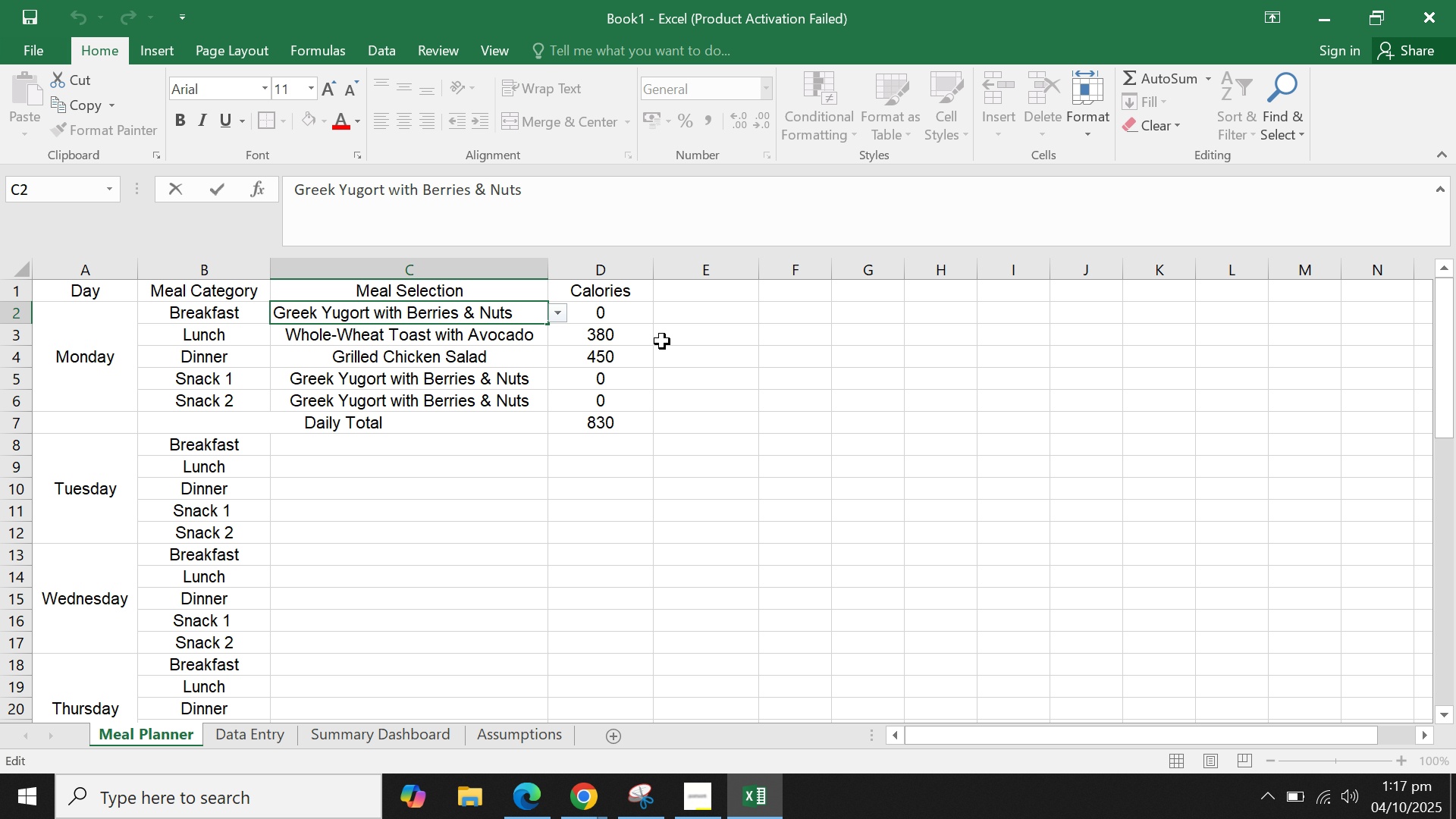 
left_click([685, 343])
 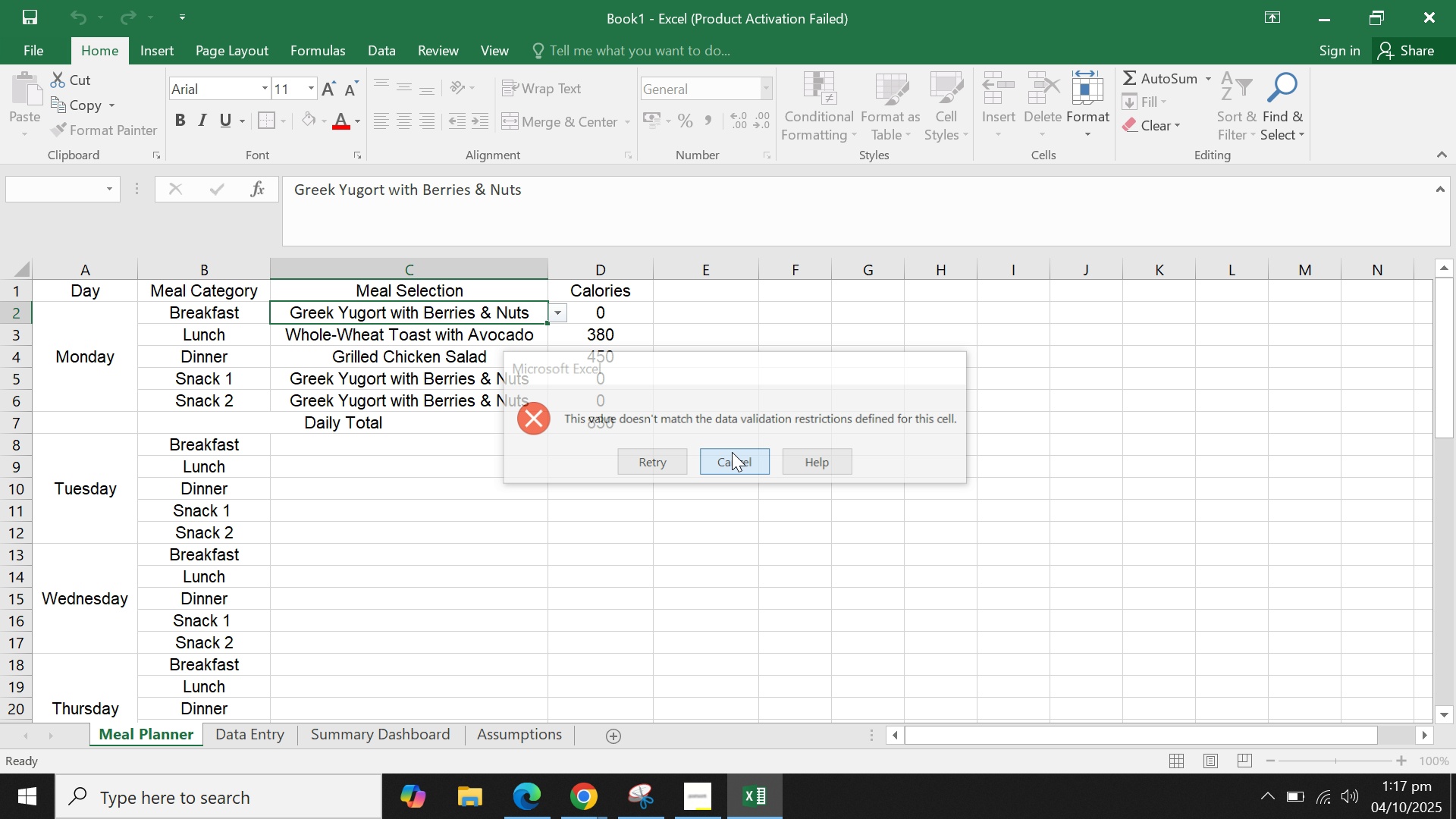 
double_click([662, 374])
 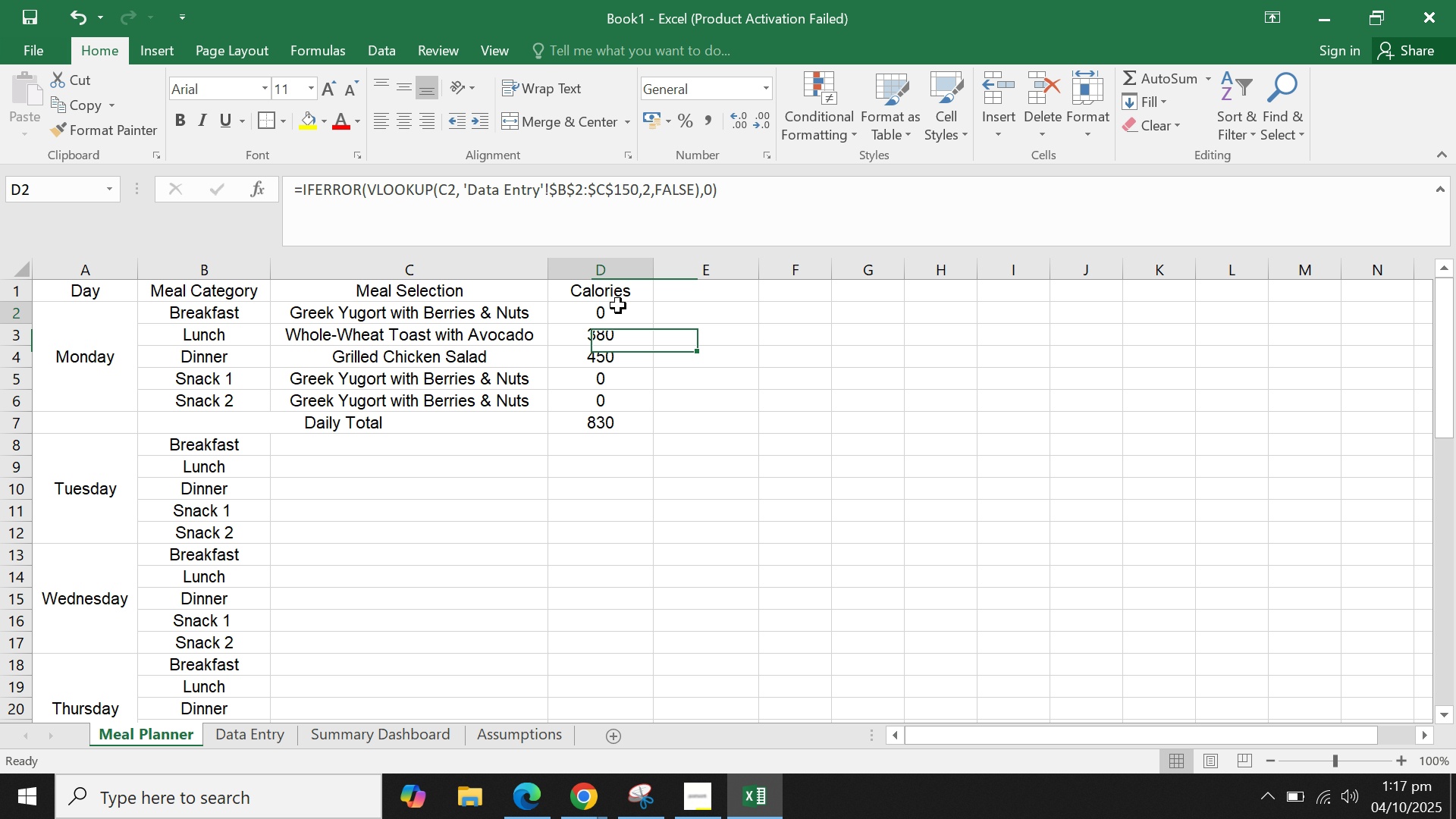 
triple_click([618, 306])
 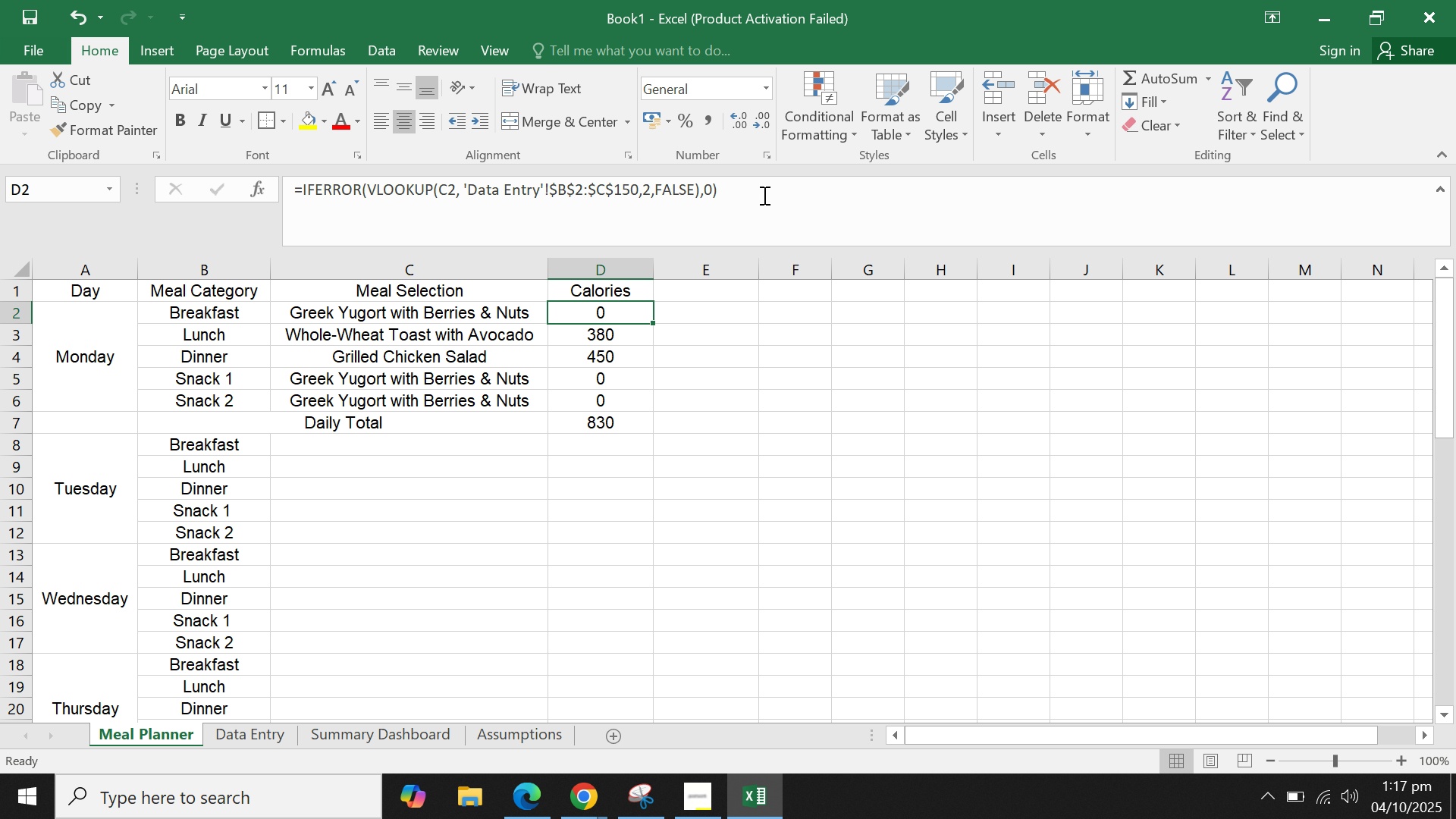 
left_click([763, 193])
 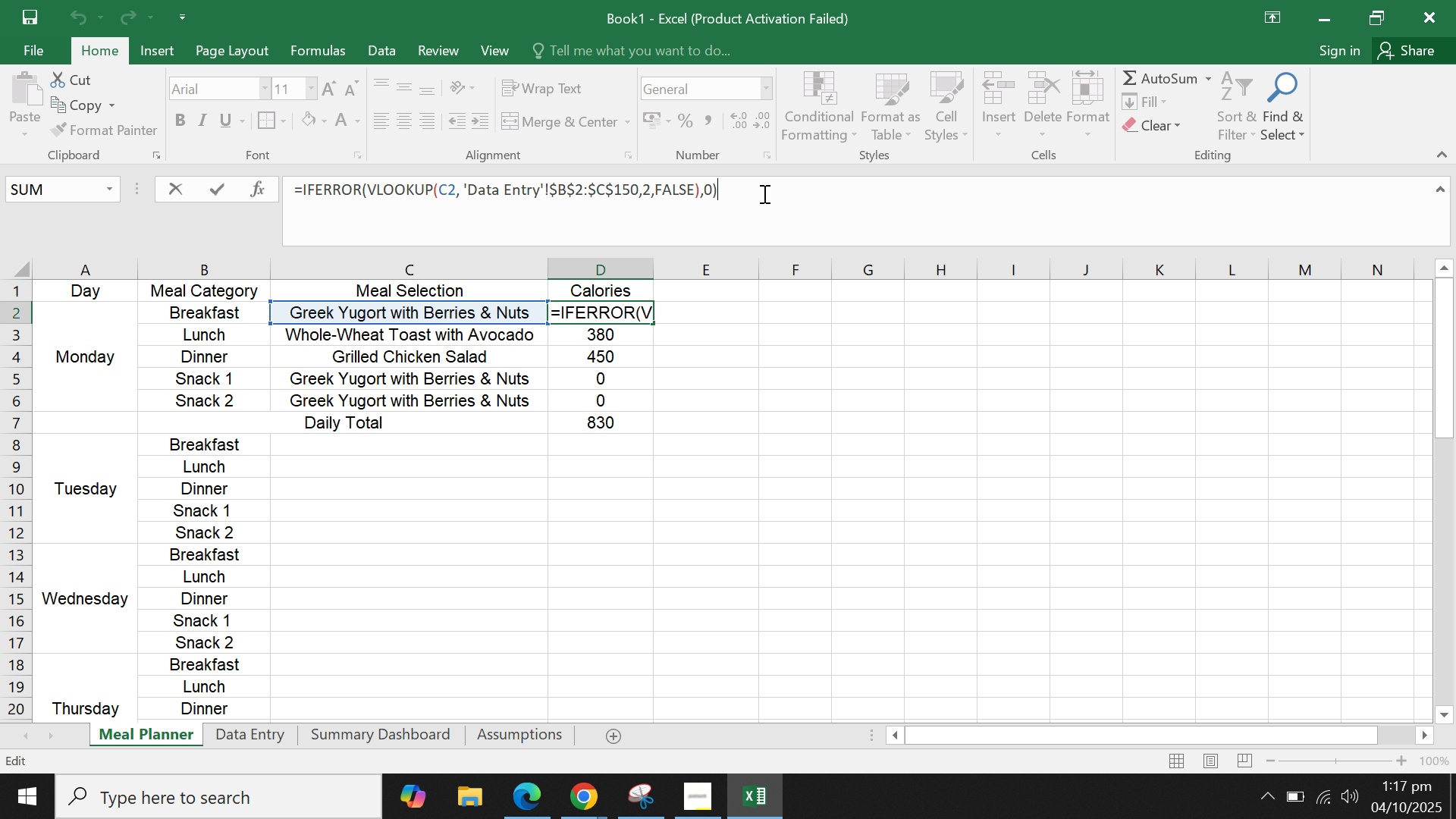 
wait(11.72)
 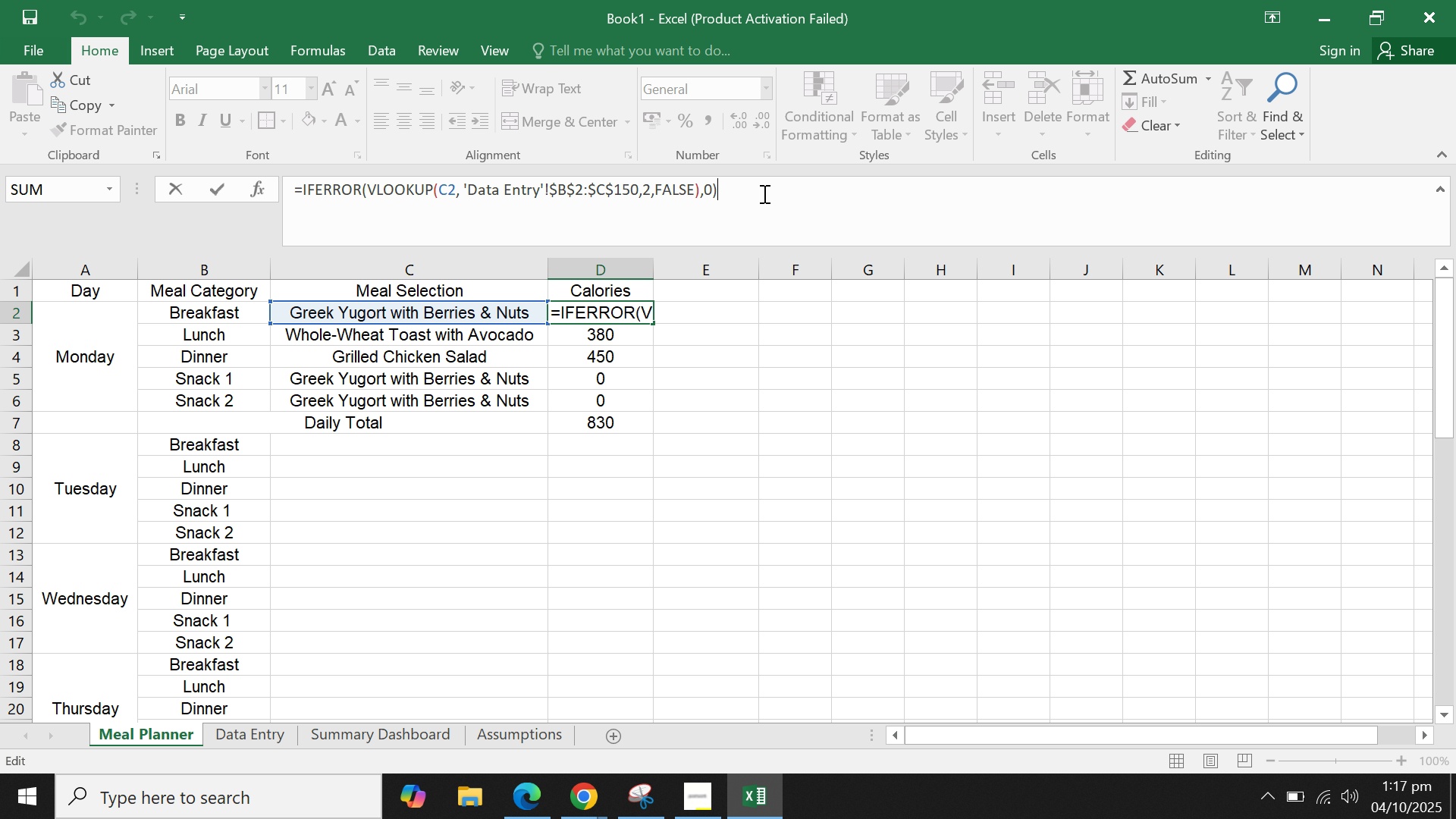 
double_click([385, 308])
 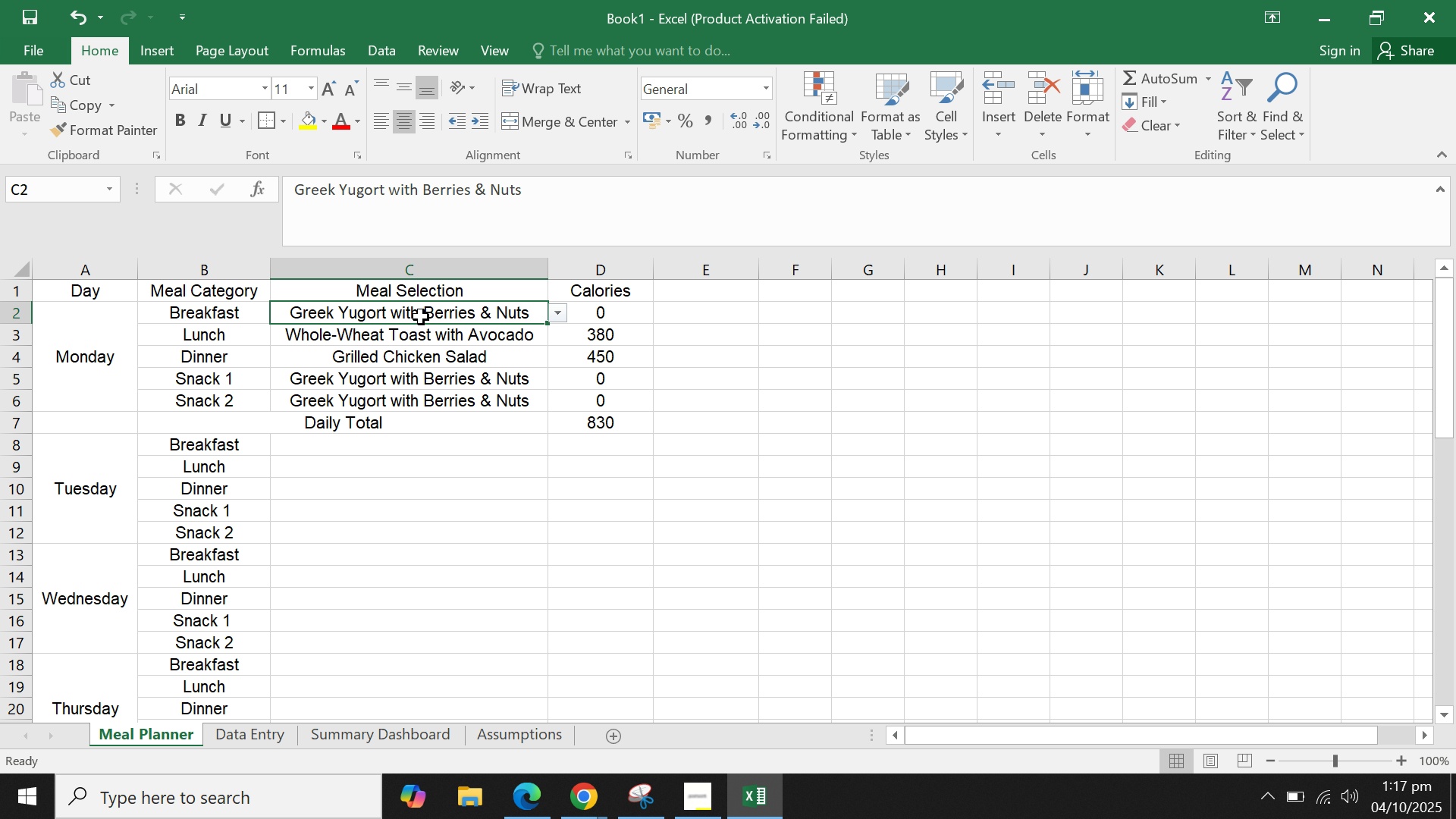 
right_click([421, 317])
 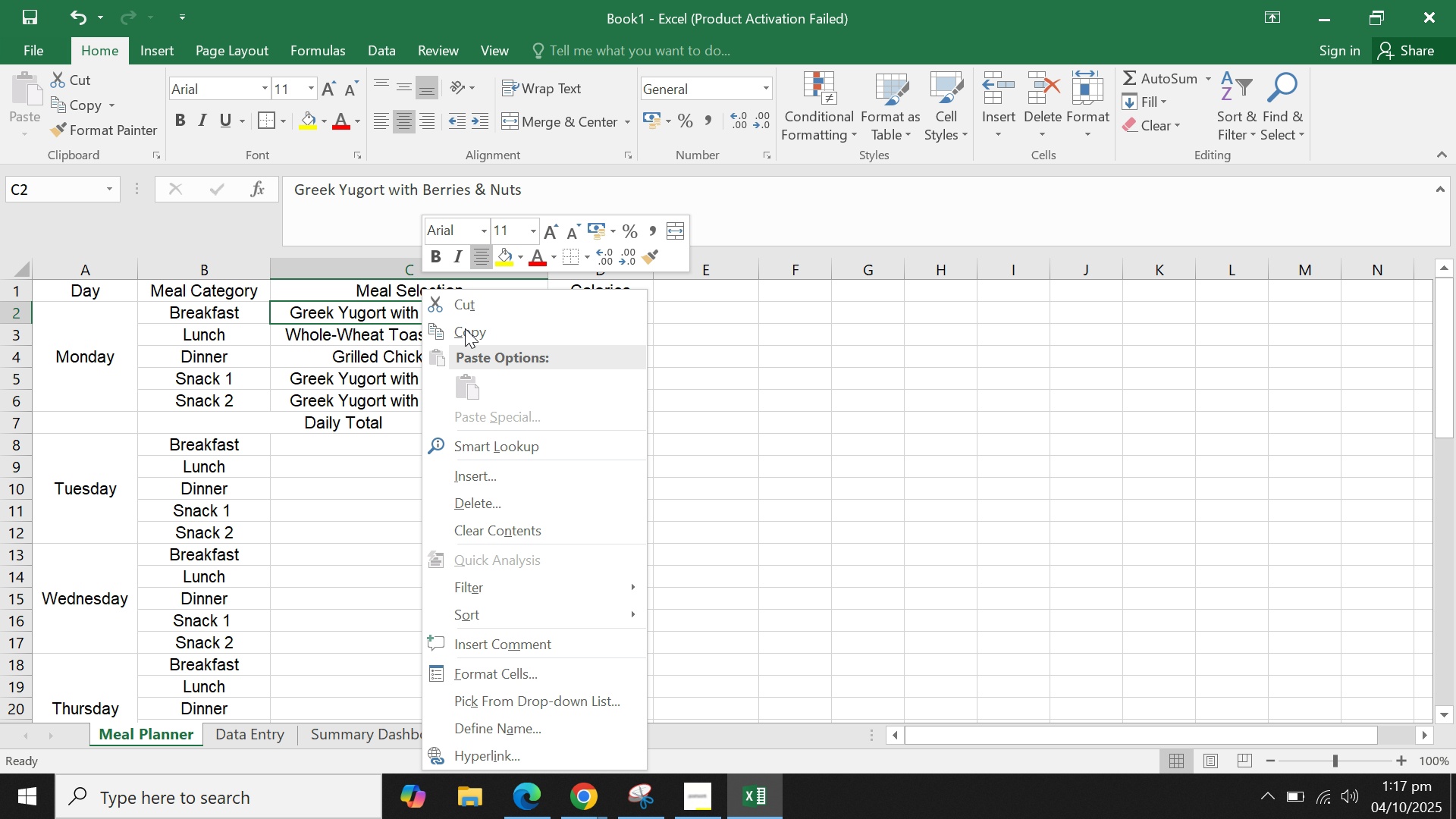 
mouse_move([541, 368])
 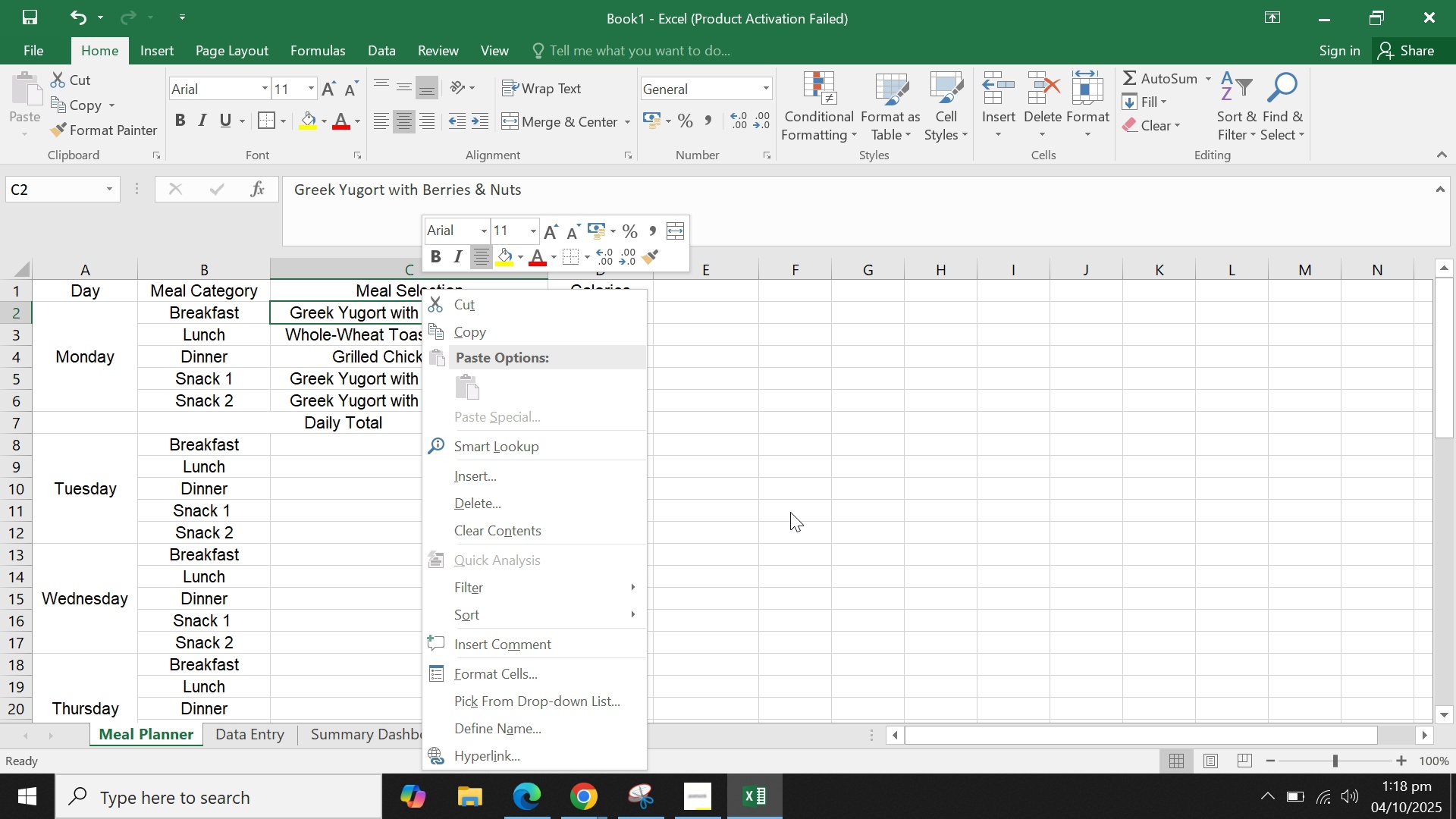 
left_click([790, 511])
 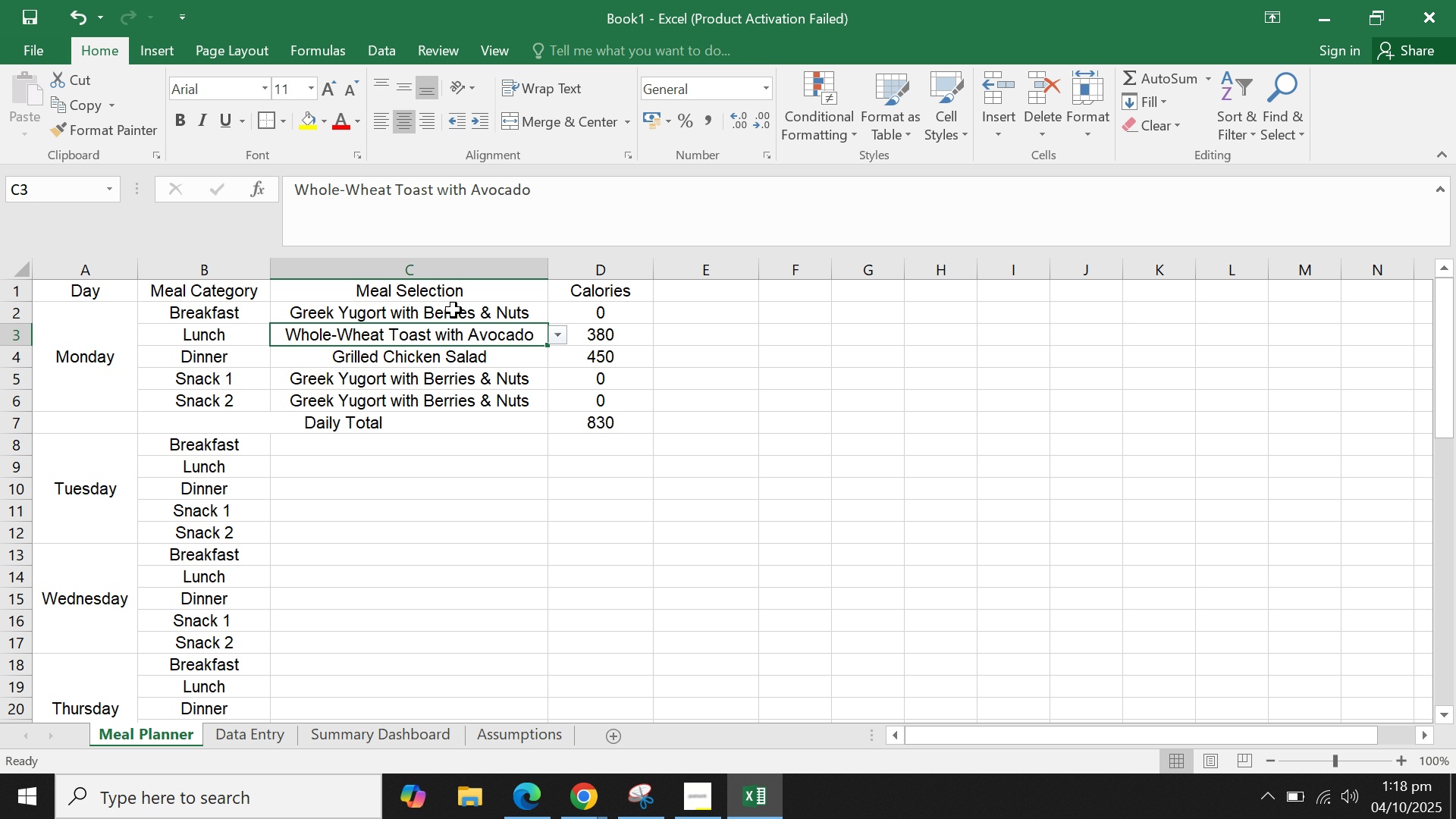 
double_click([453, 310])
 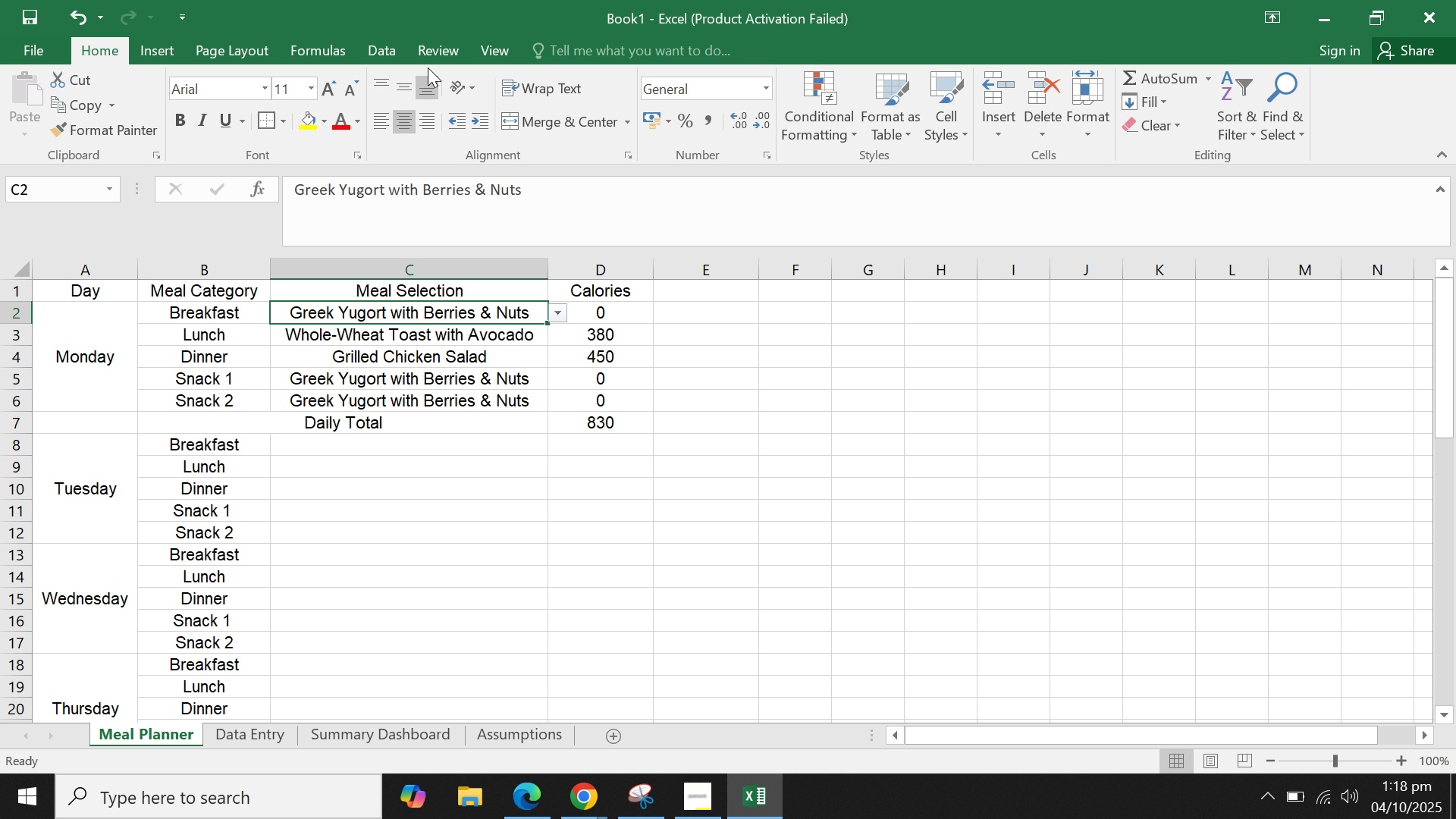 
left_click([374, 55])
 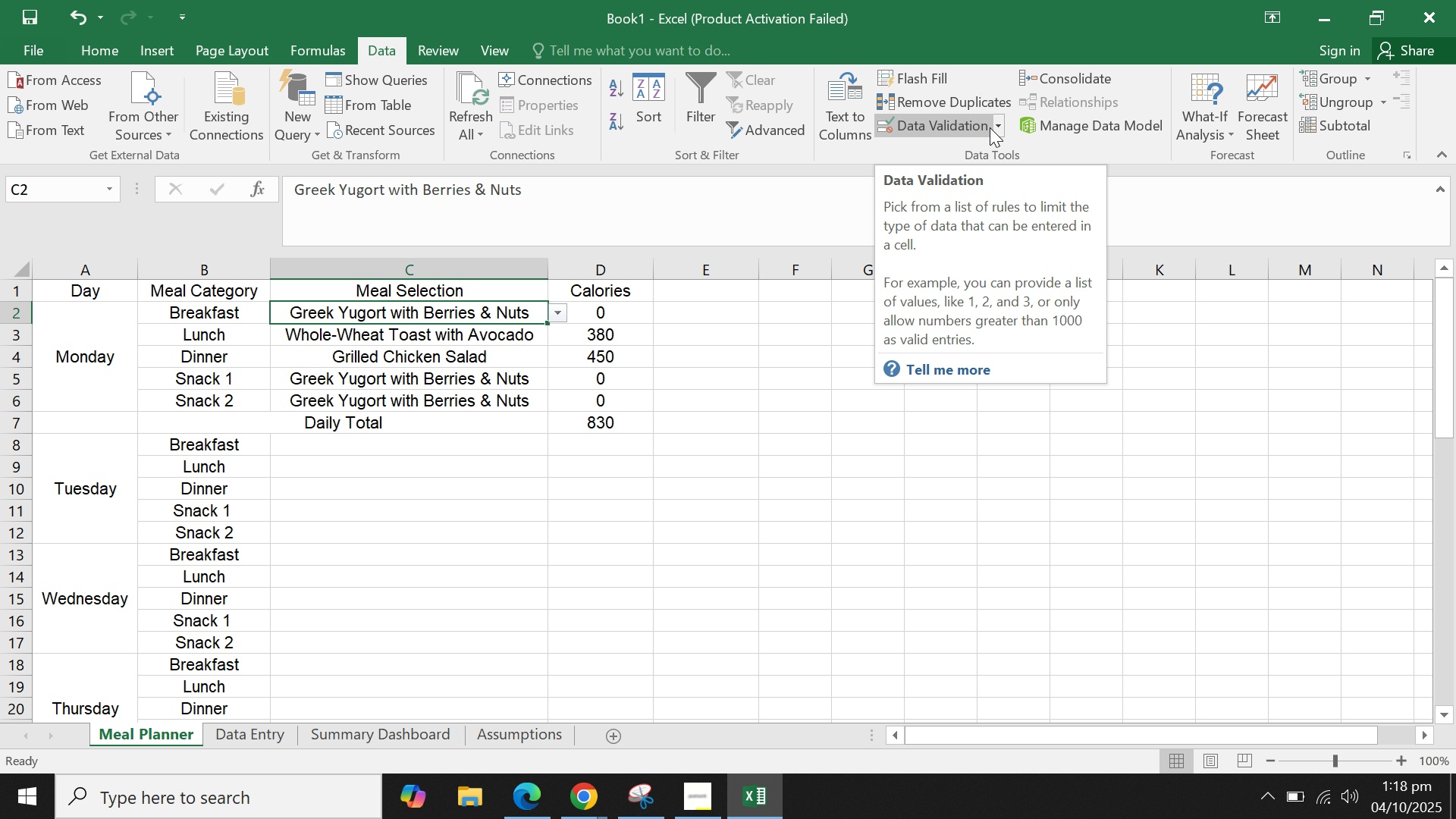 
left_click([995, 123])
 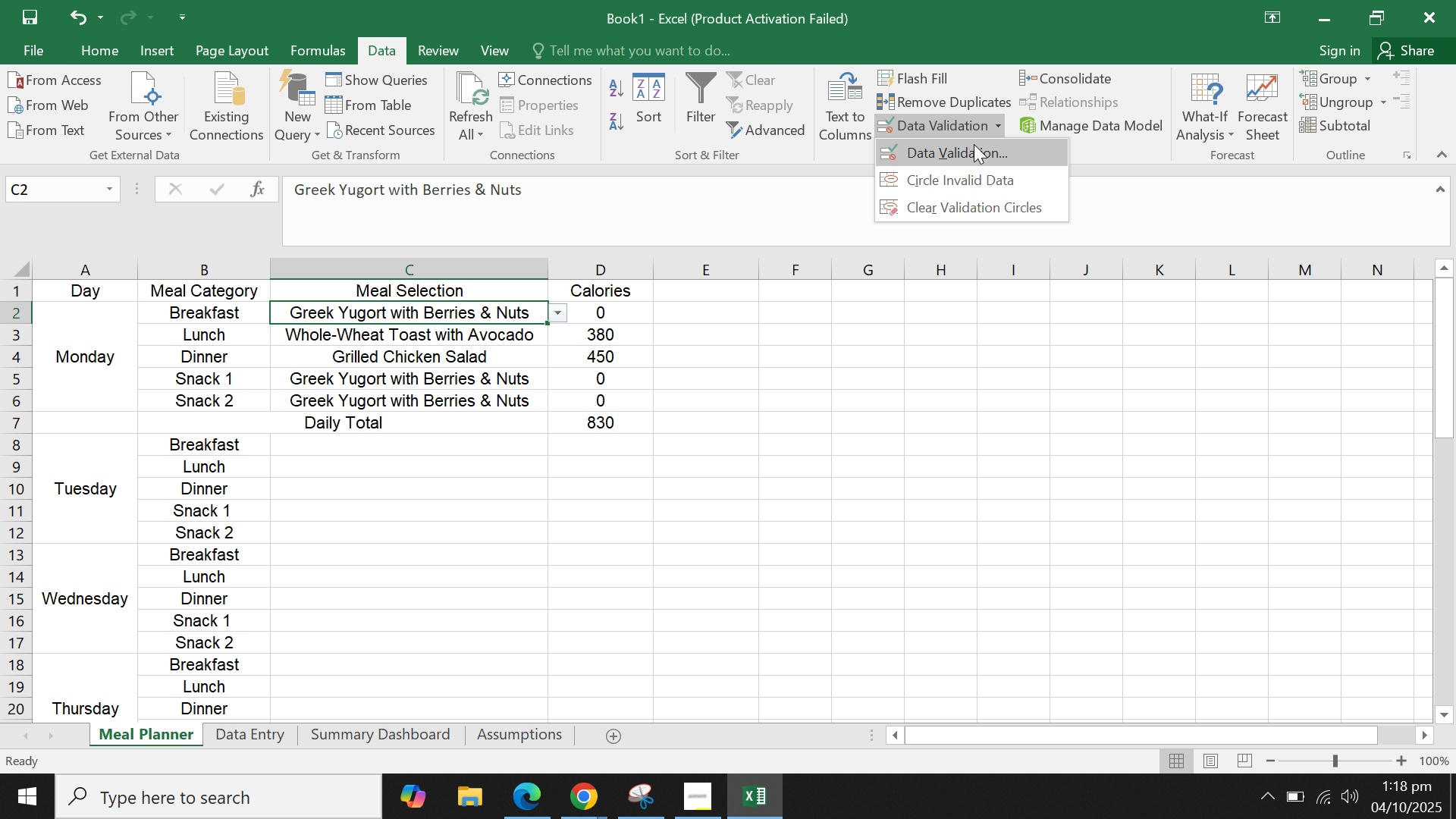 
left_click([974, 144])
 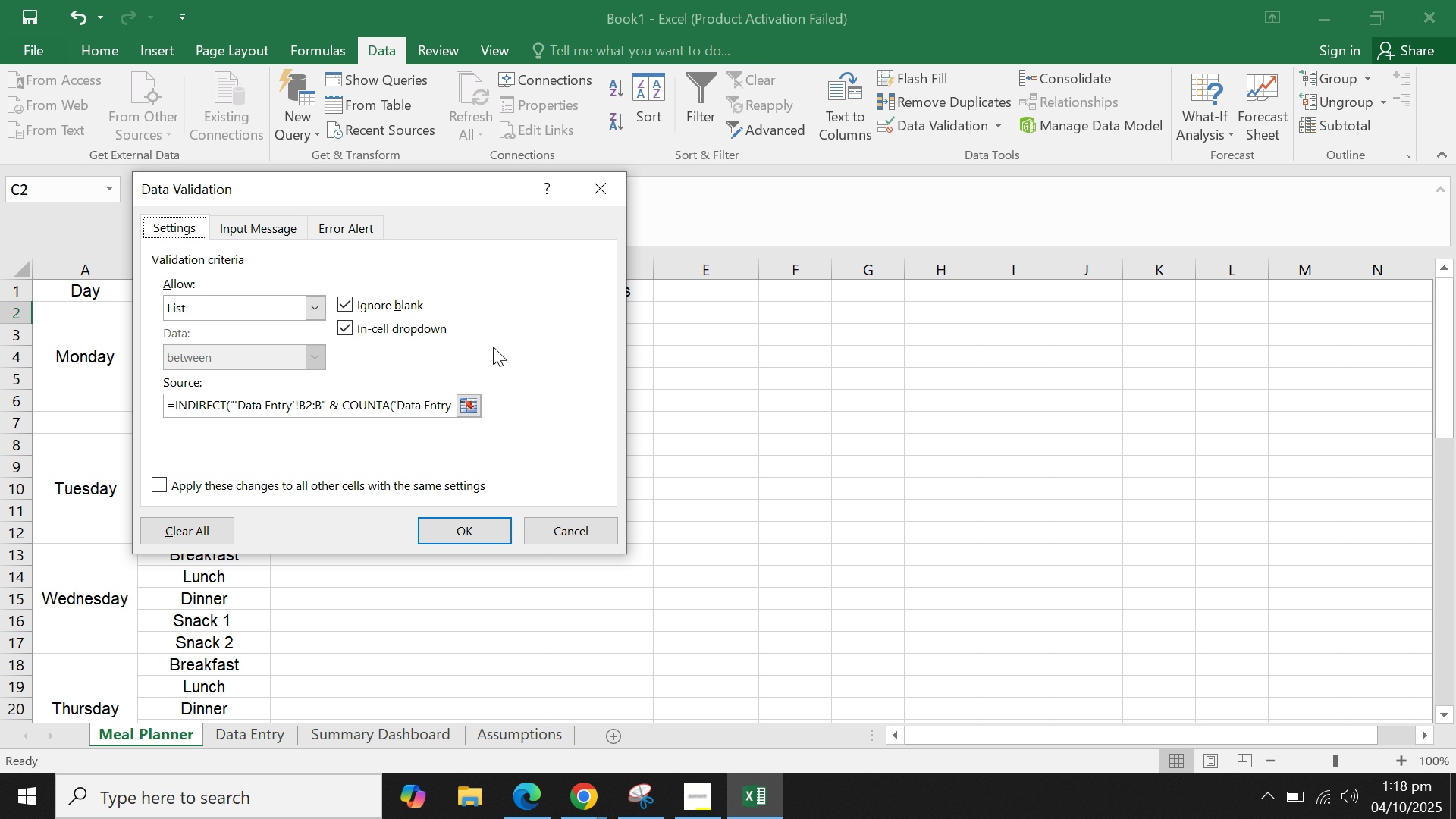 
left_click([493, 347])
 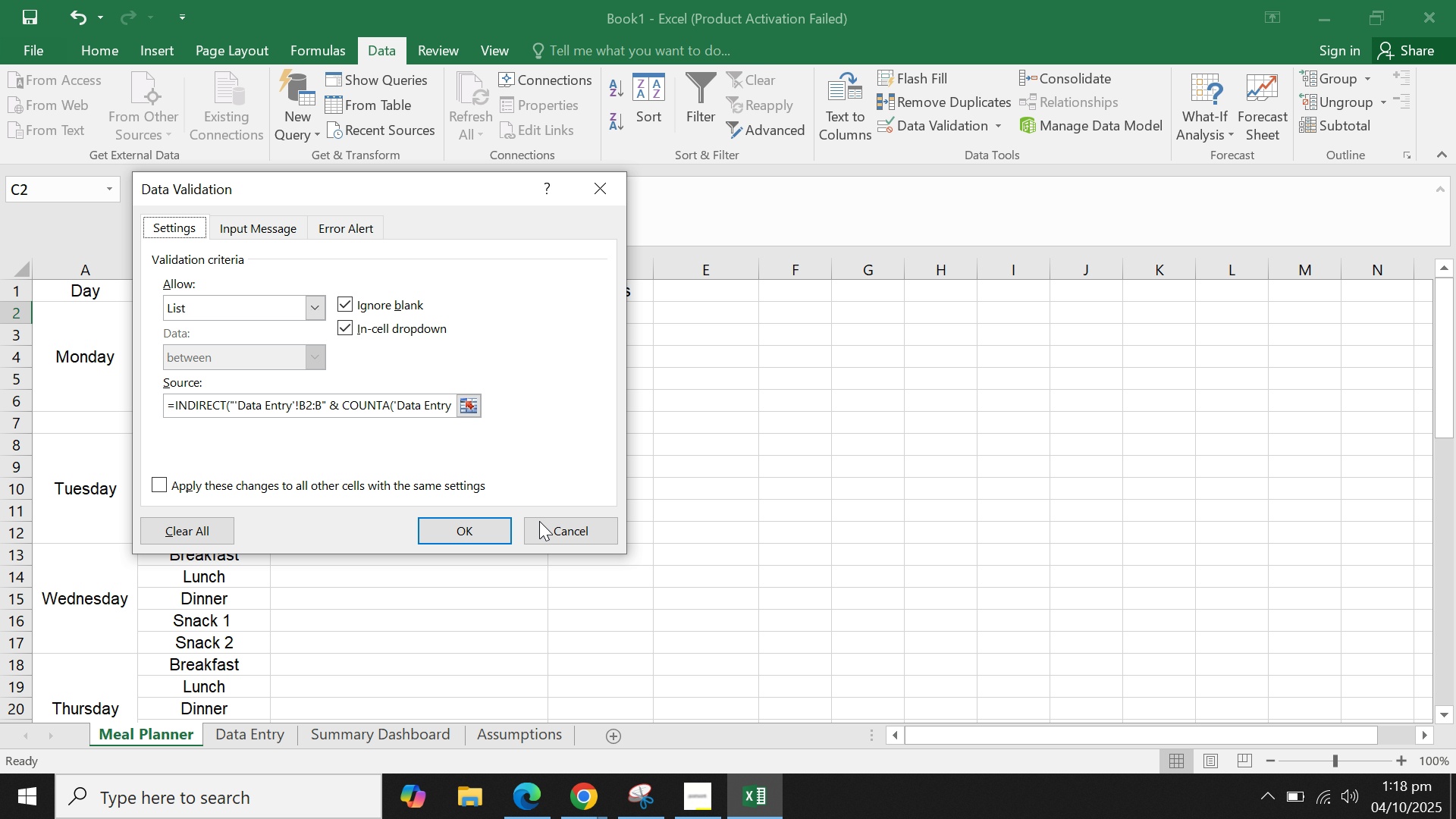 
double_click([545, 514])
 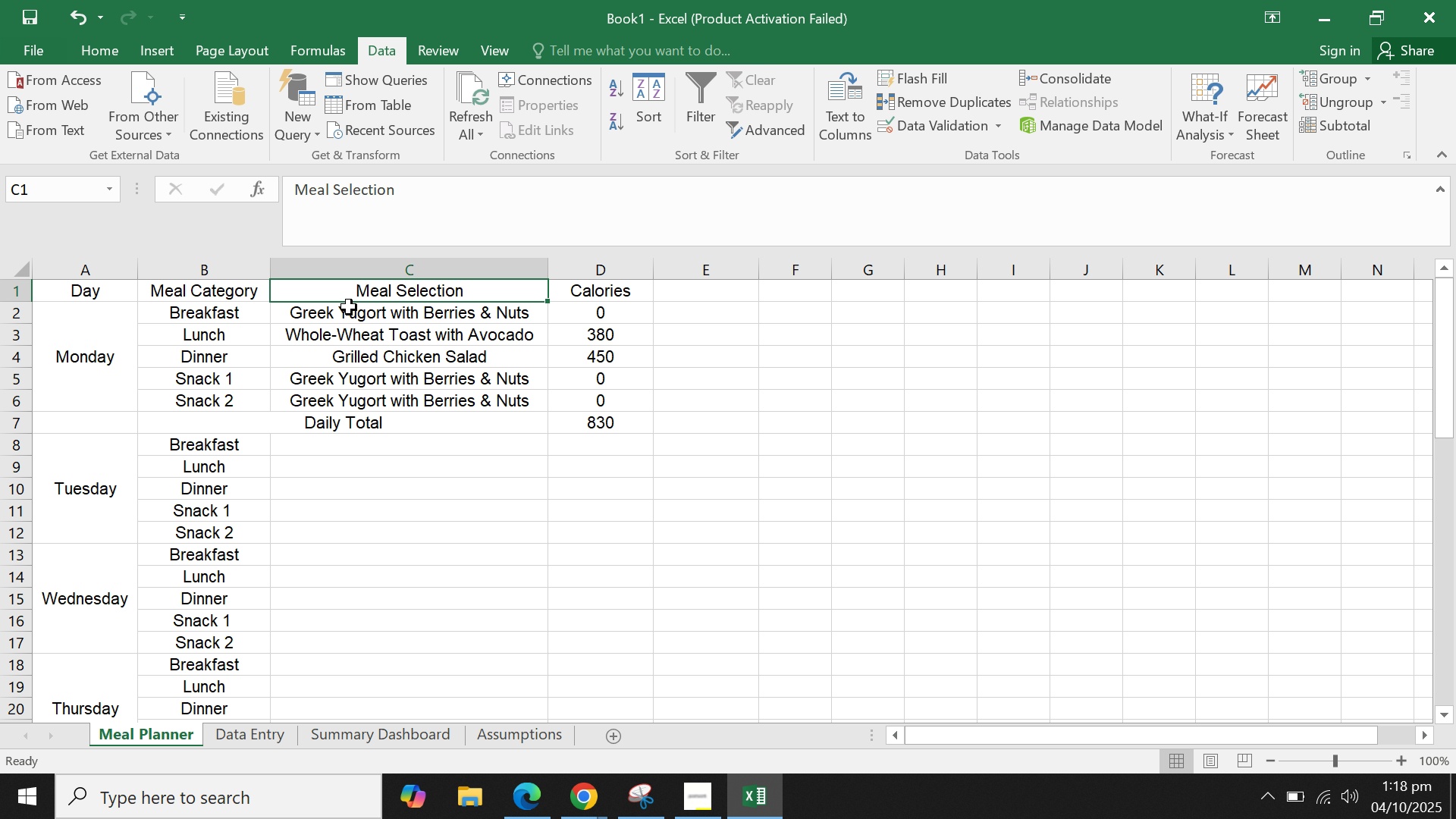 
left_click([340, 316])
 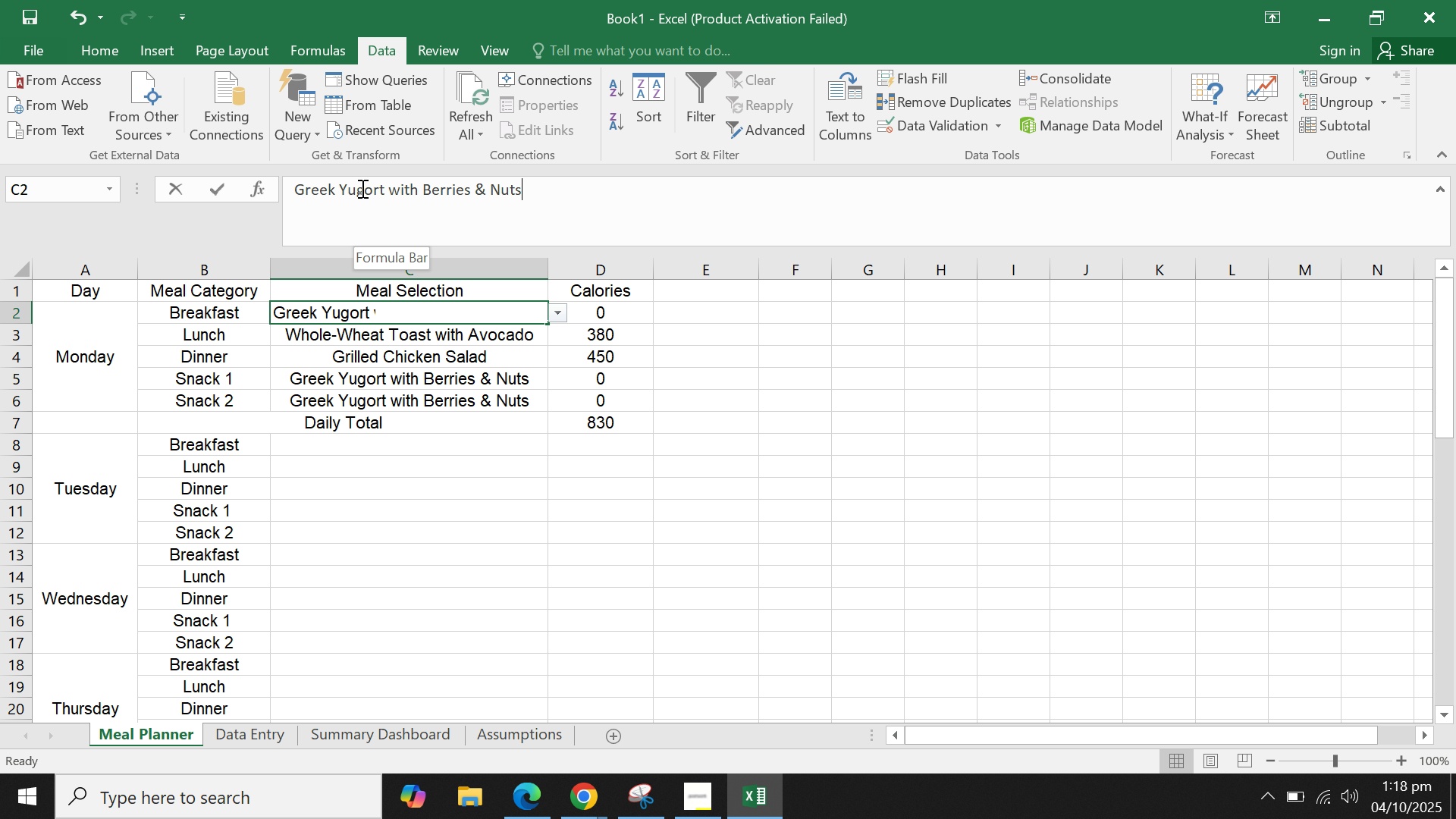 
left_click([361, 188])
 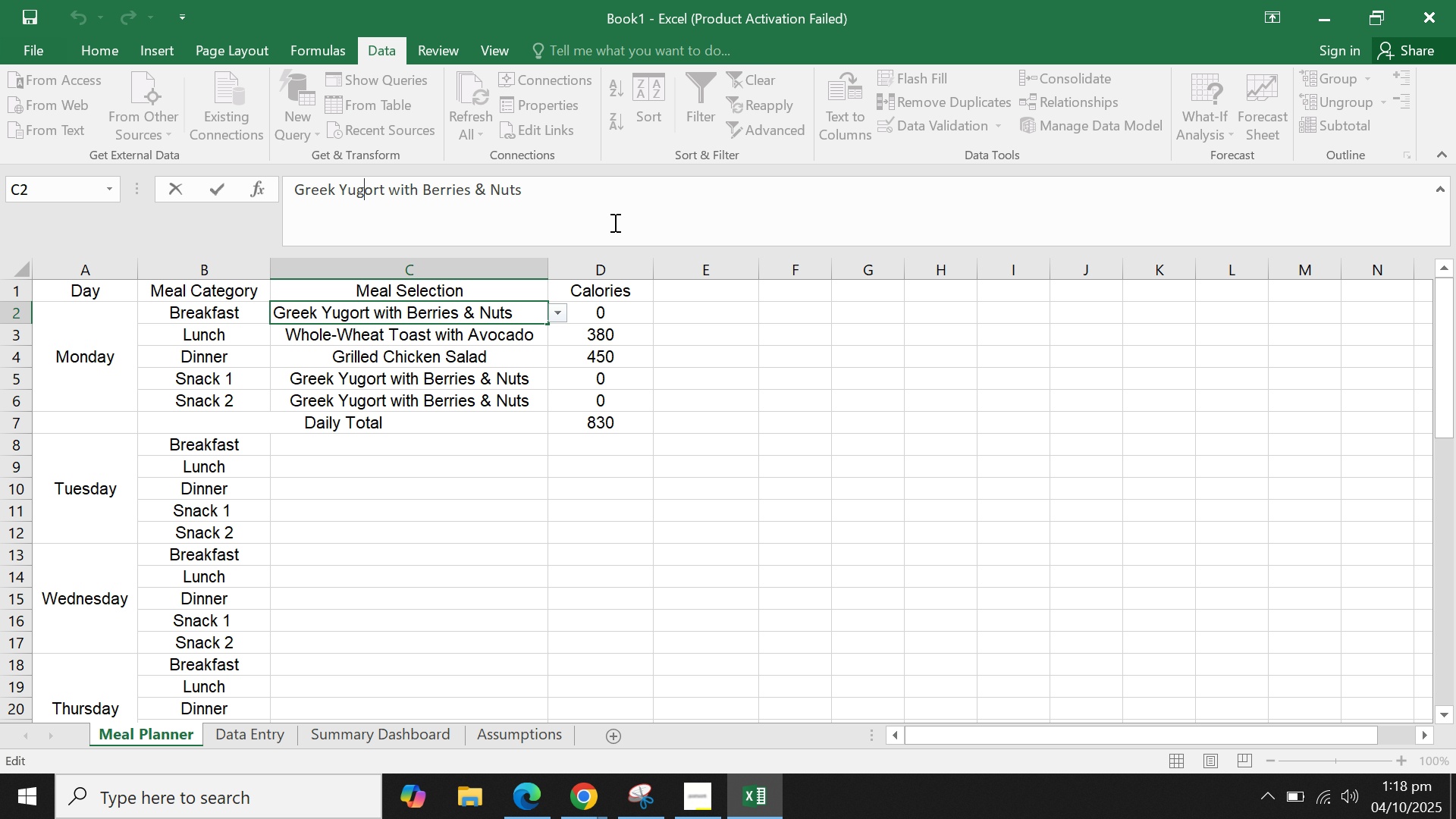 
key(ArrowLeft)
 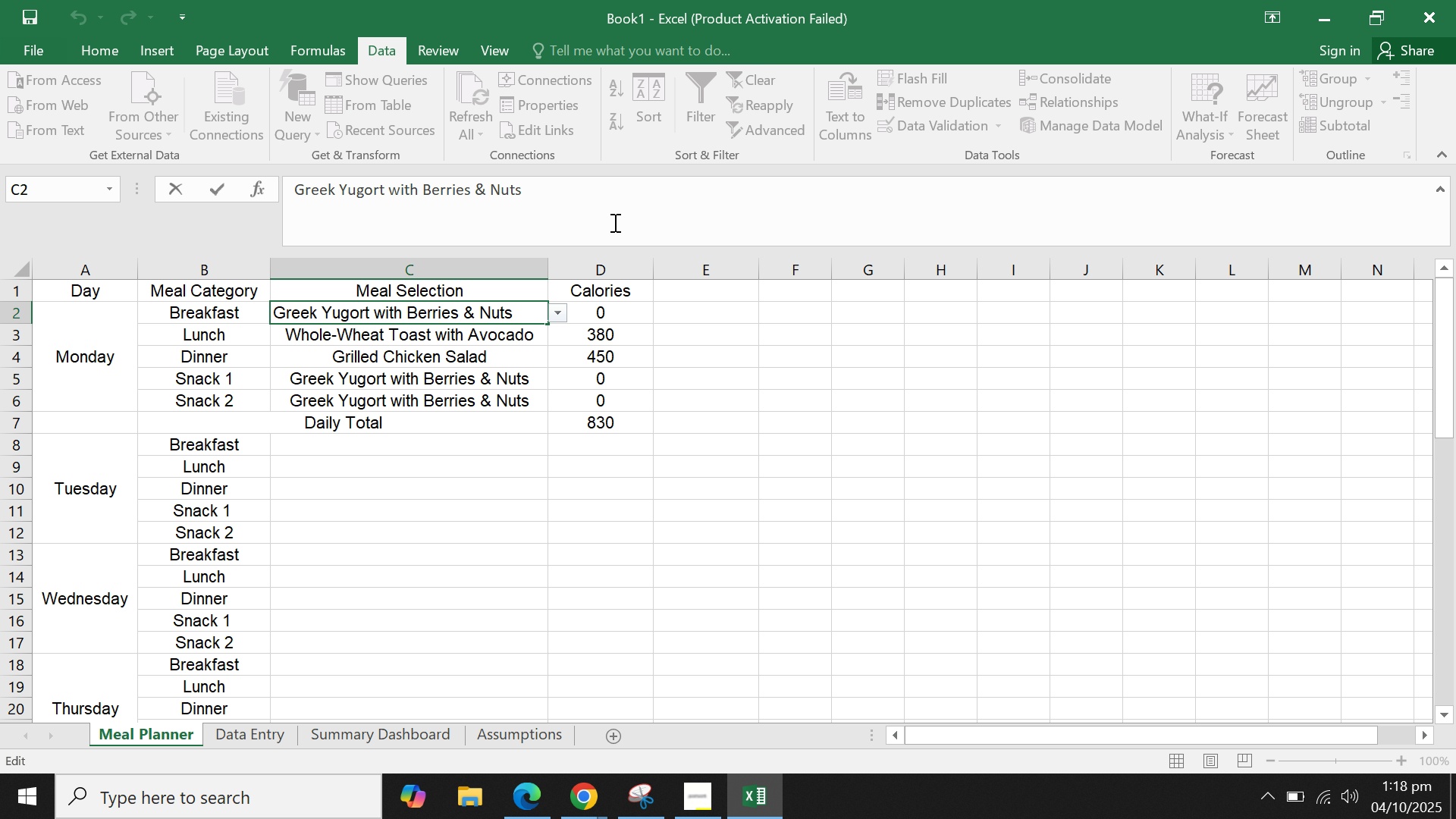 
key(Backspace)
 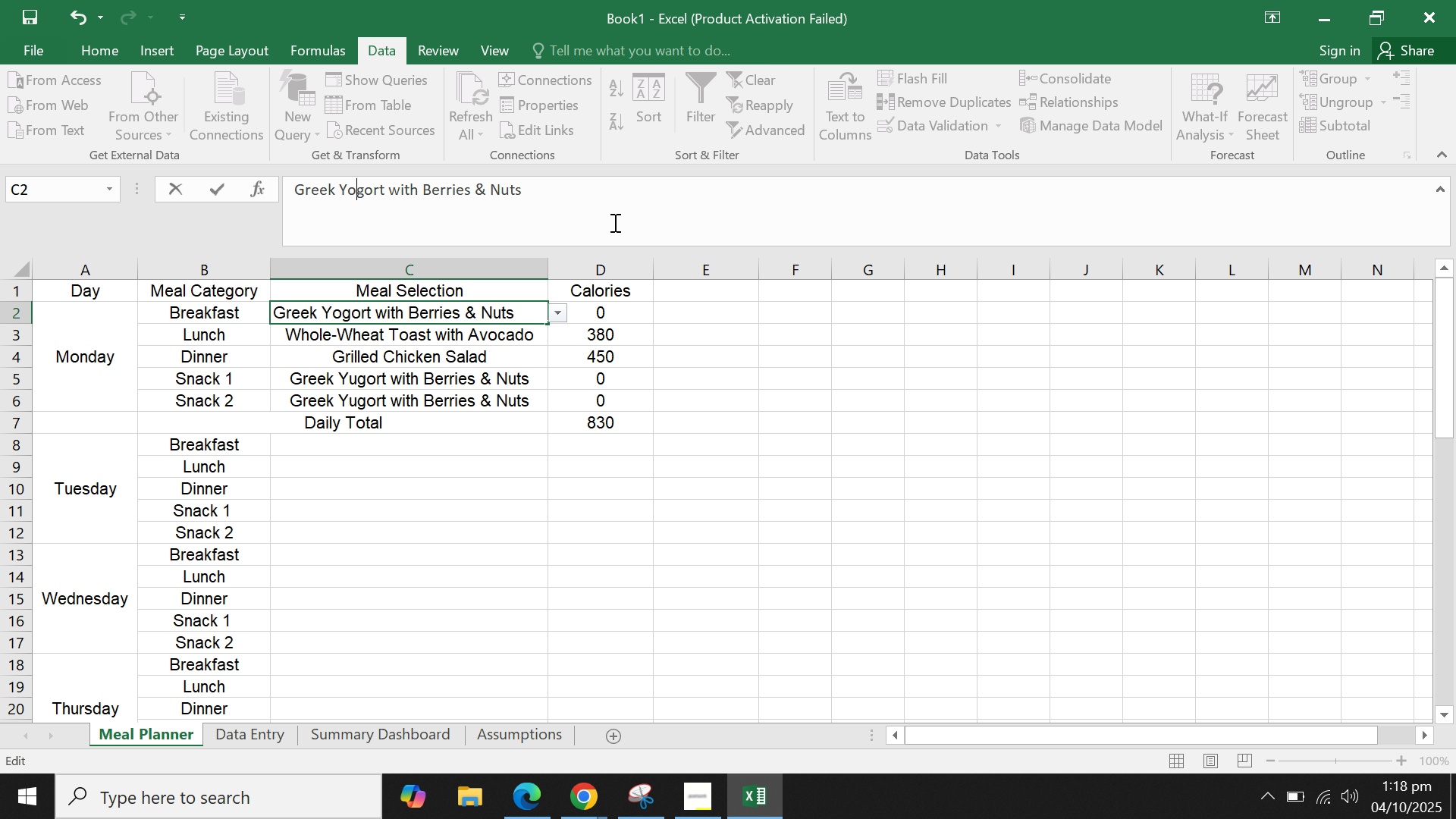 
key(O)
 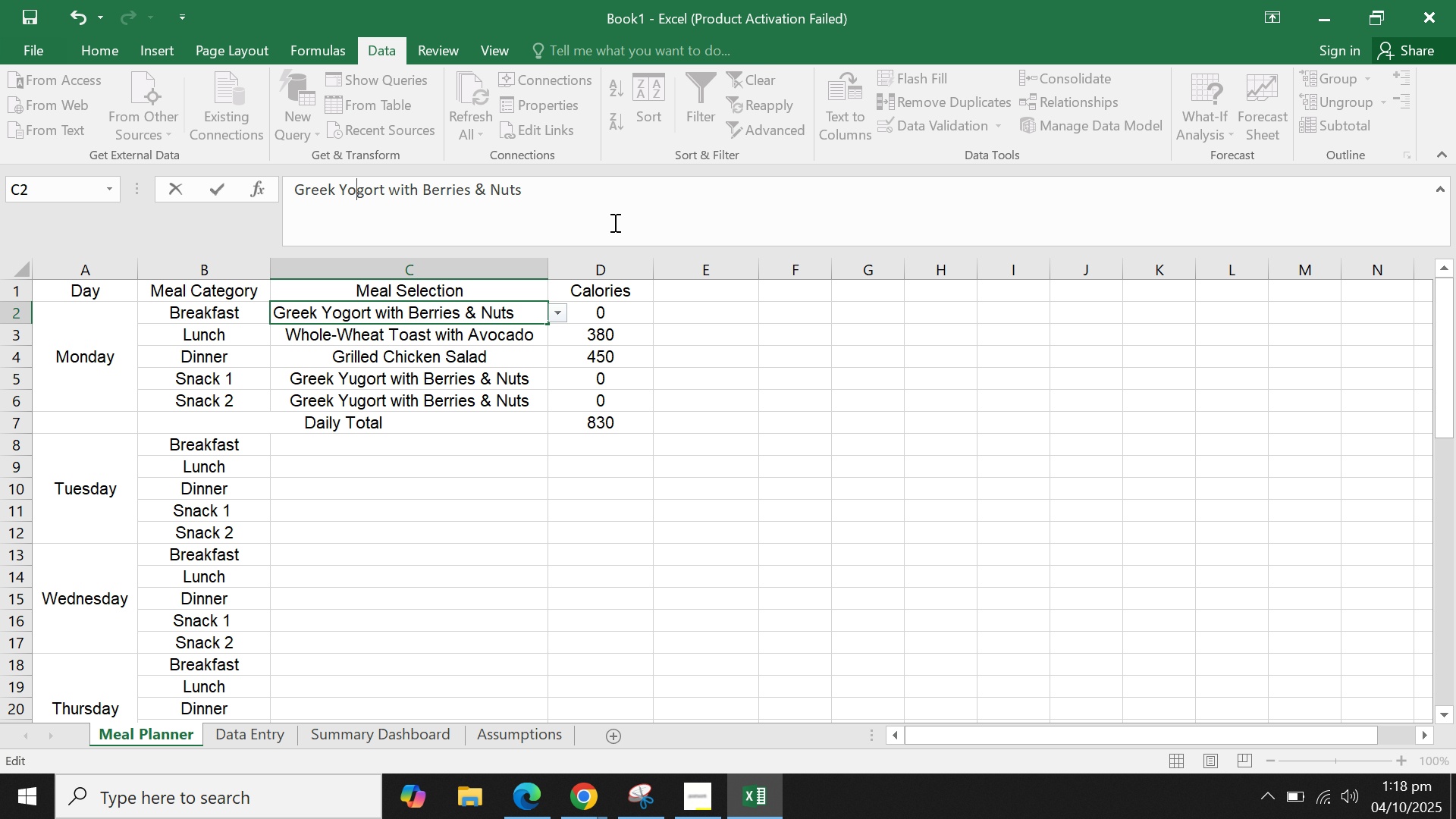 
key(ArrowRight)
 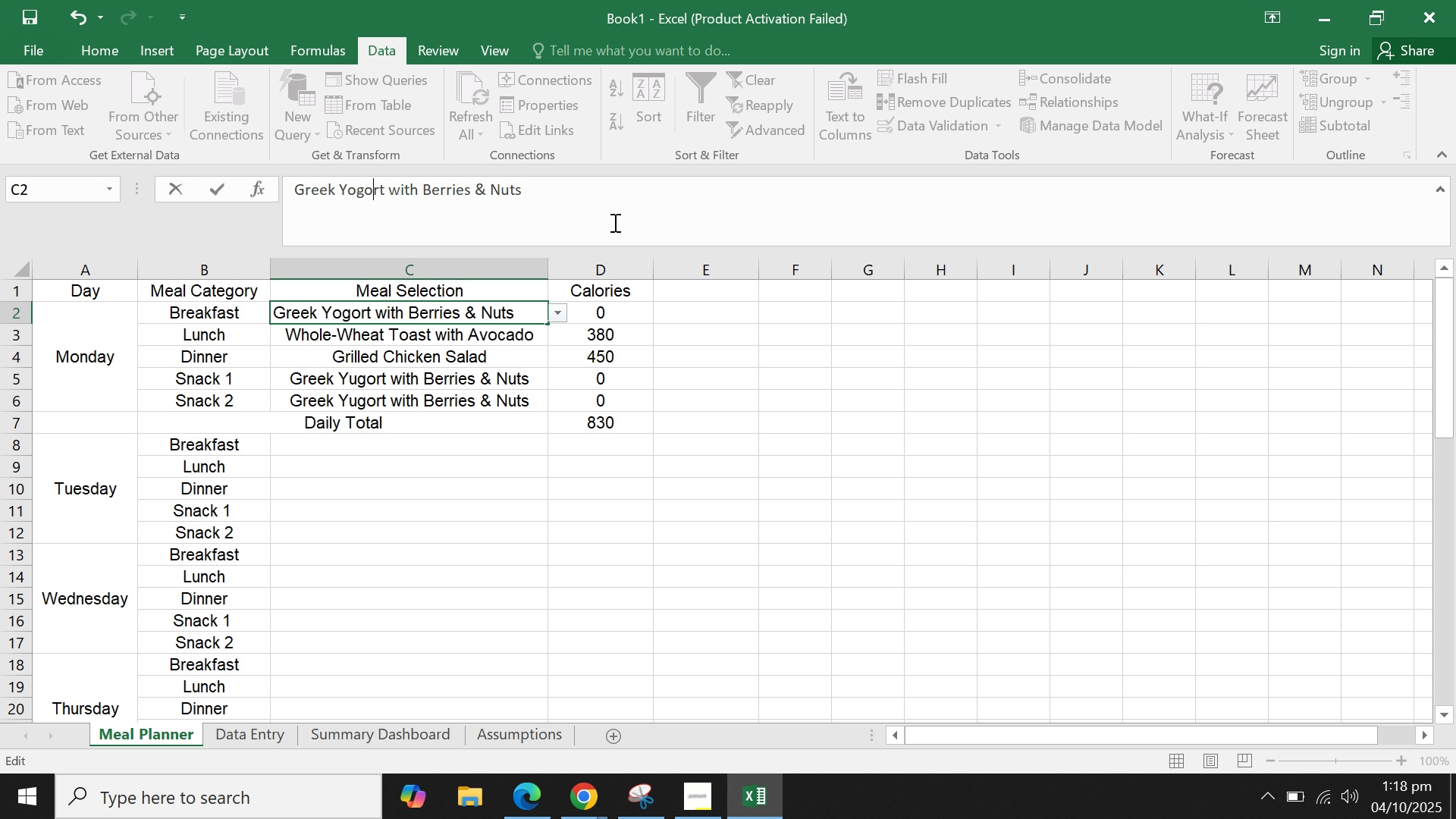 
key(ArrowRight)
 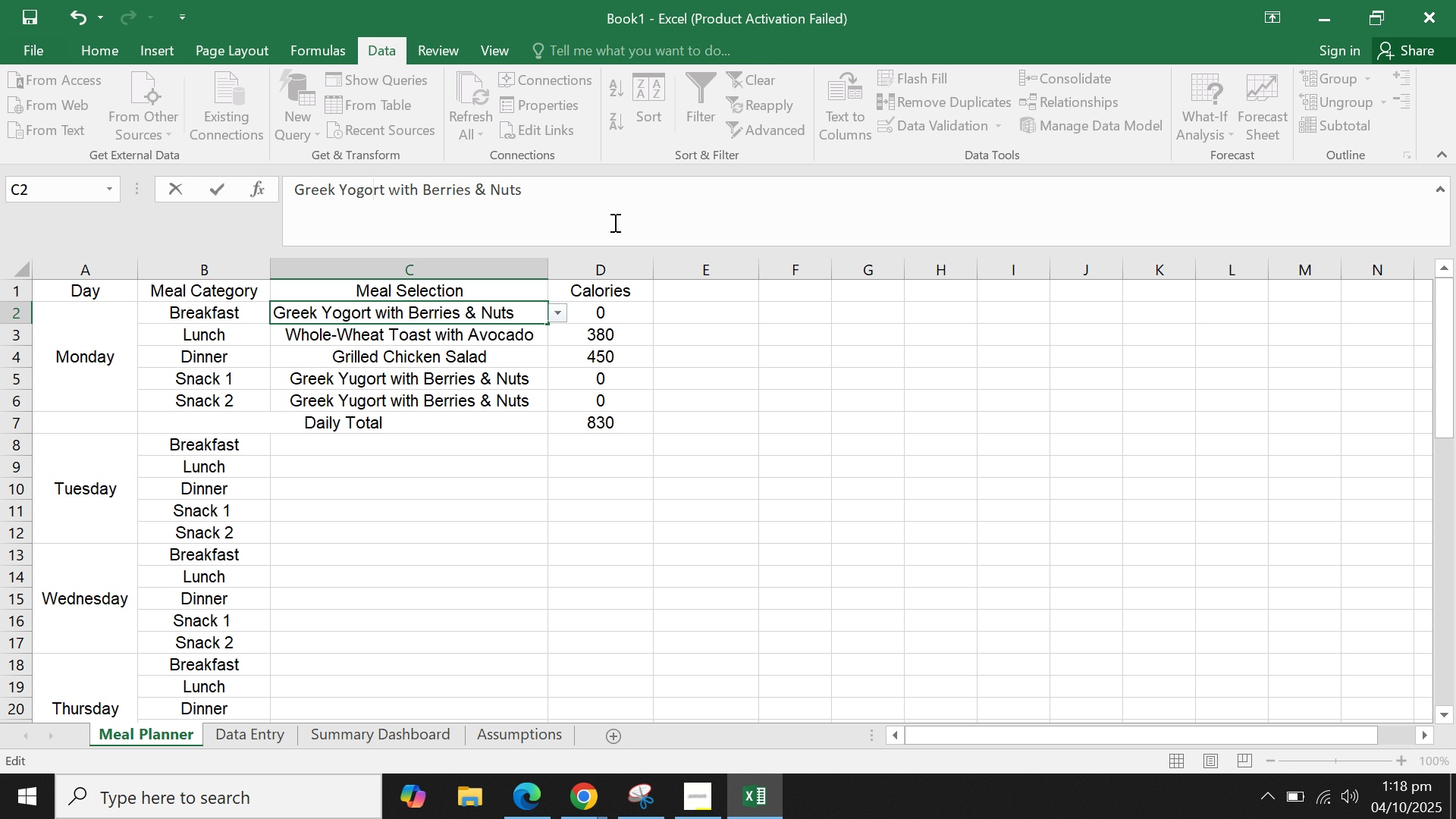 
key(Backspace)
 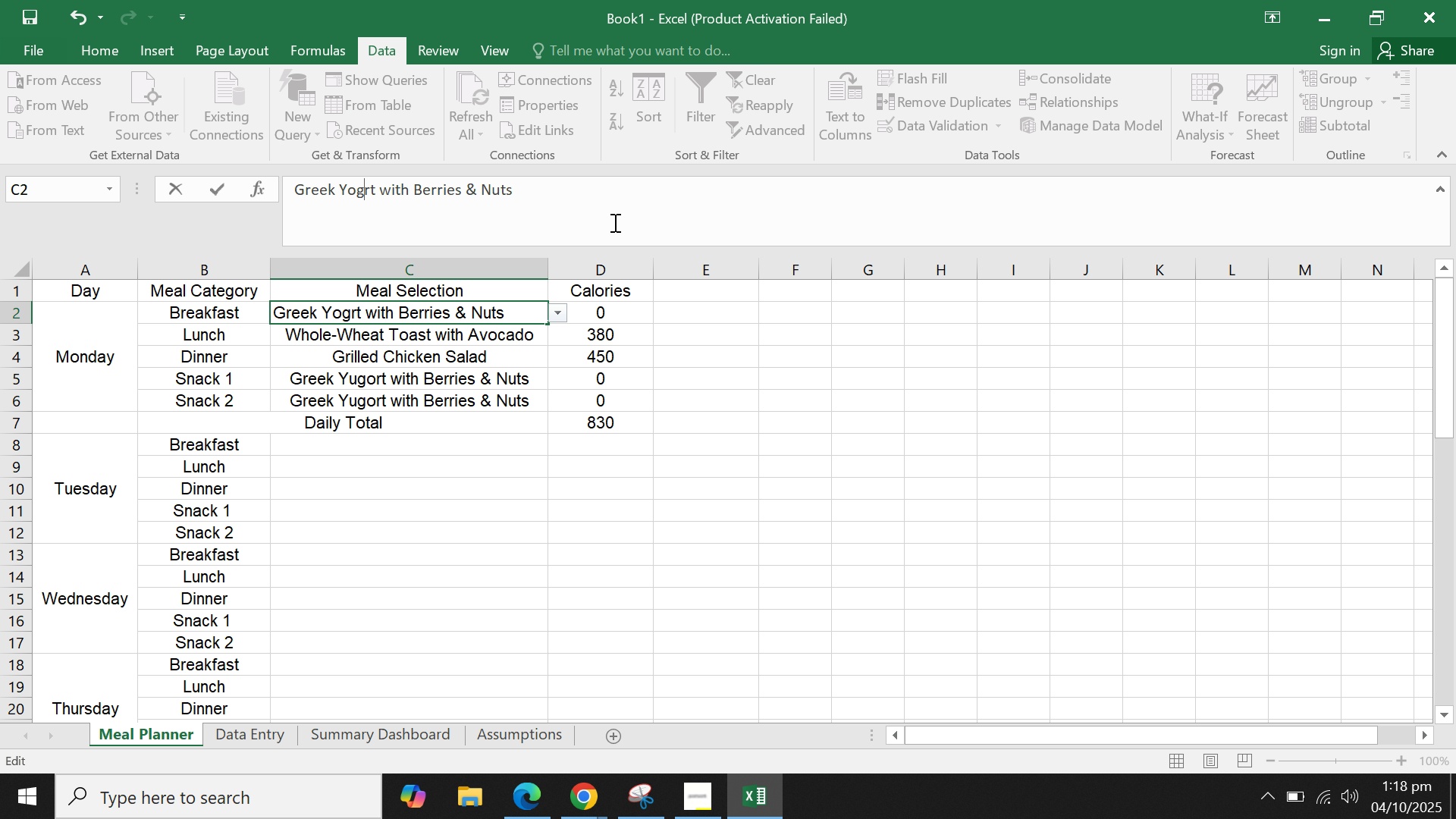 
key(U)
 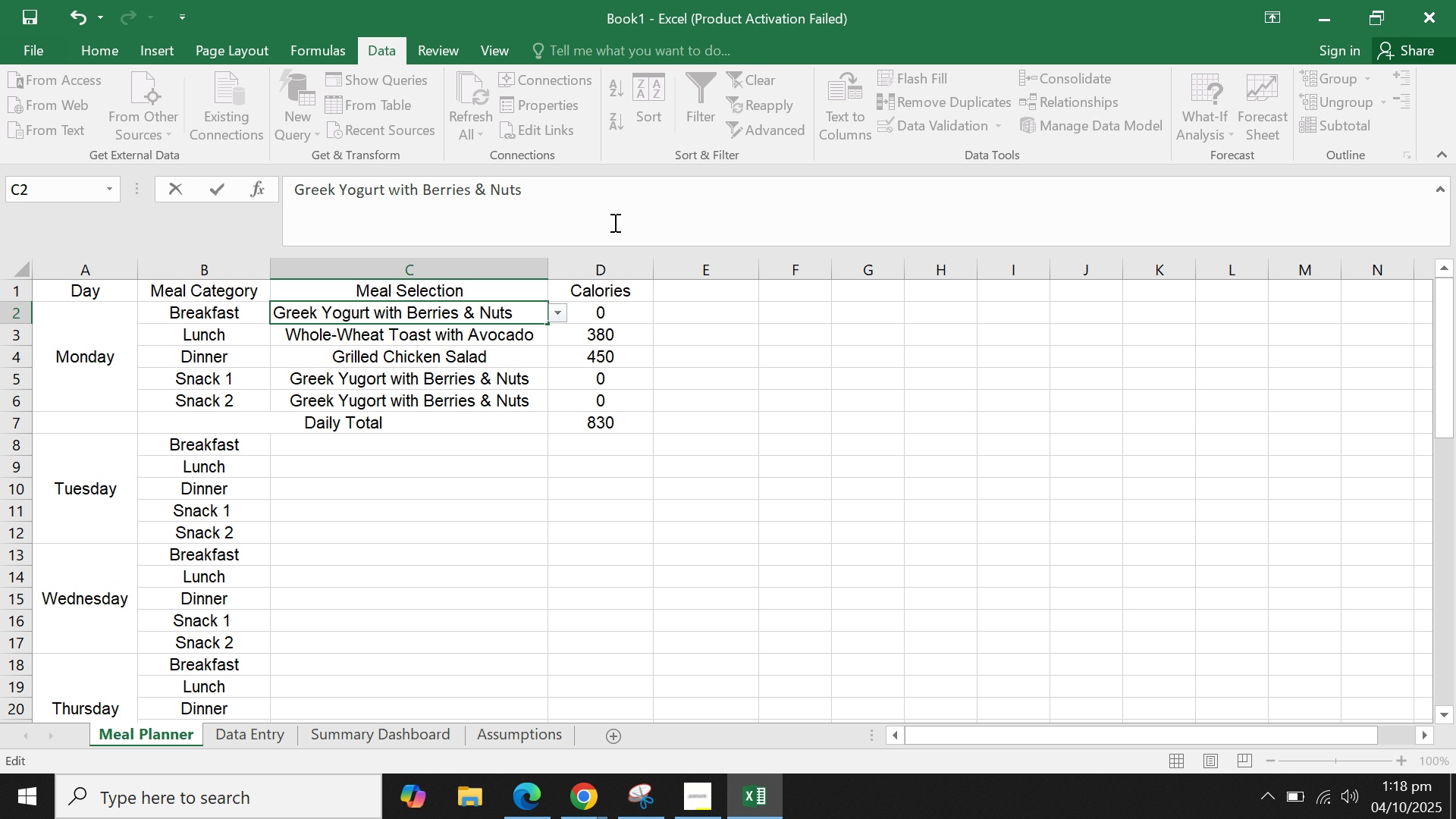 
key(Enter)
 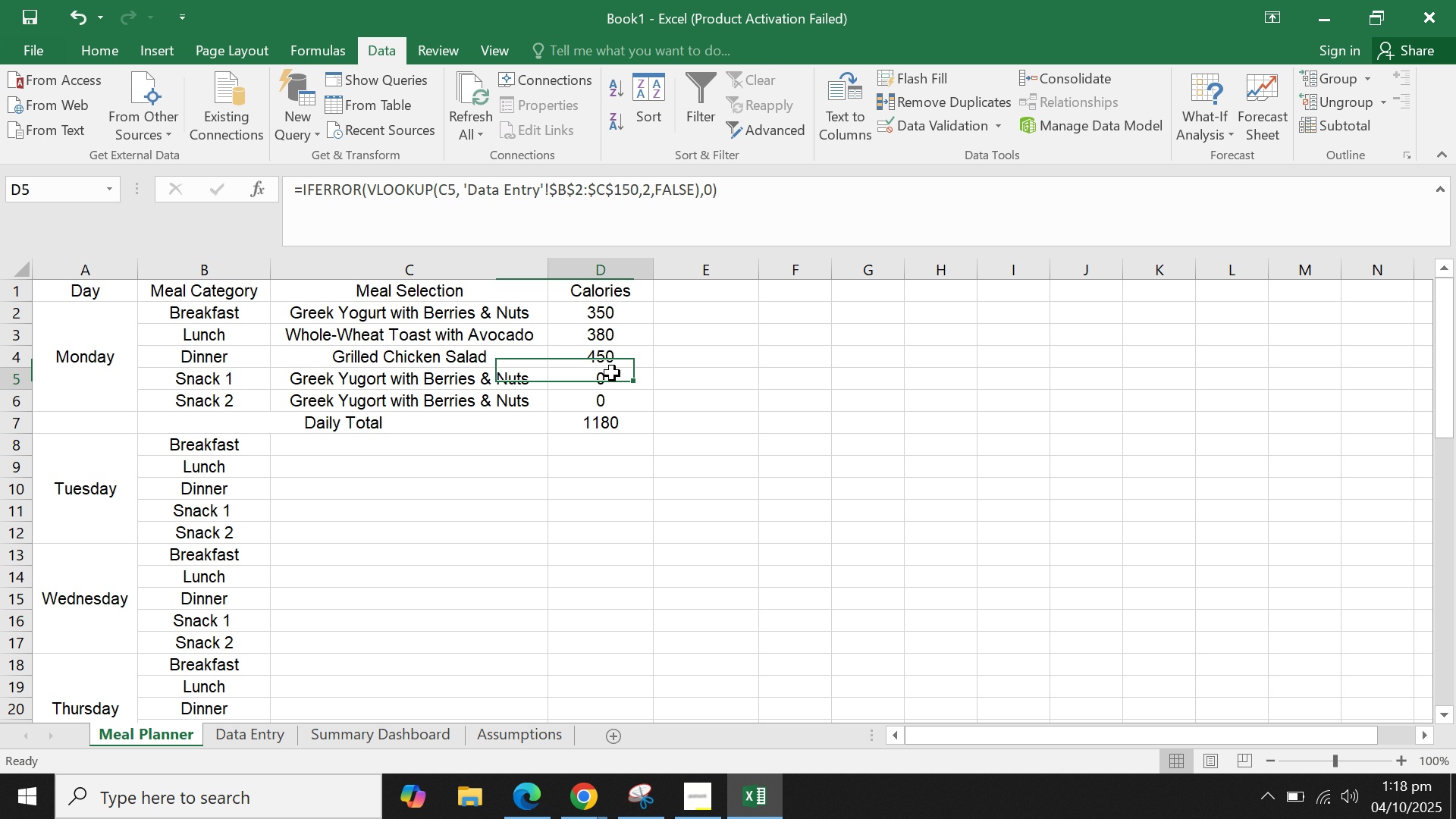 
double_click([475, 372])
 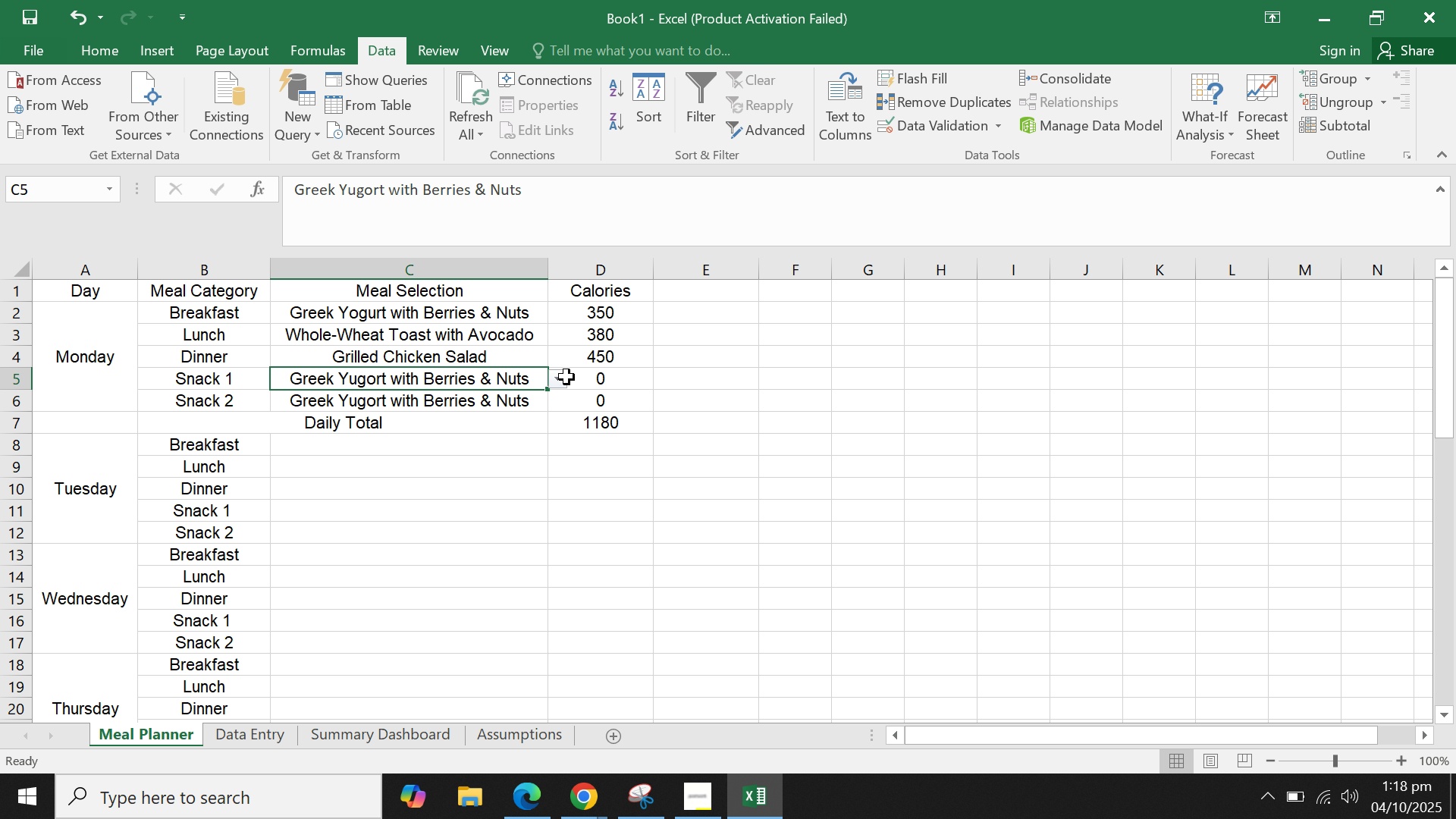 
left_click([566, 377])
 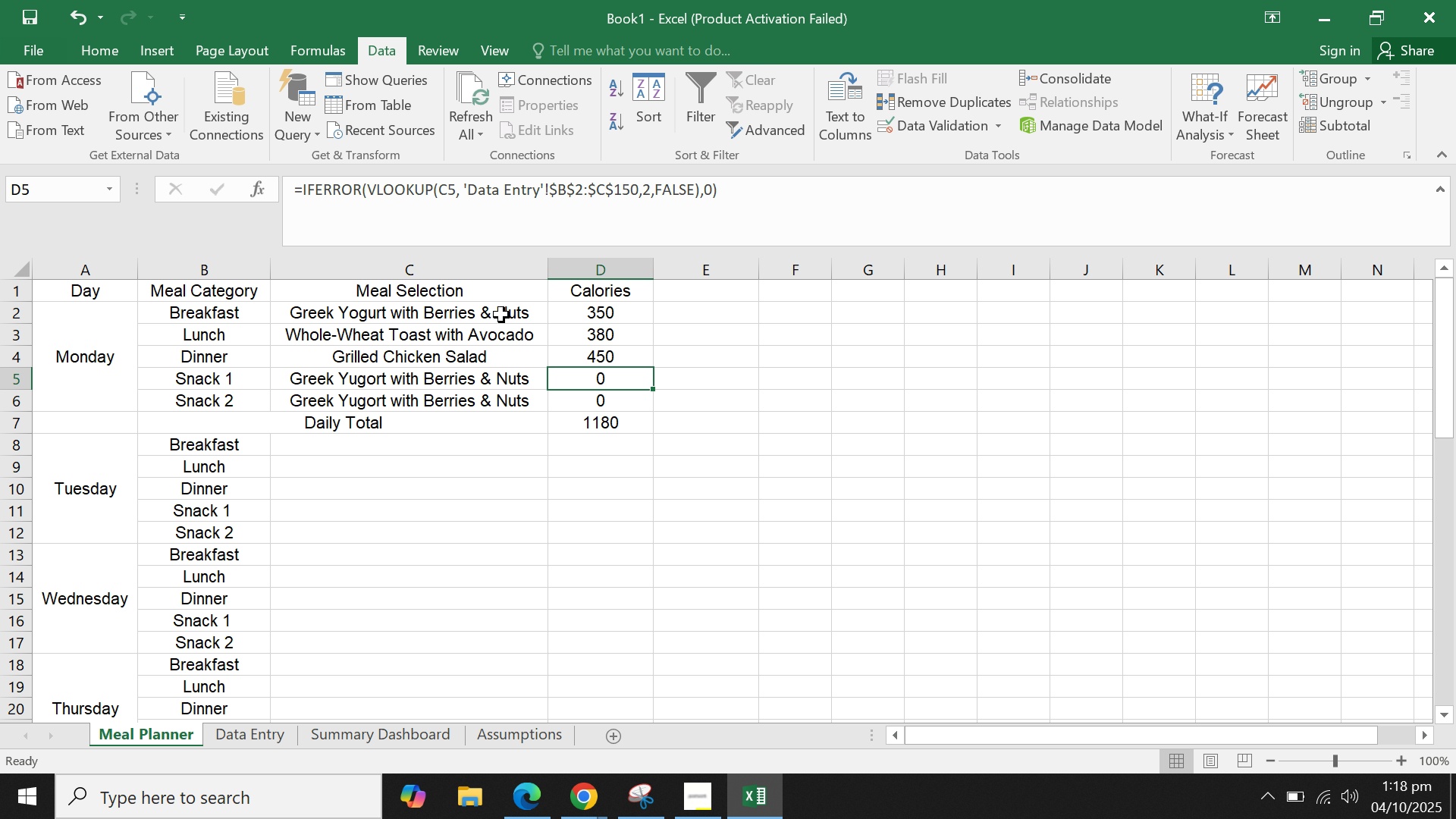 
left_click([501, 312])
 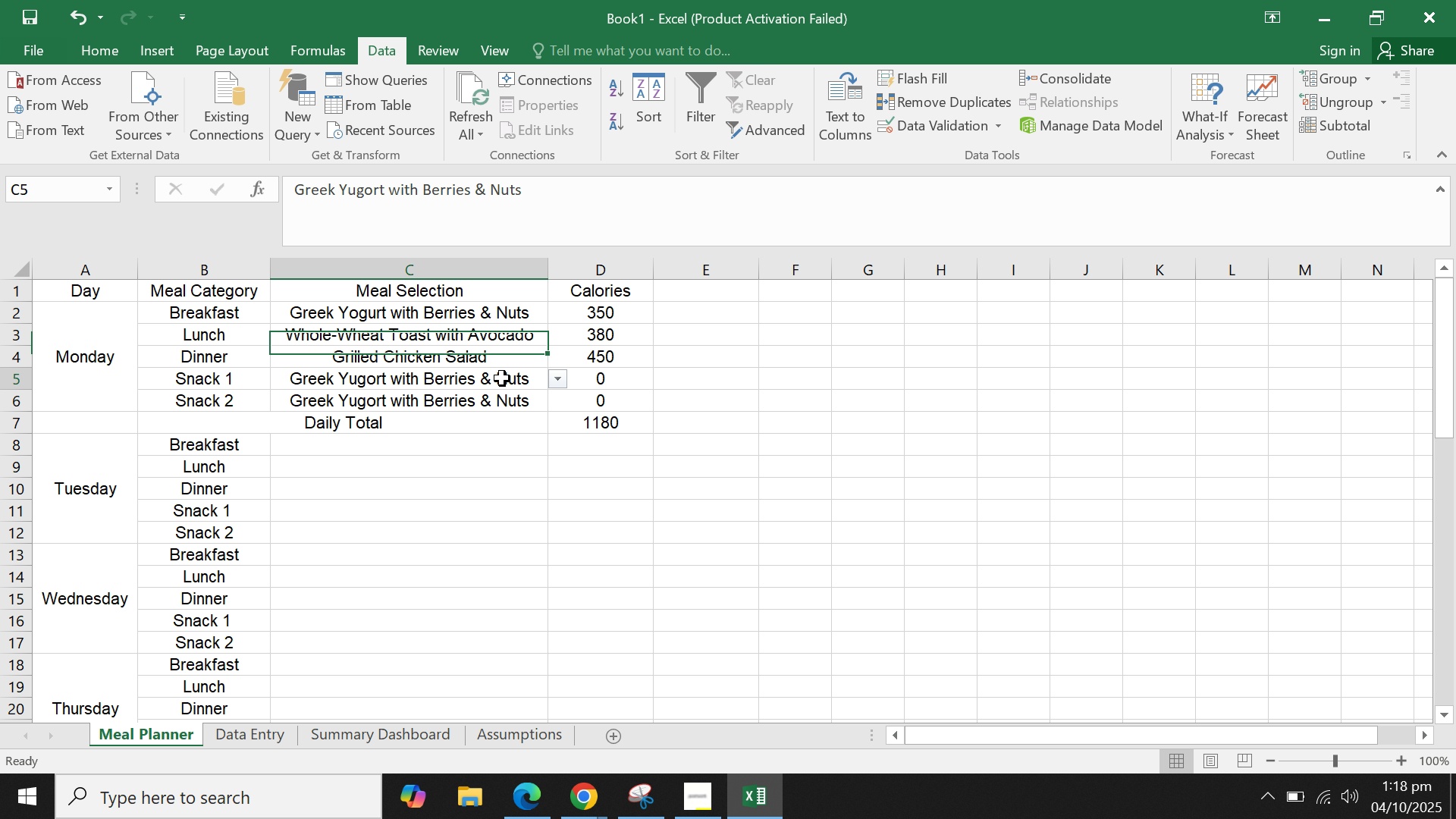 
left_click([502, 378])
 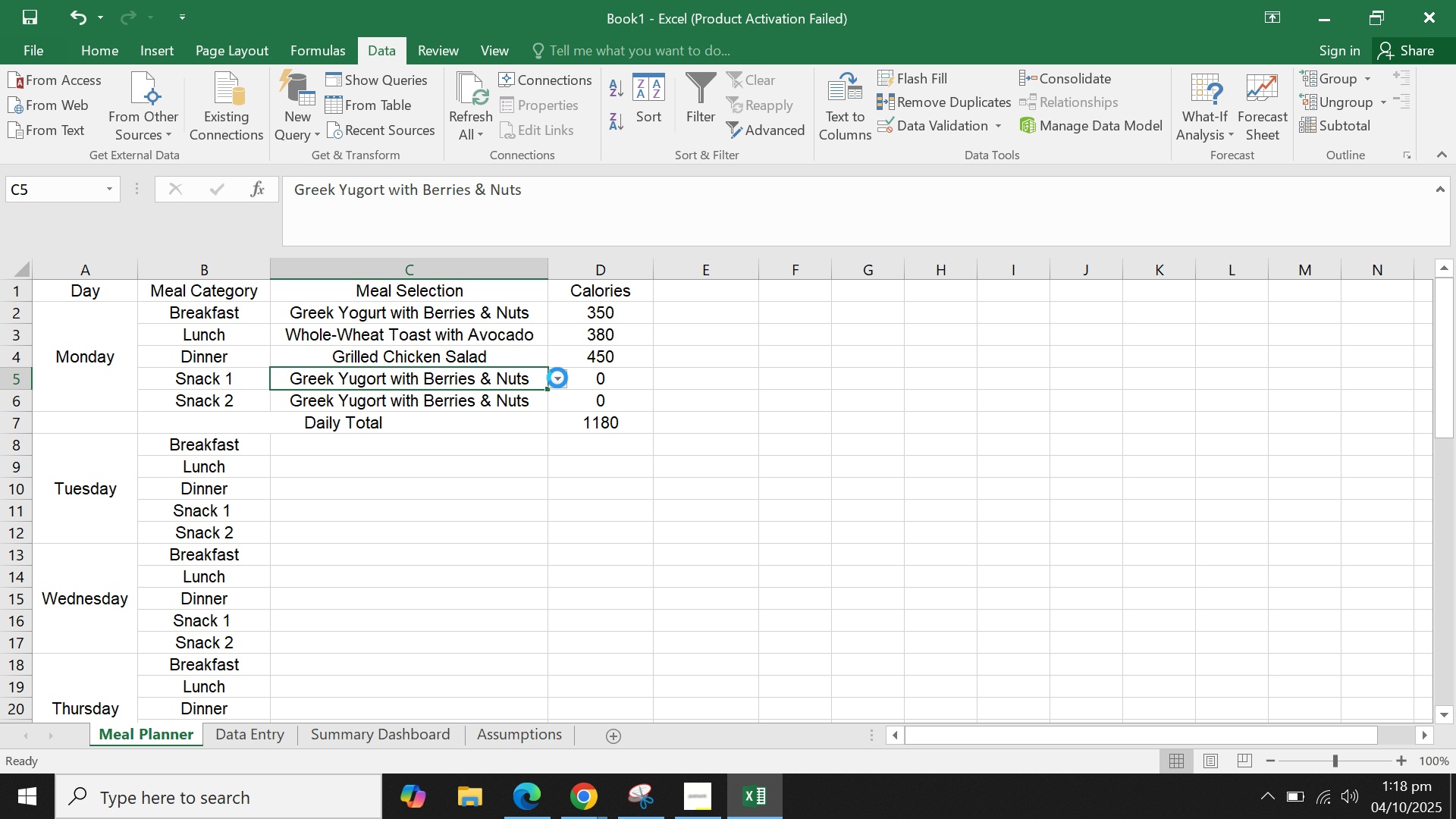 
left_click([557, 378])
 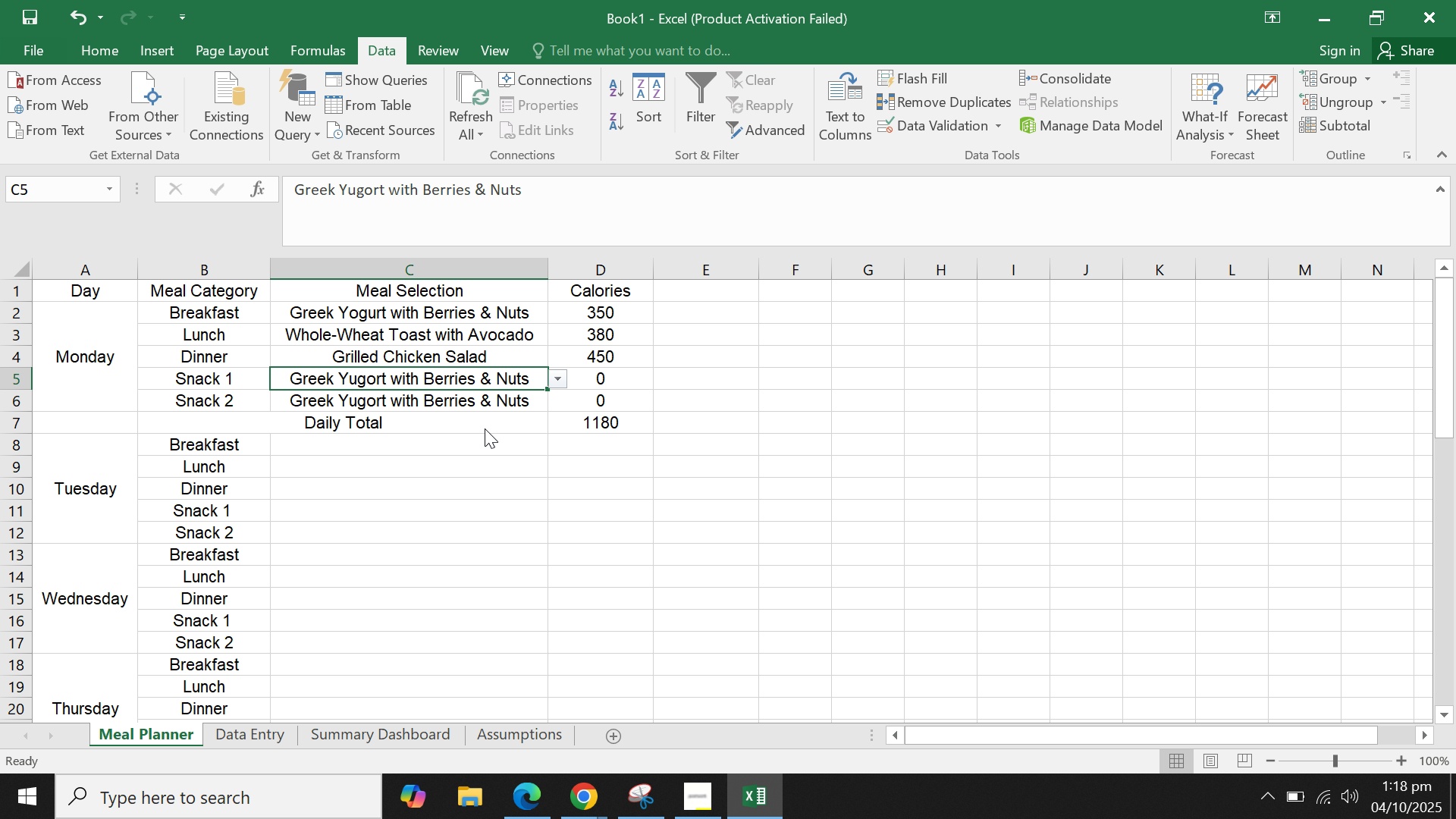 
left_click([485, 428])
 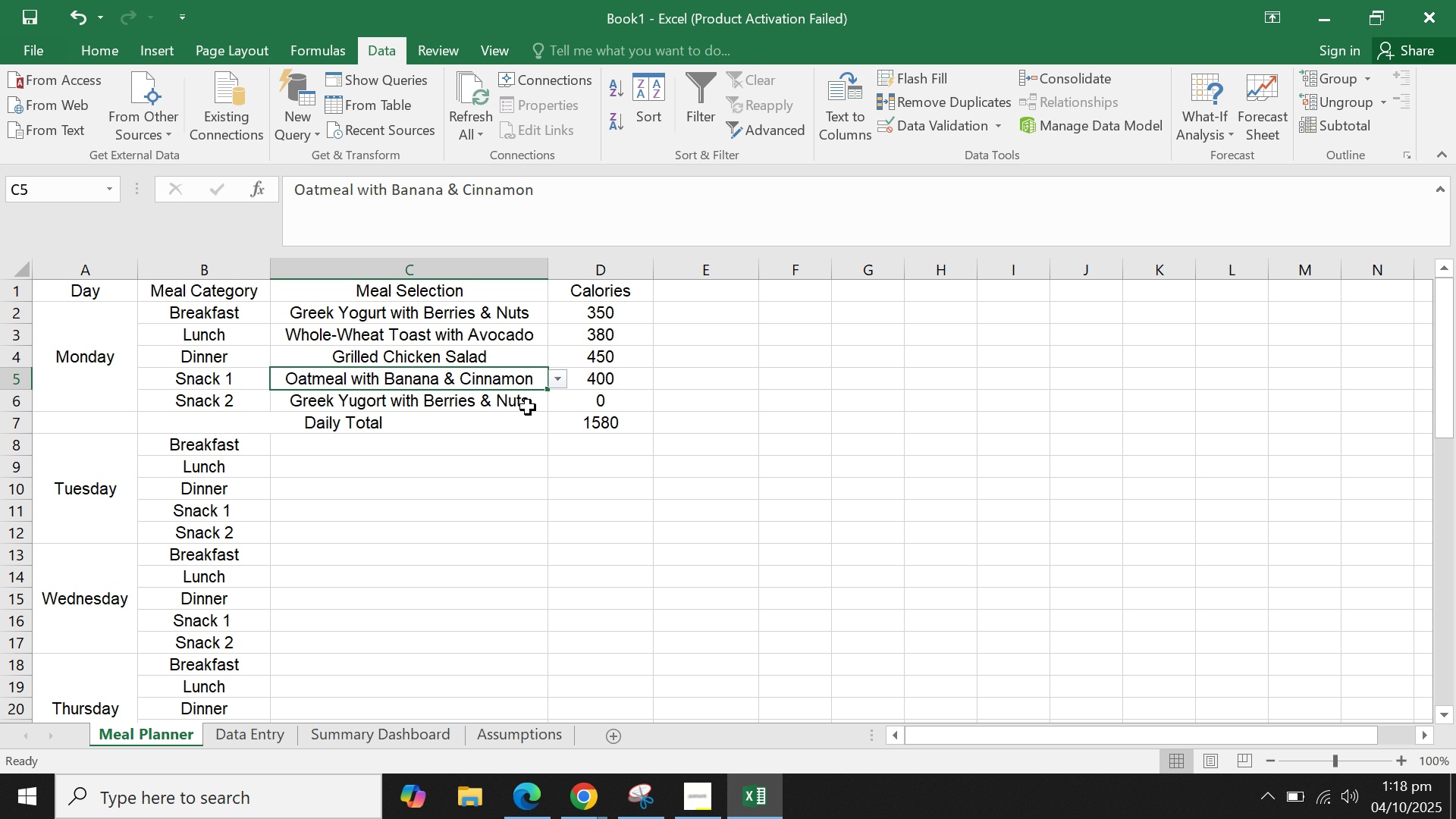 
left_click([522, 407])
 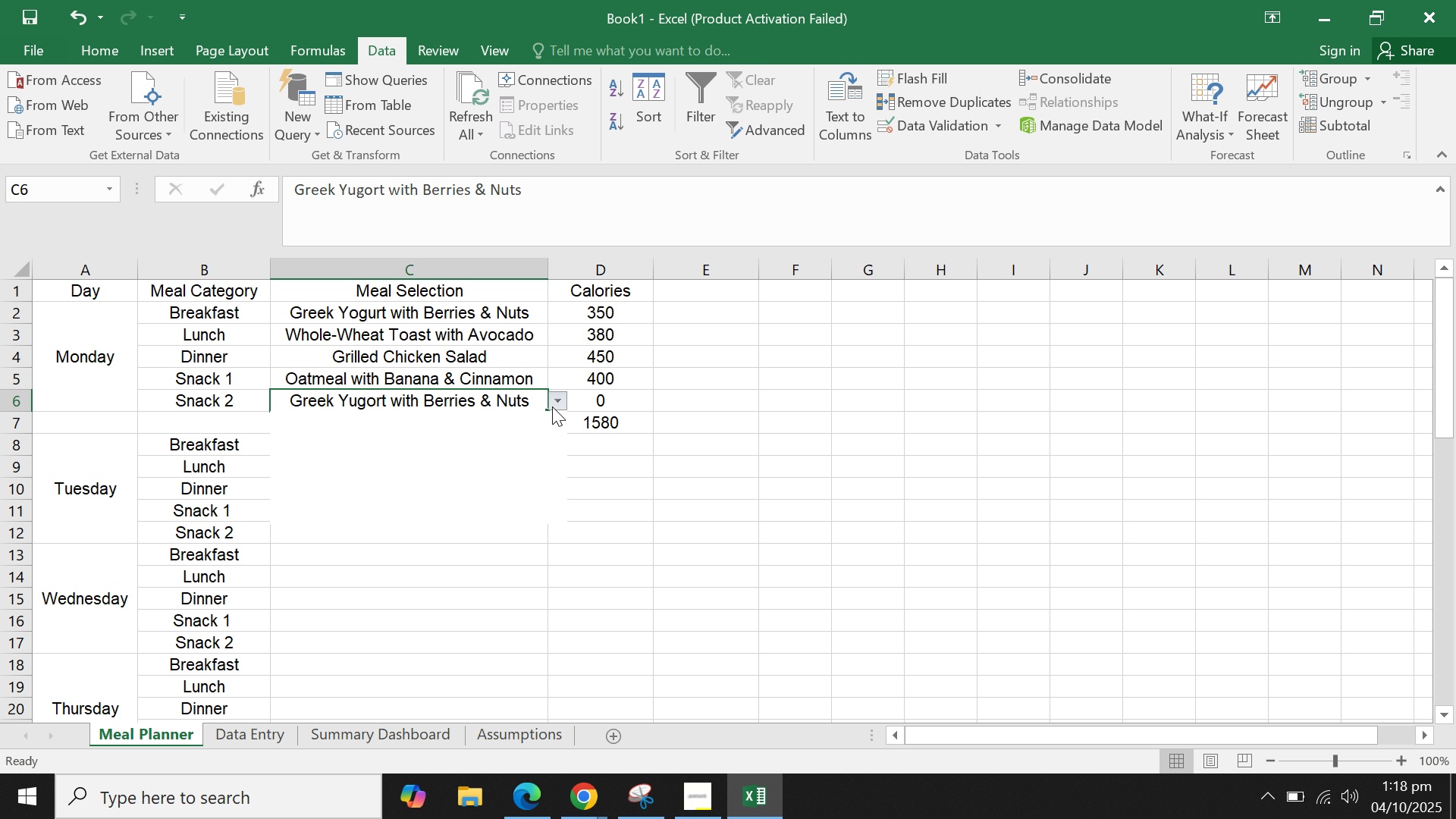 
left_click([552, 406])
 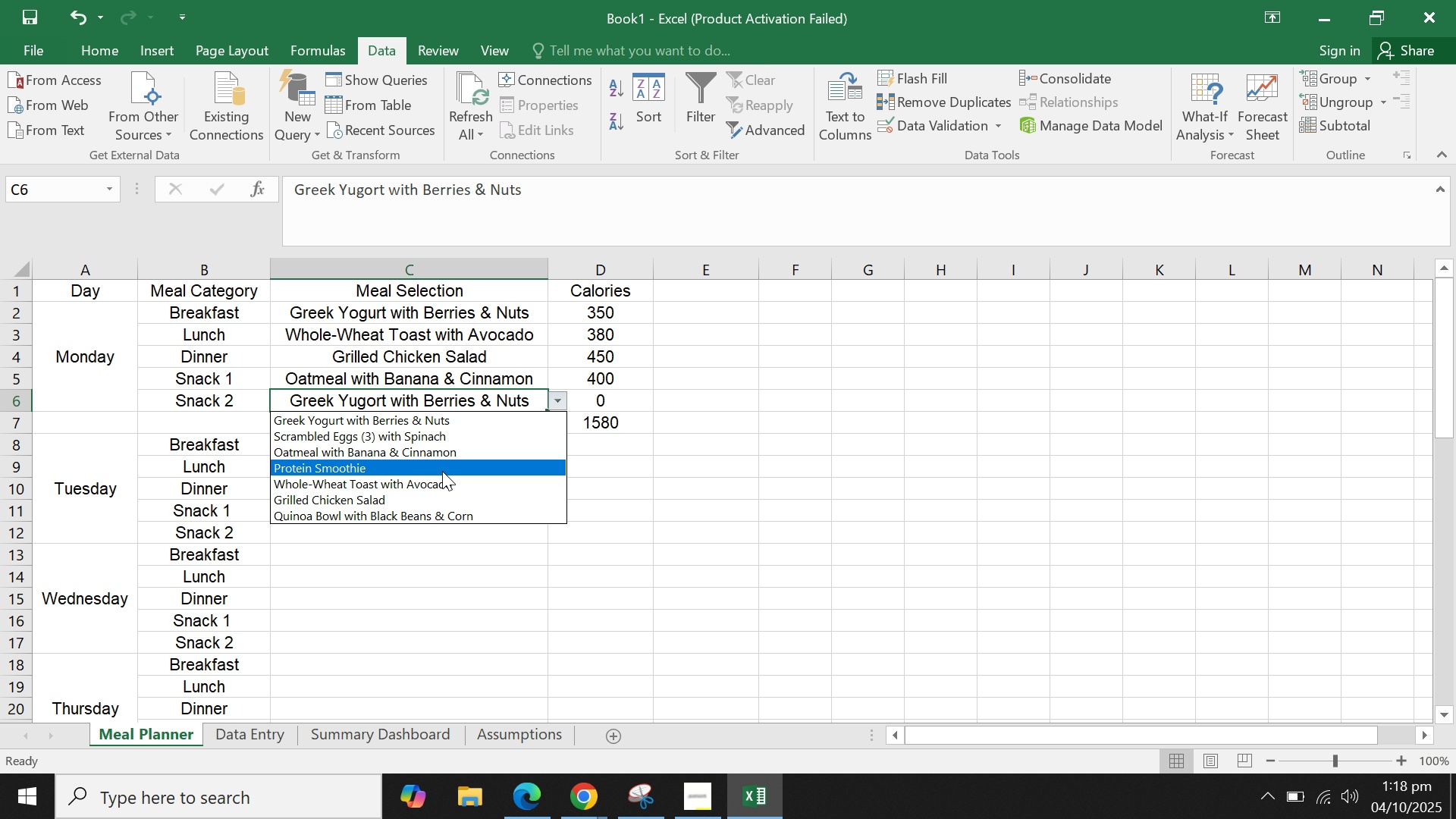 
left_click([442, 471])
 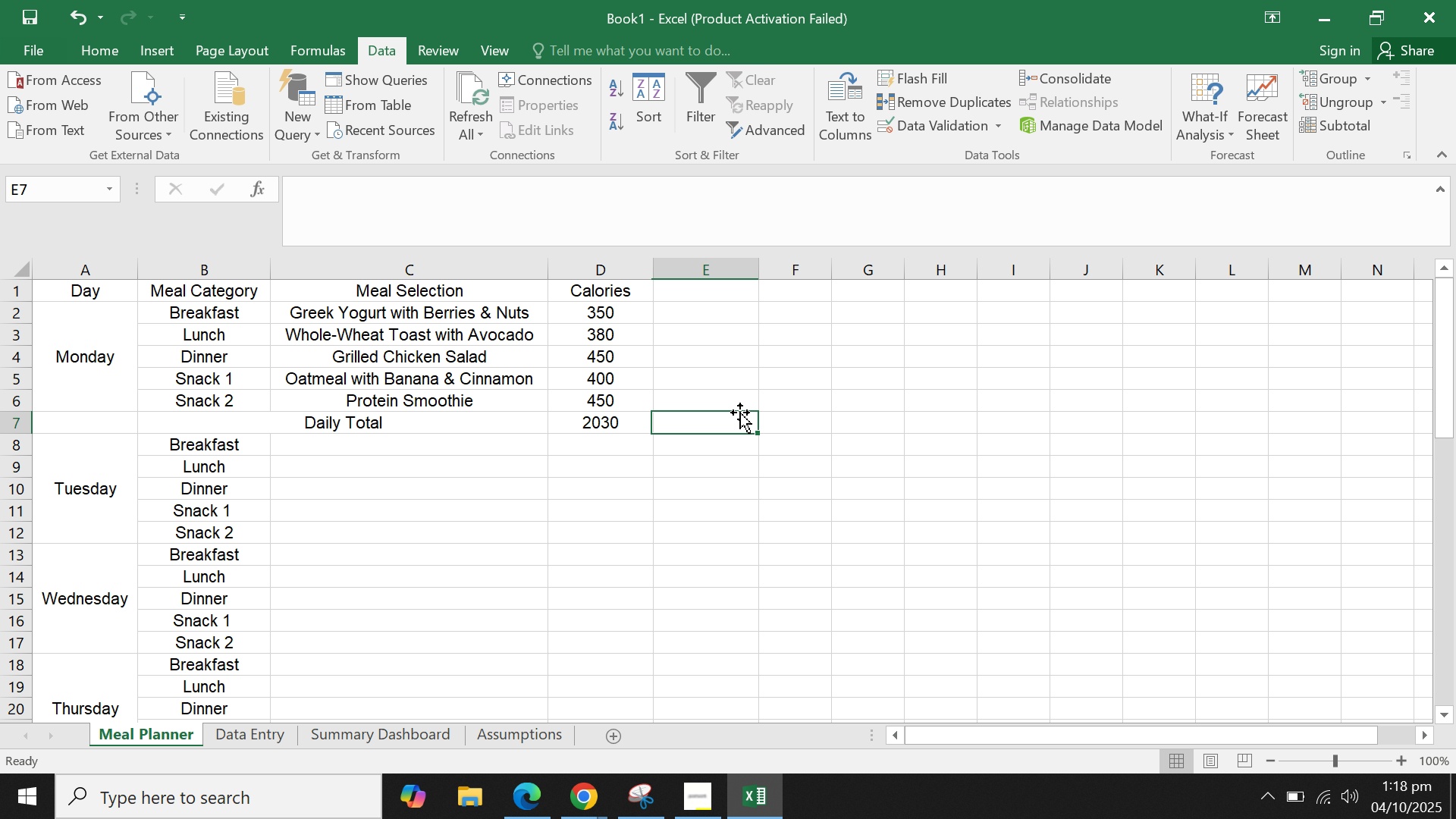 
double_click([733, 389])
 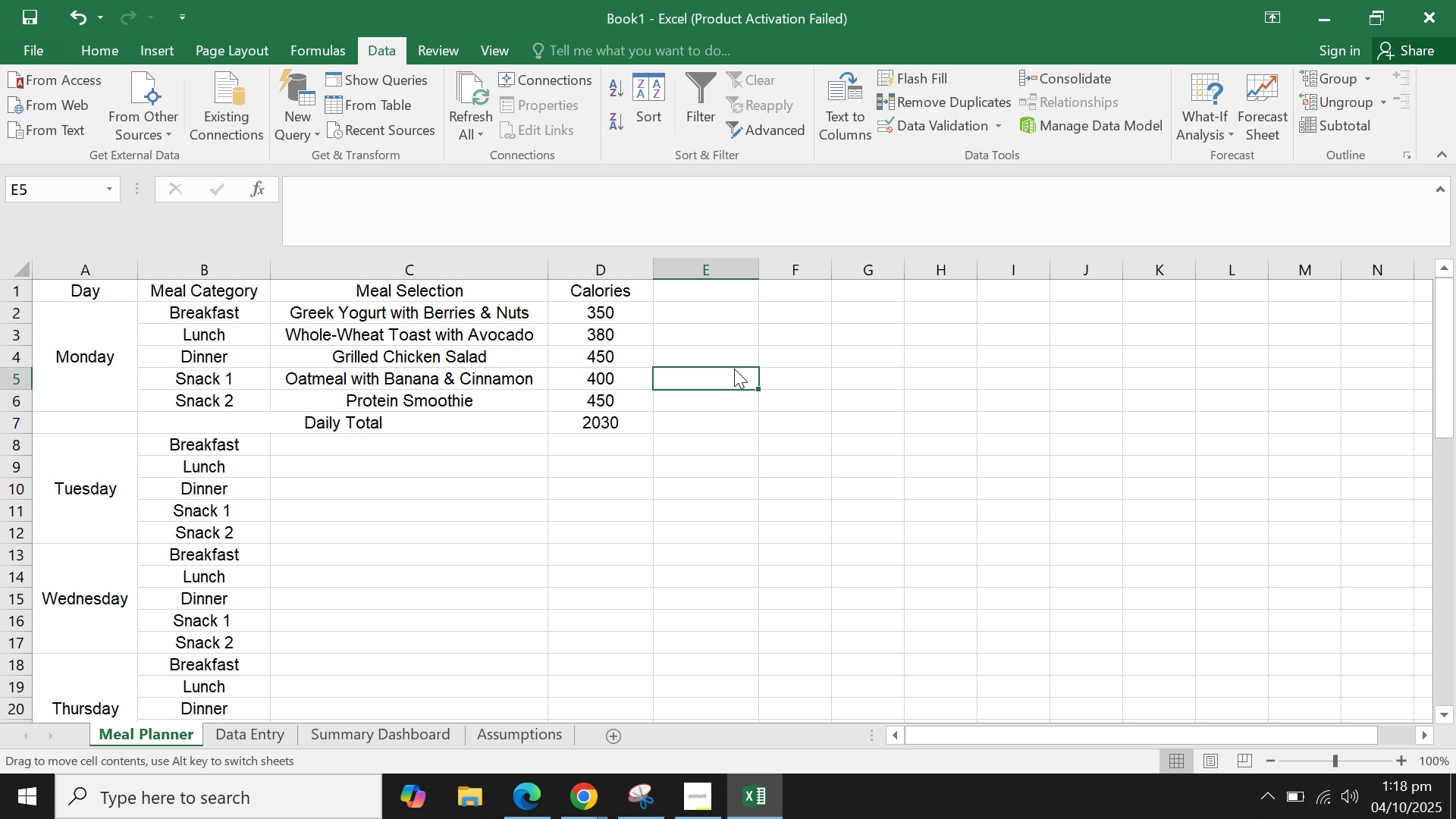 
triple_click([734, 369])
 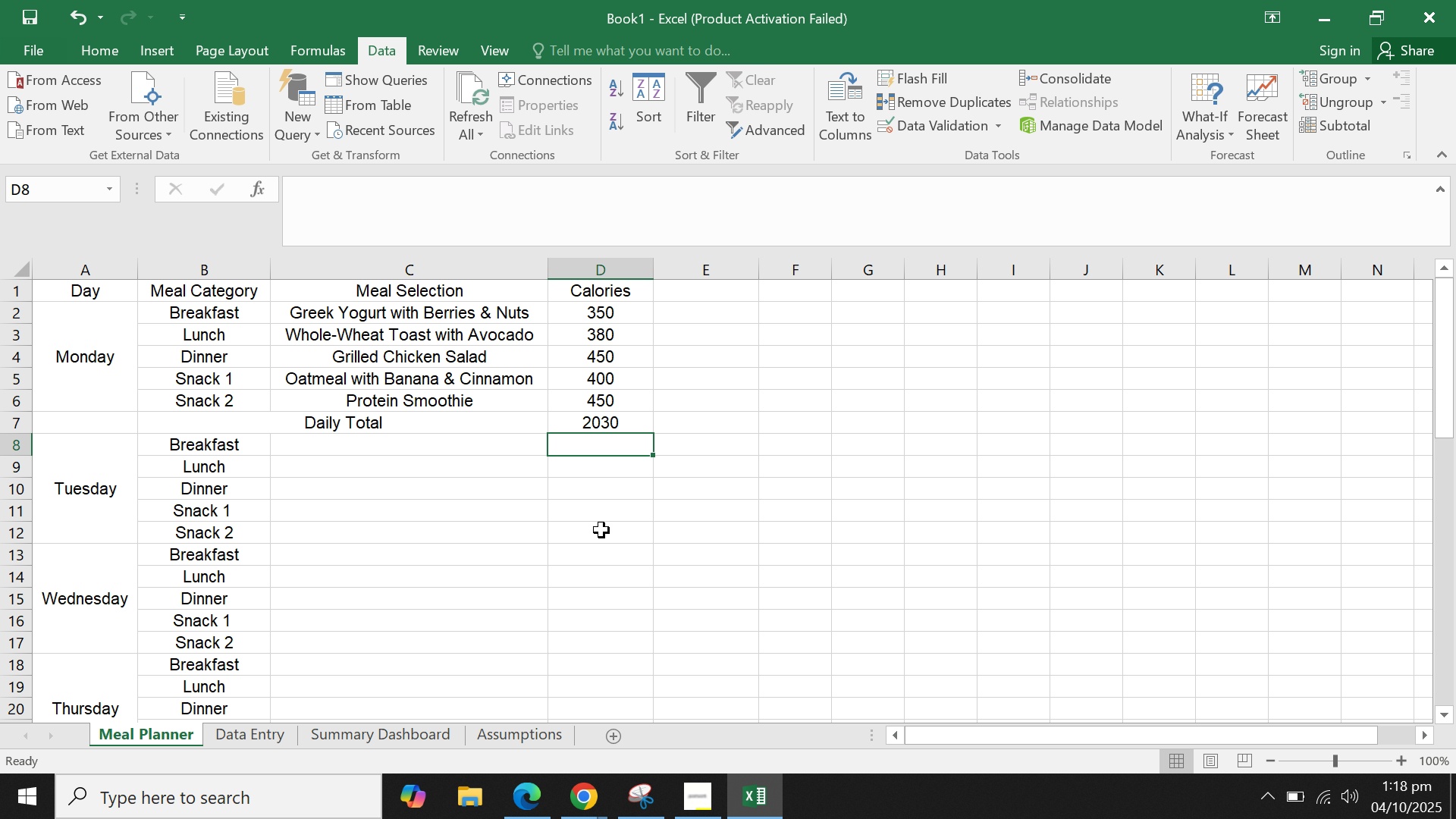 
wait(9.38)
 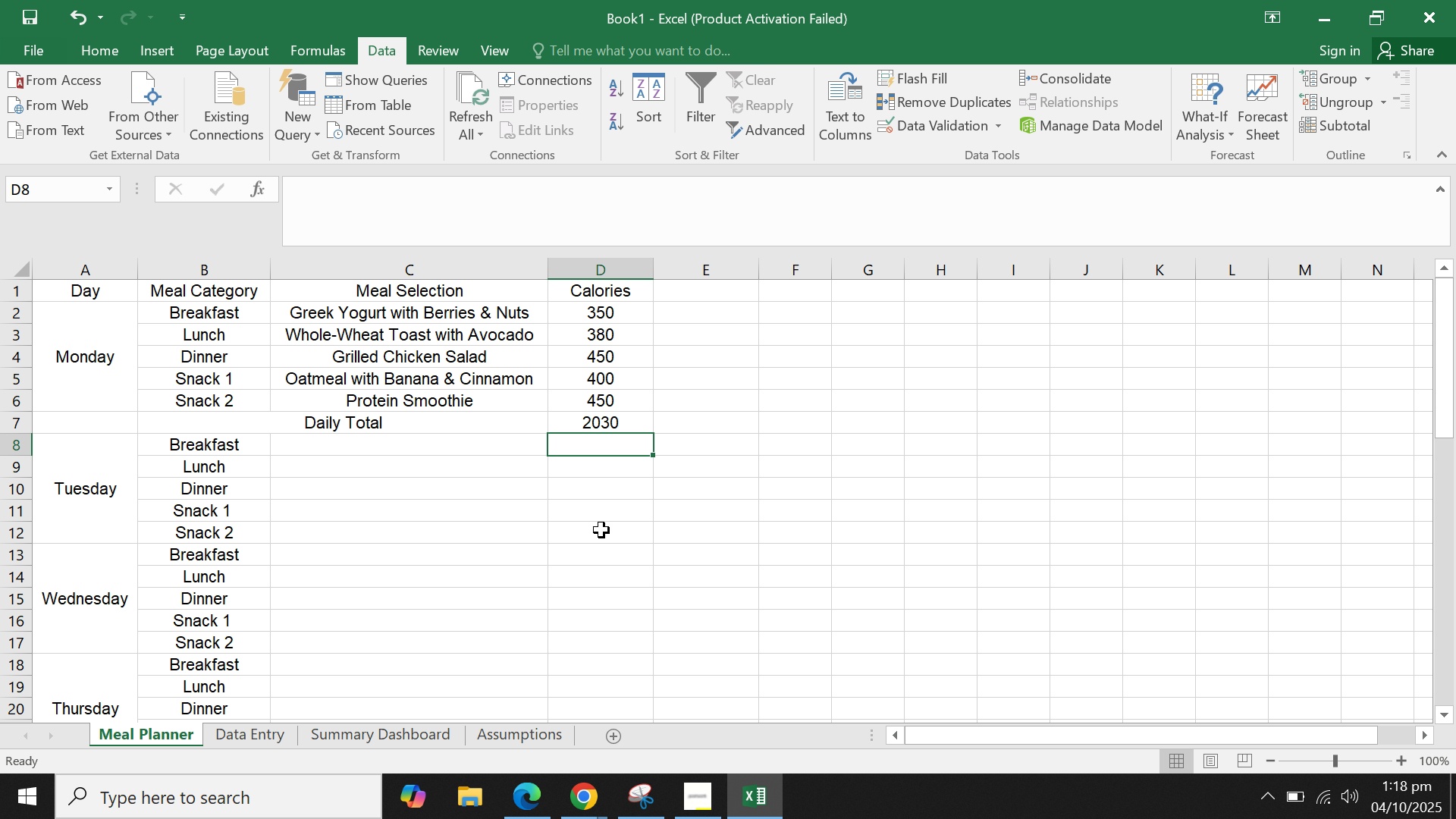 
left_click([342, 418])
 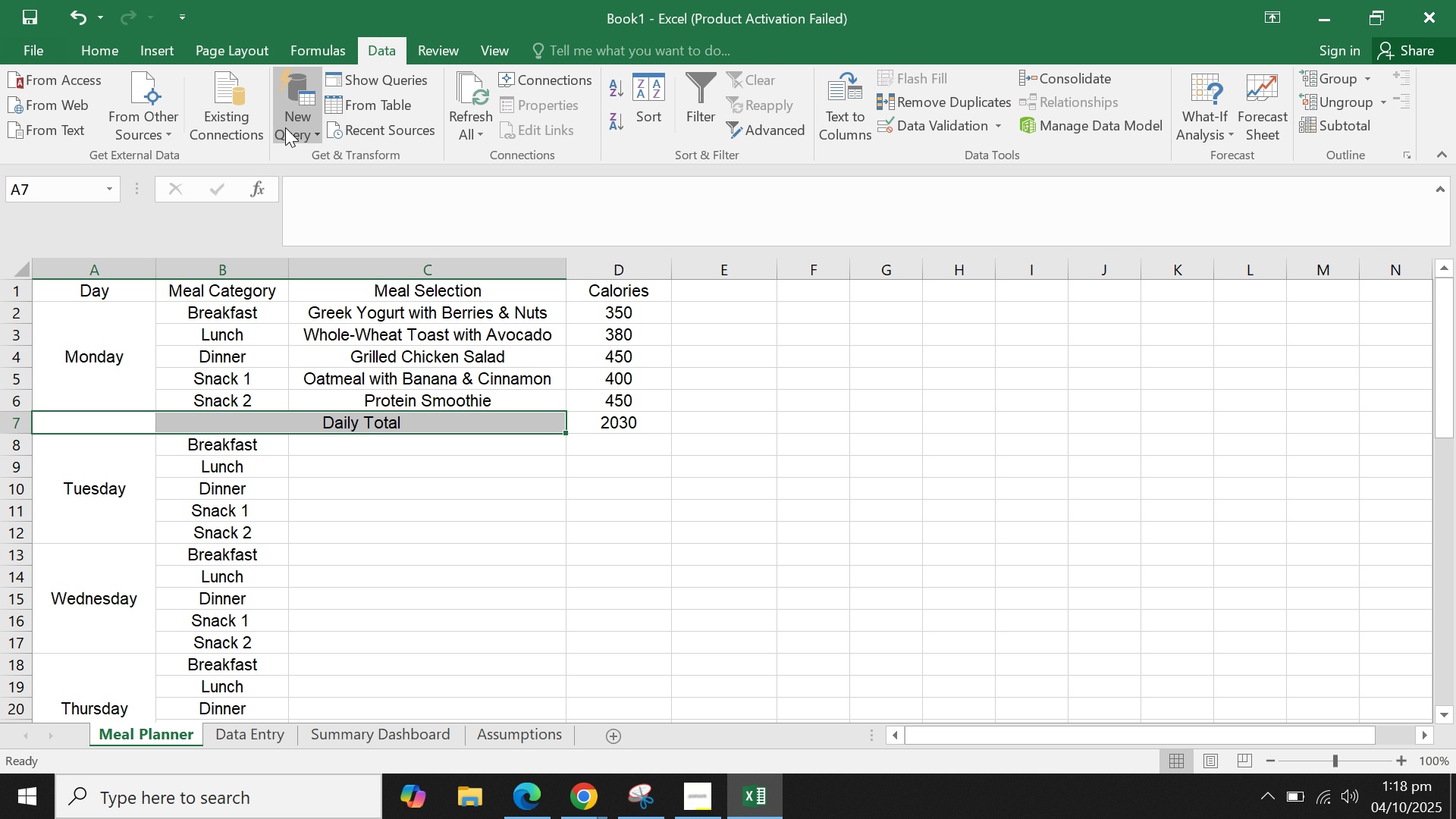 
left_click([102, 39])
 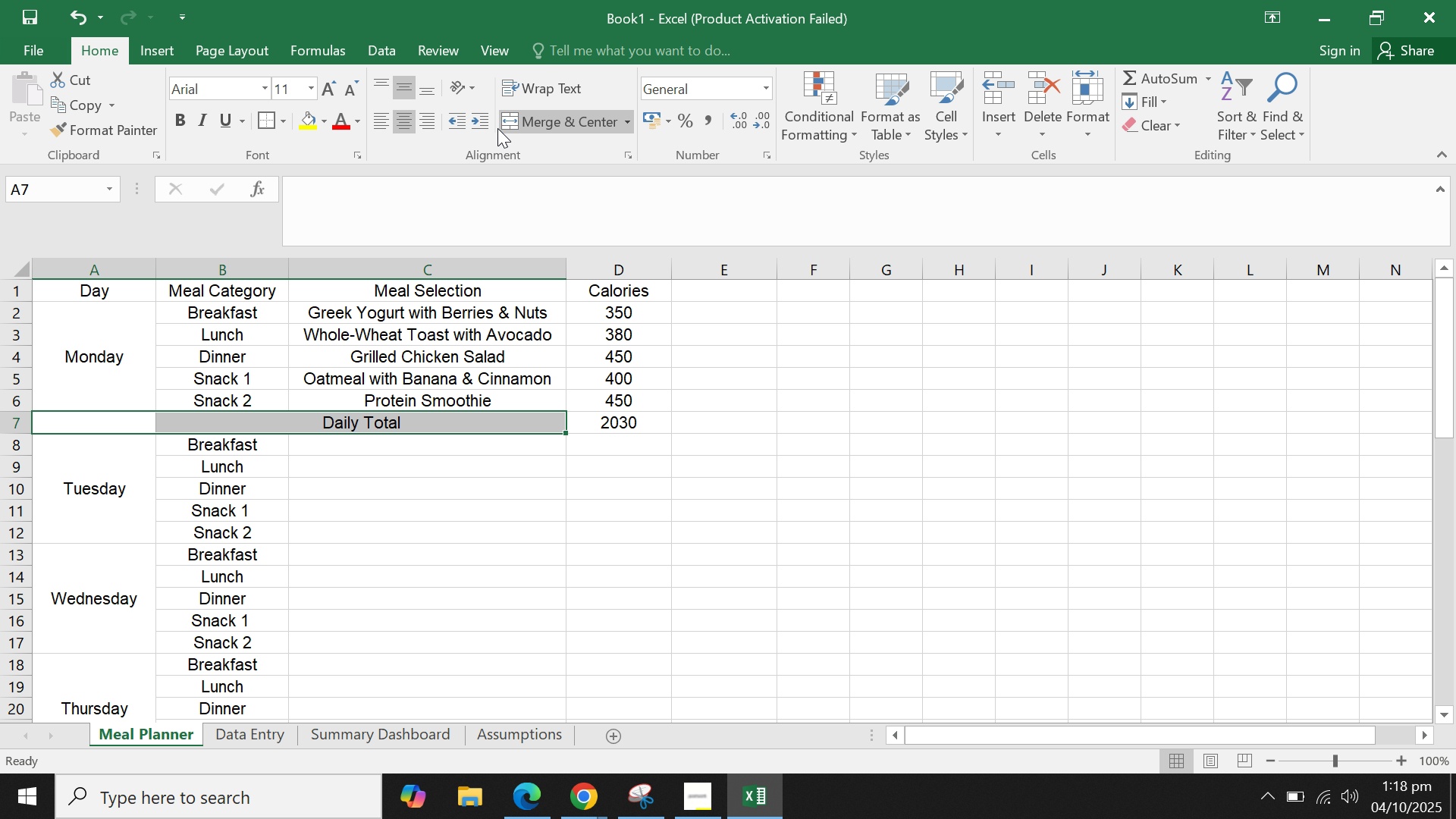 
left_click([557, 128])
 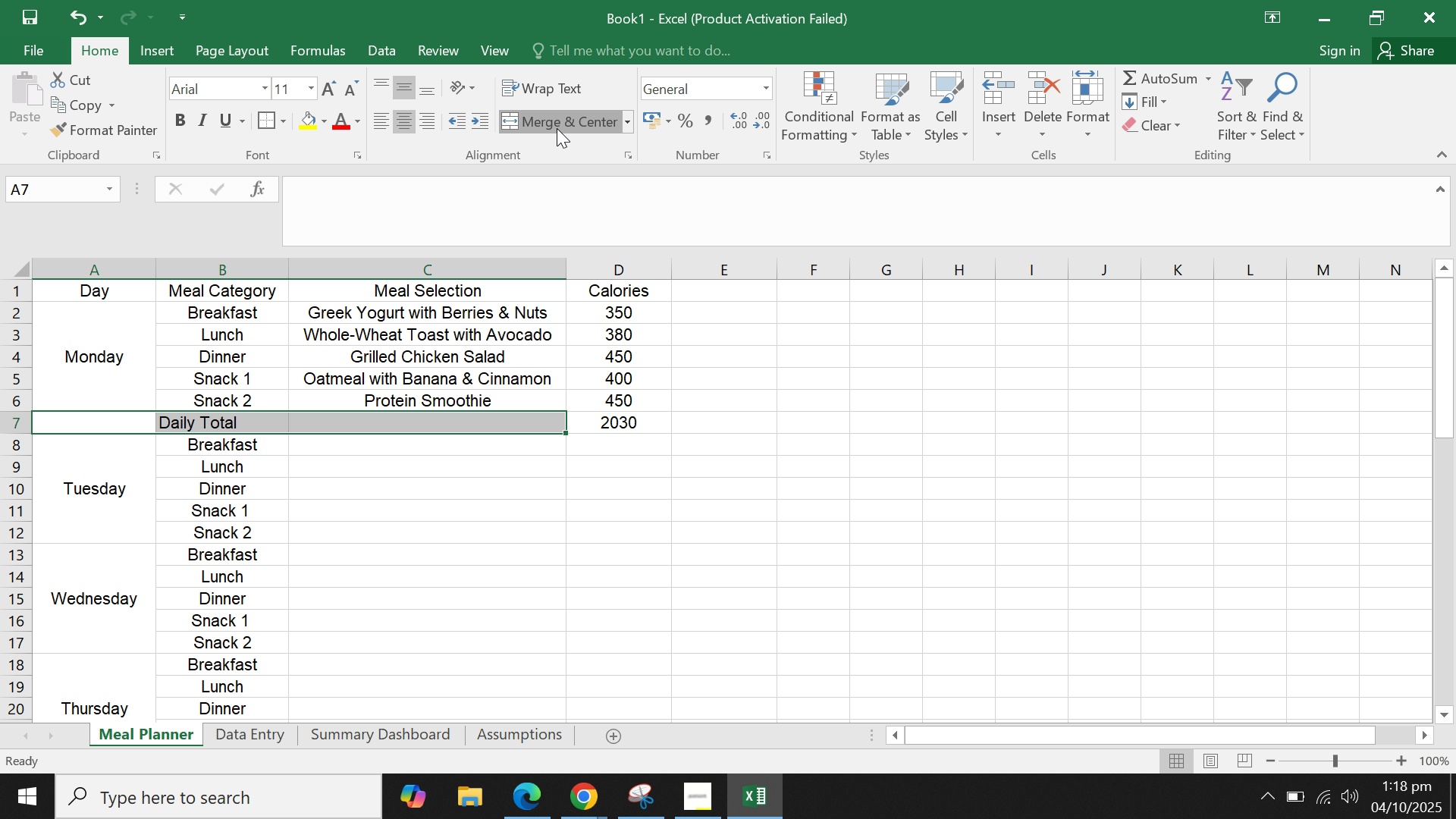 
left_click([557, 128])
 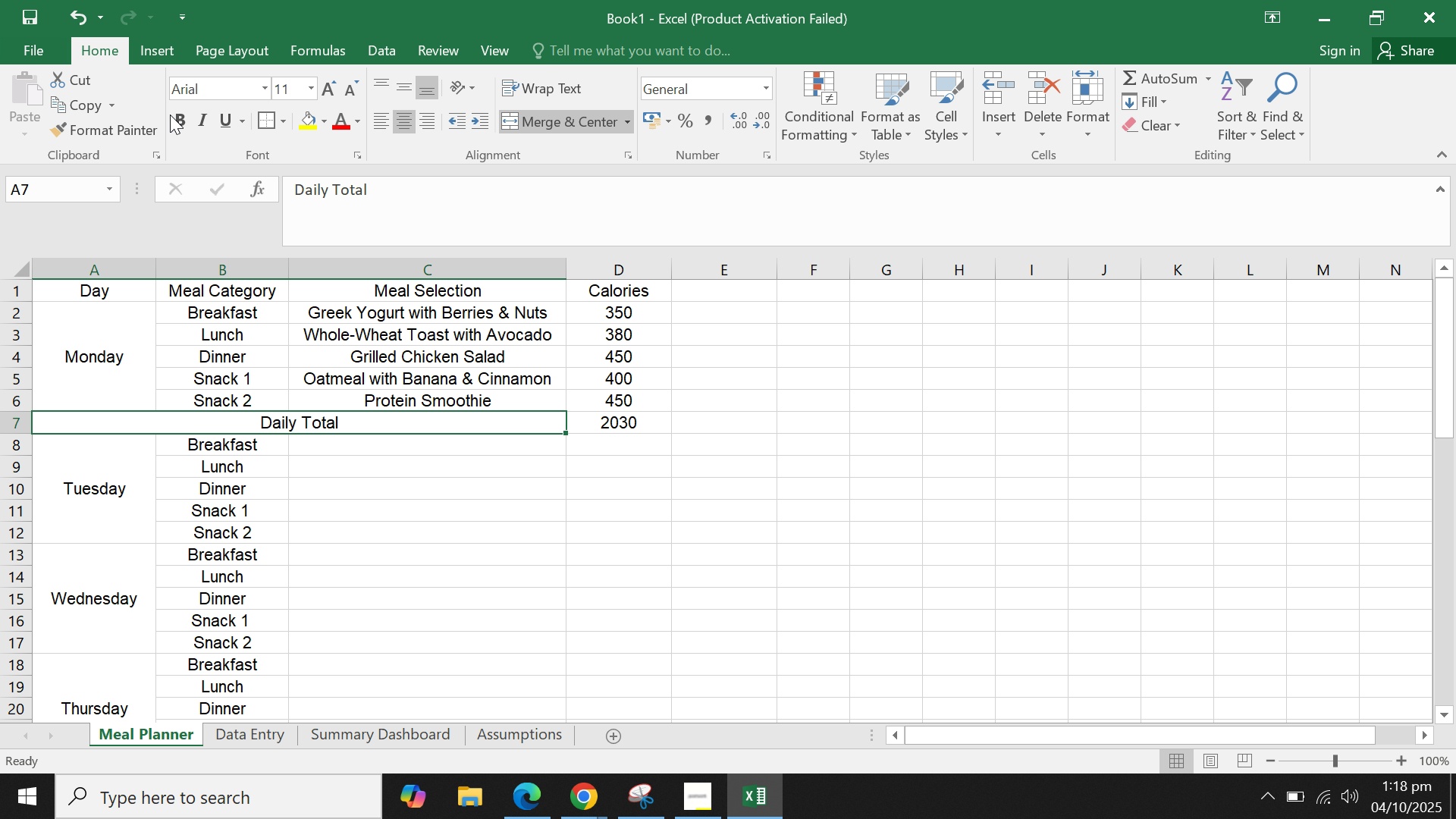 
left_click([190, 116])
 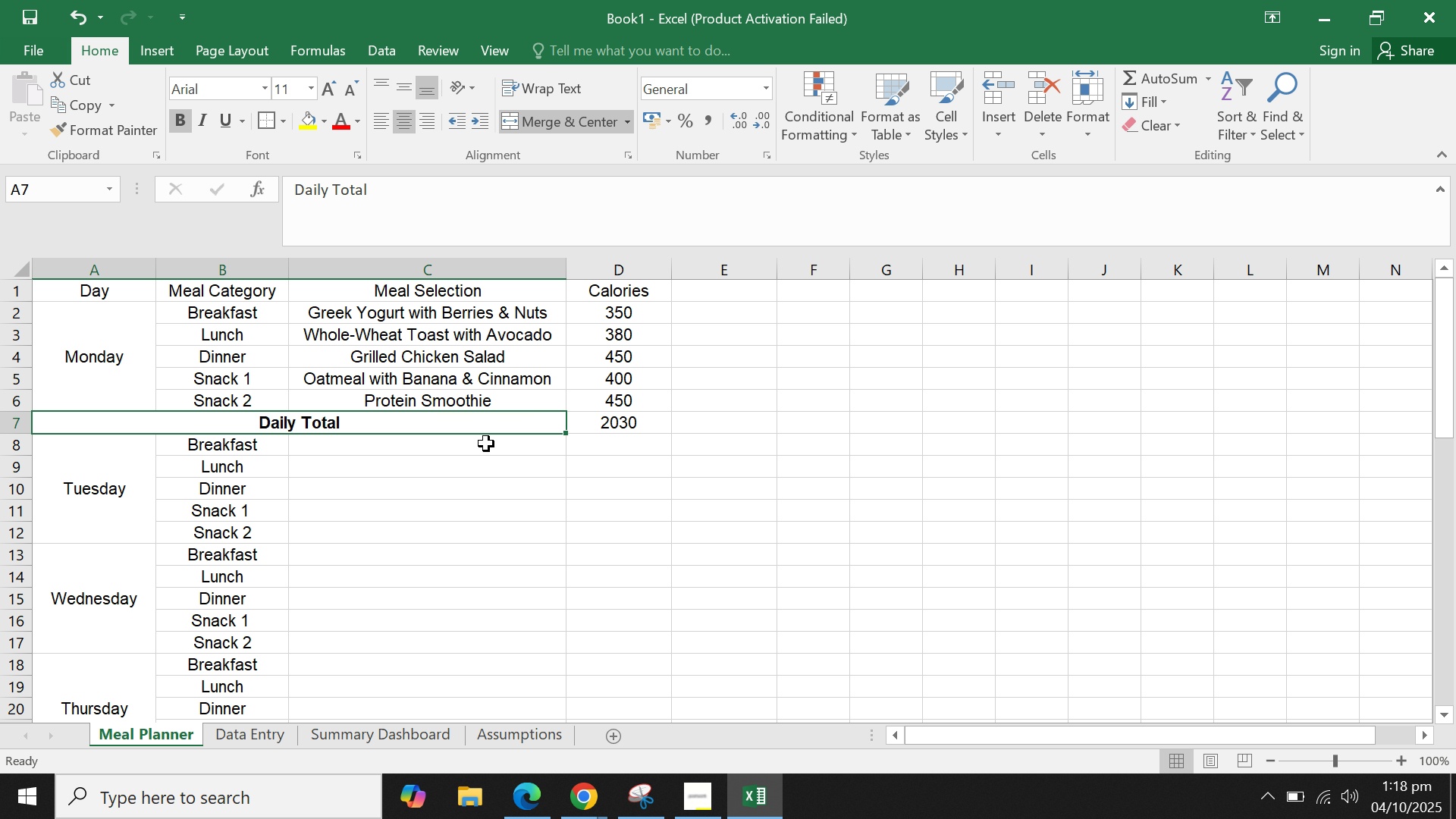 
left_click([487, 447])
 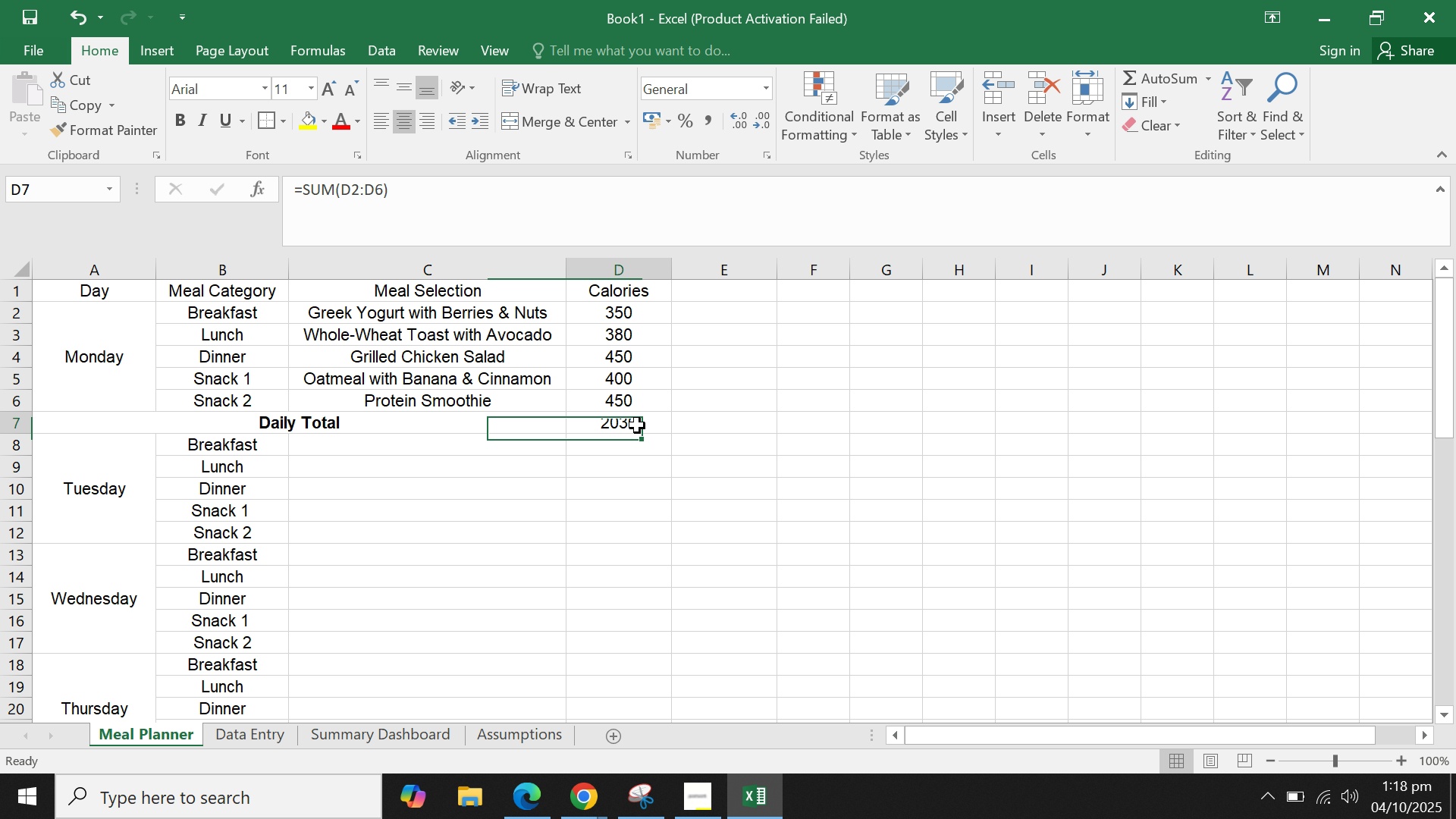 
left_click([637, 425])
 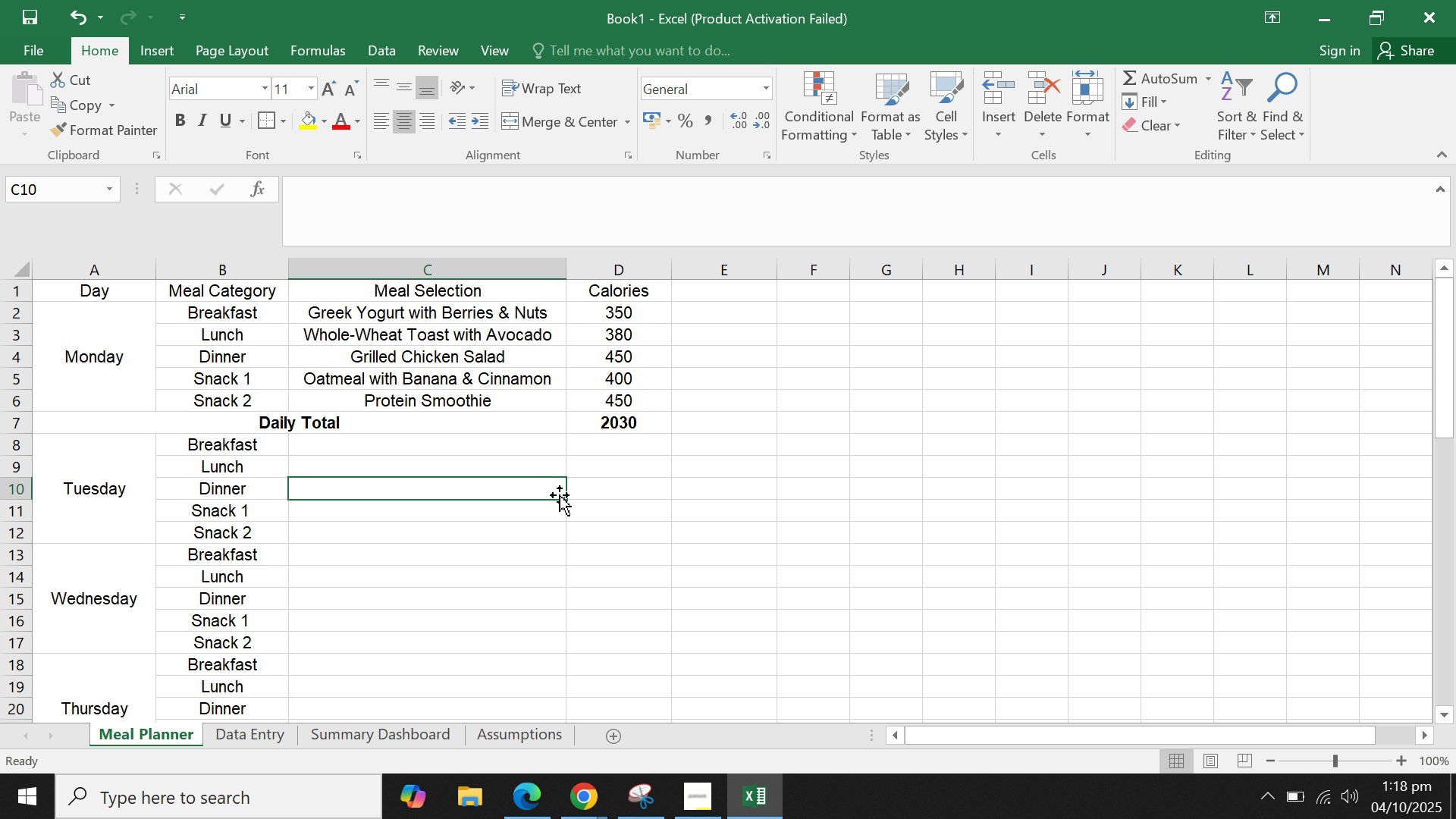 
scroll: coordinate [562, 479], scroll_direction: up, amount: 2.0
 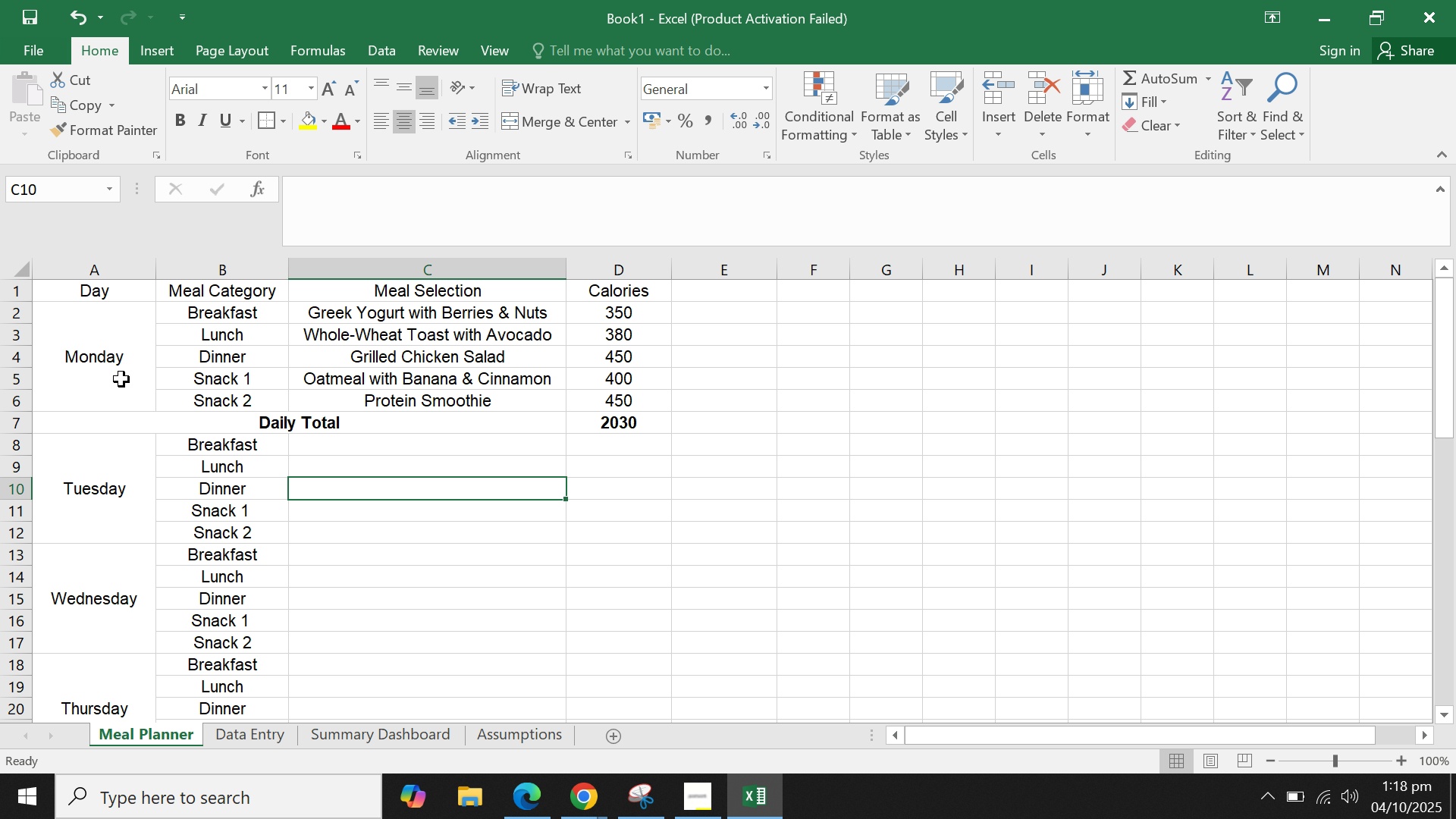 
left_click([121, 379])
 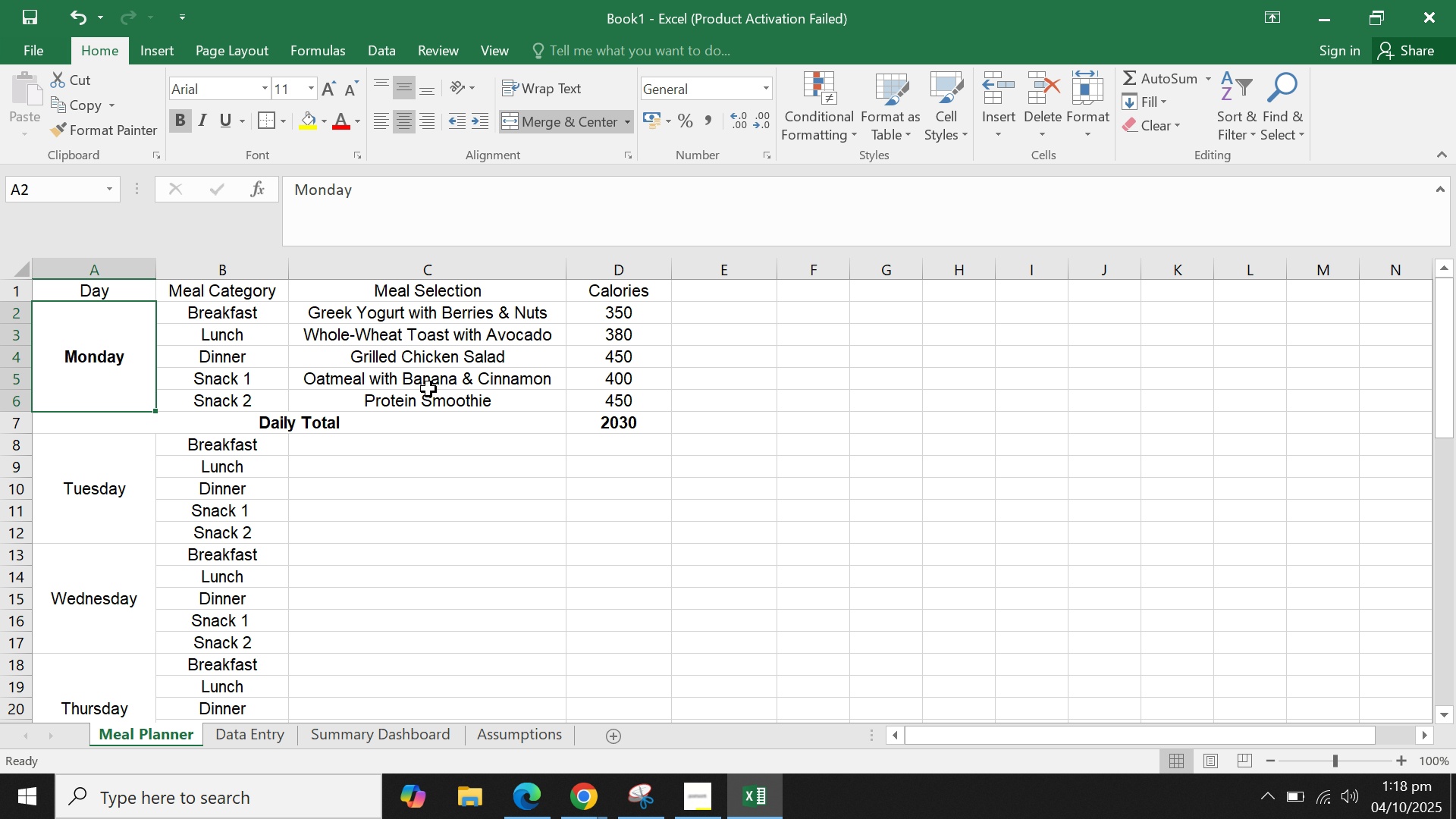 
double_click([455, 513])
 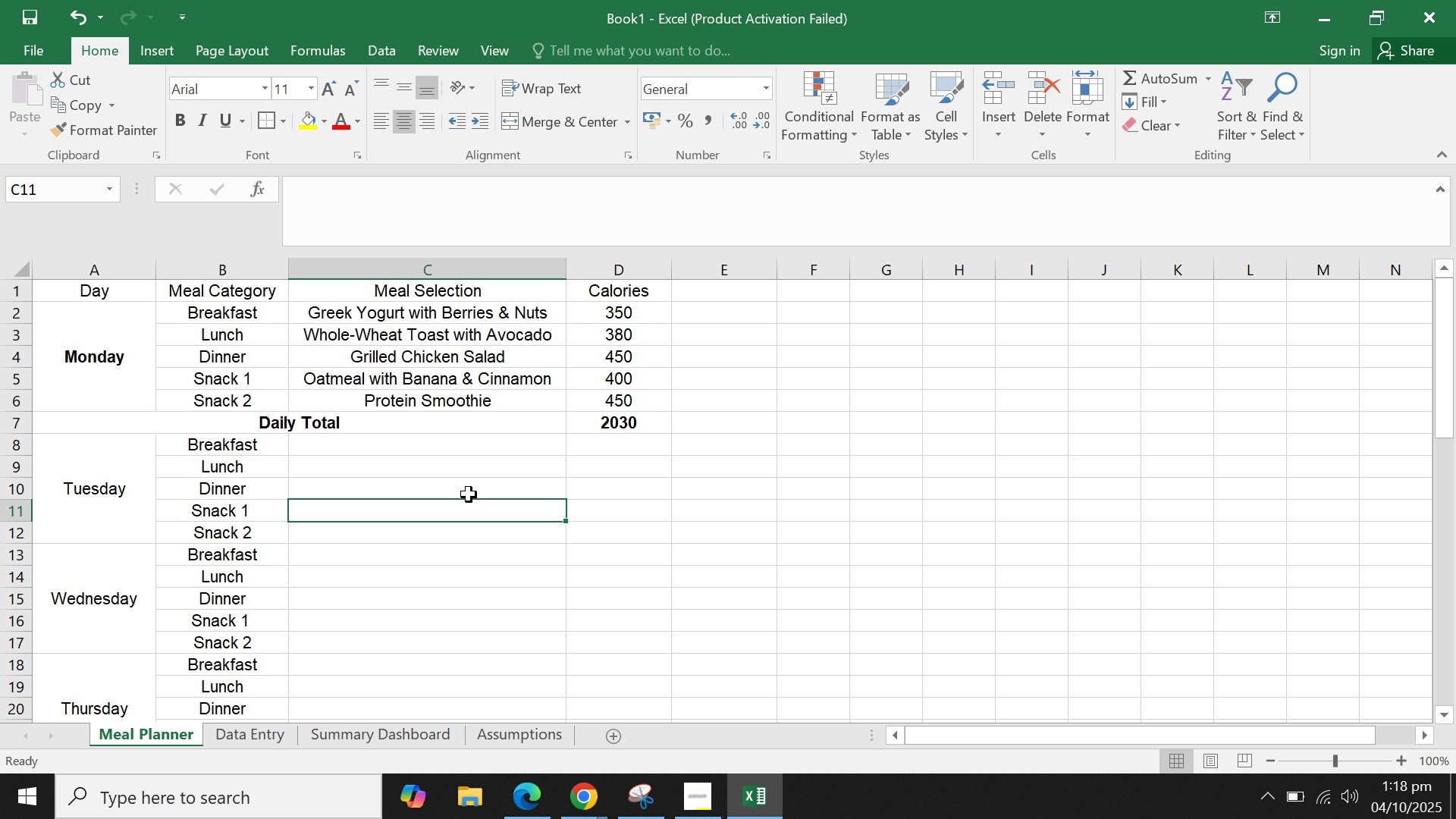 
scroll: coordinate [469, 496], scroll_direction: up, amount: 1.0
 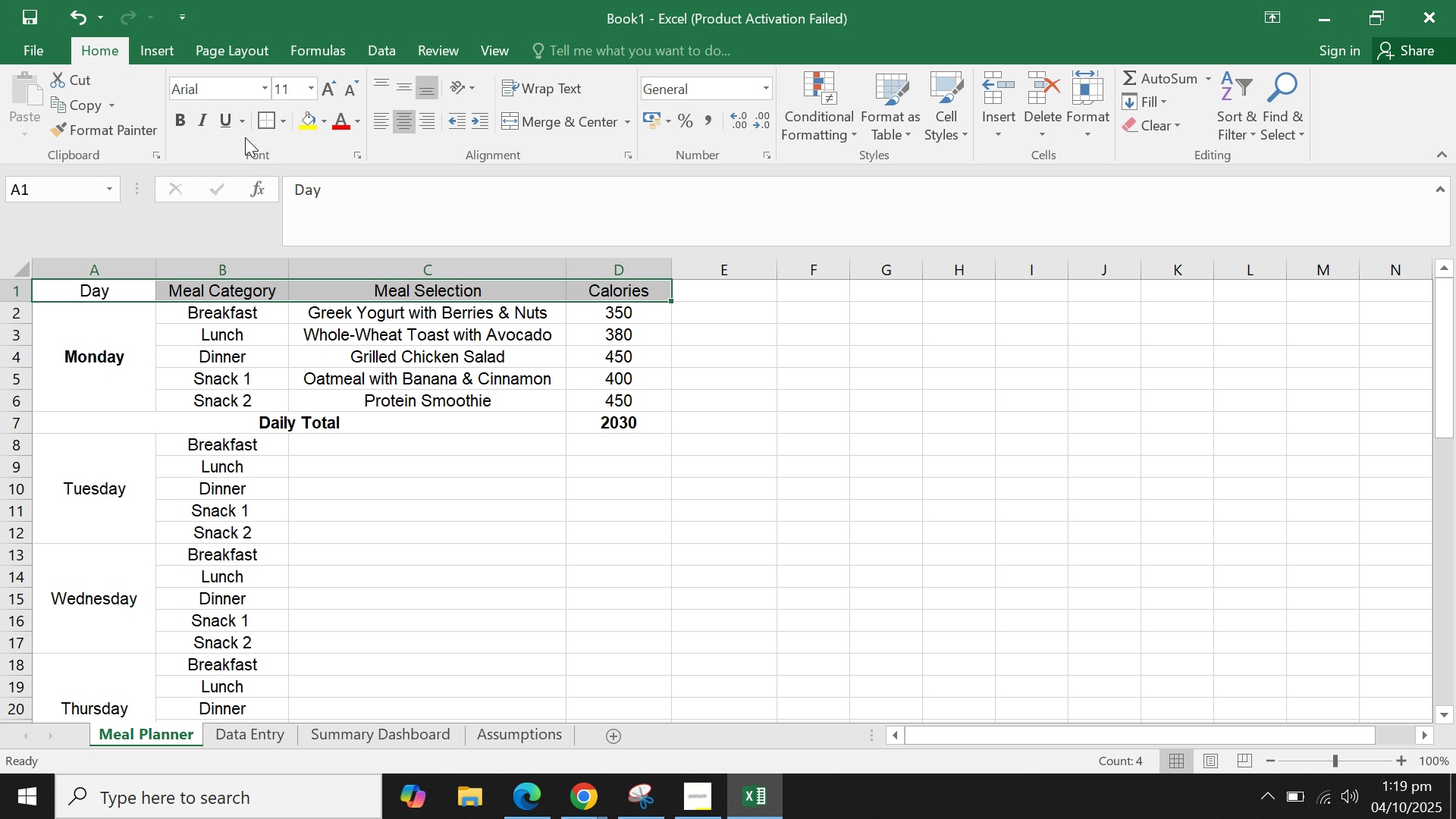 
left_click([329, 124])
 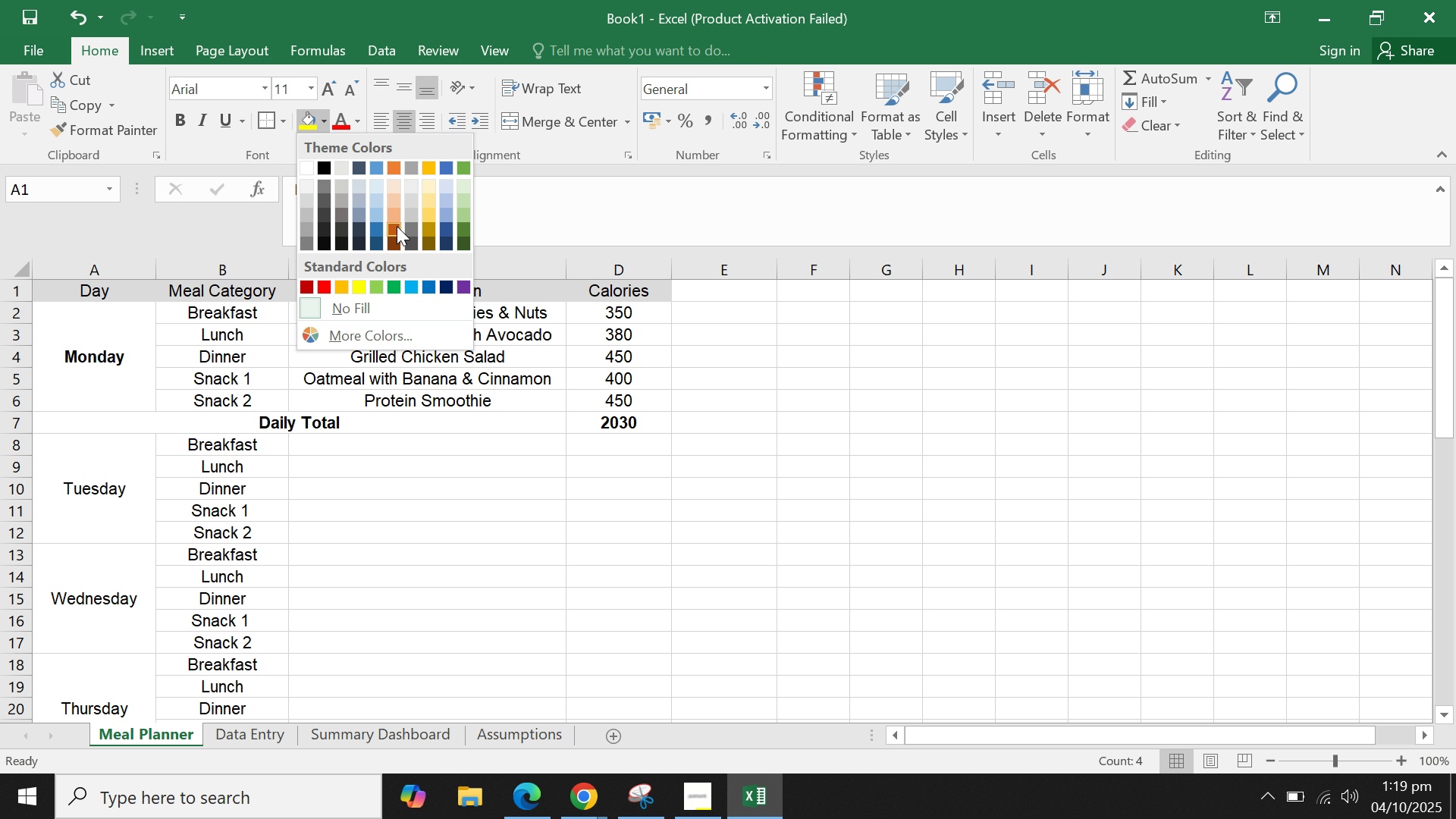 
mouse_move([364, 246])
 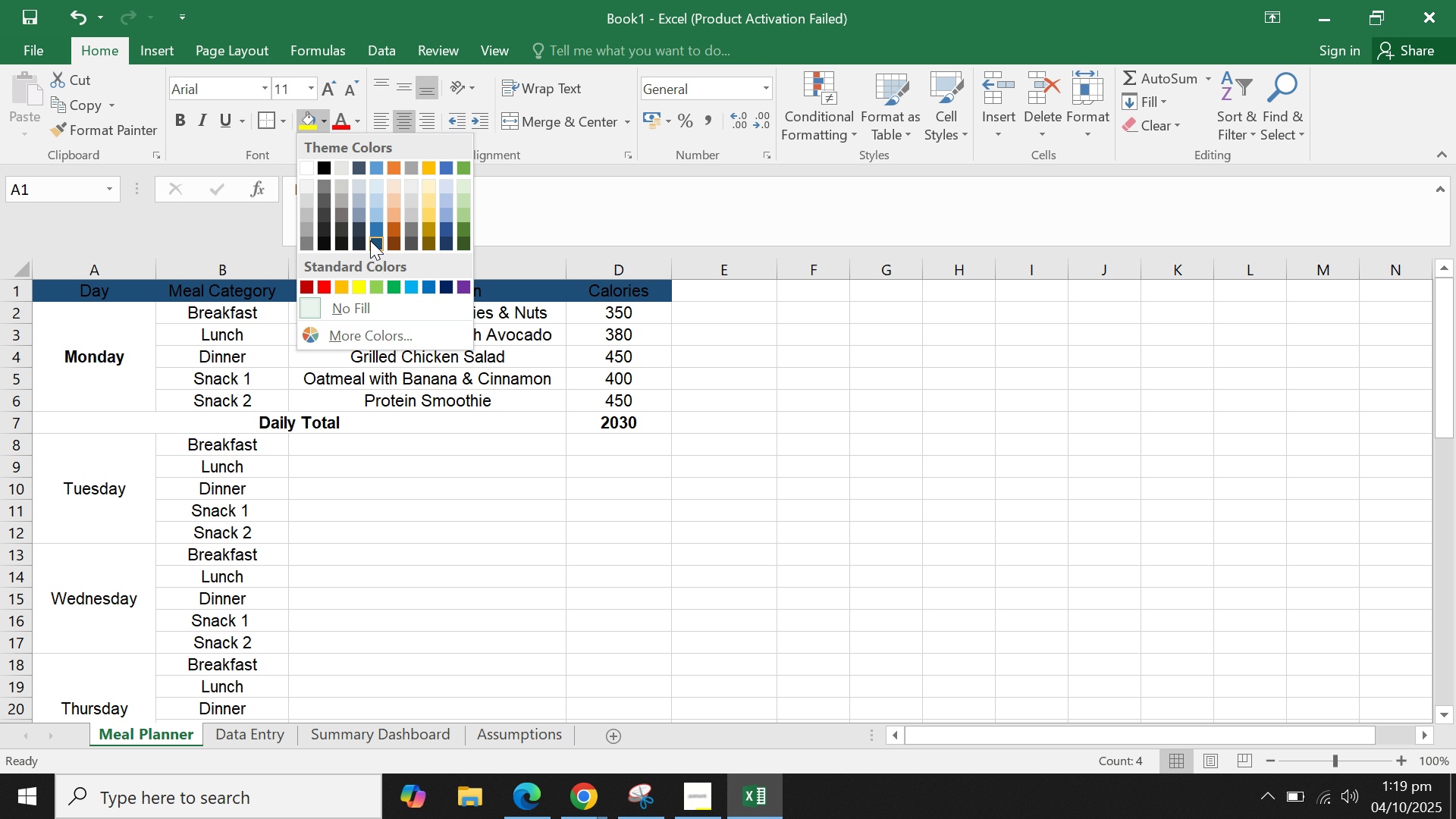 
left_click([370, 240])
 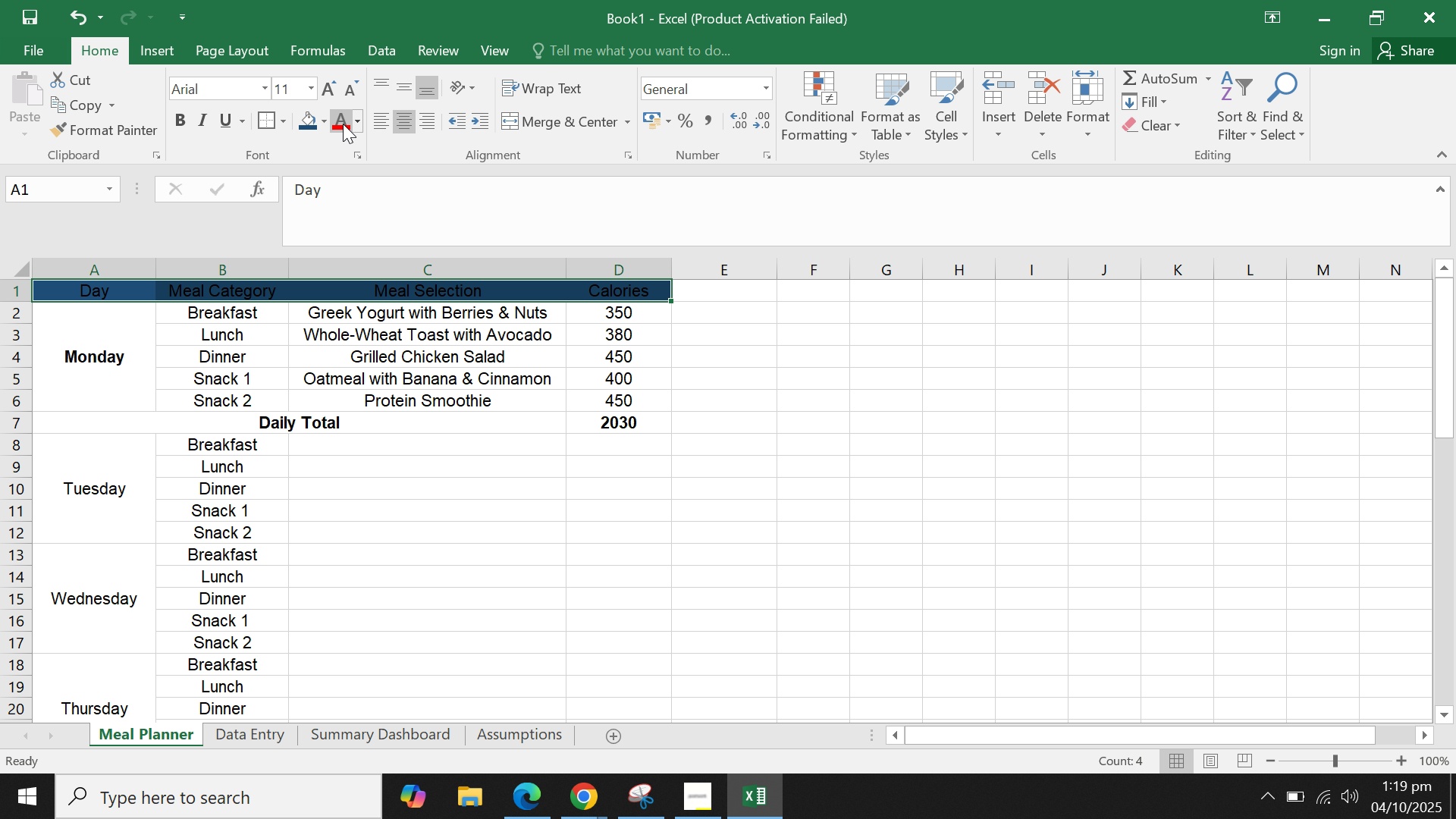 
left_click([353, 127])
 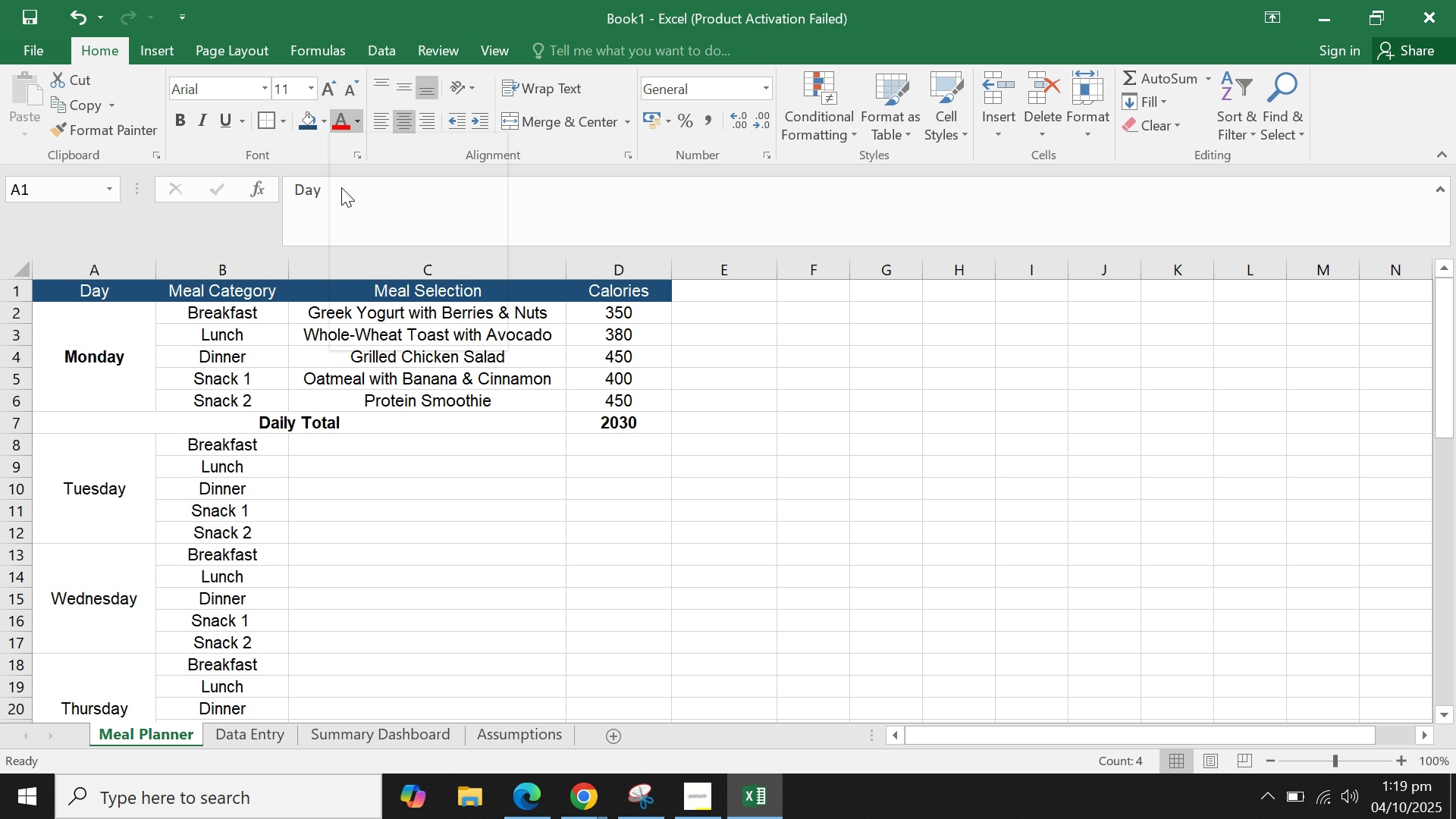 
left_click([340, 187])
 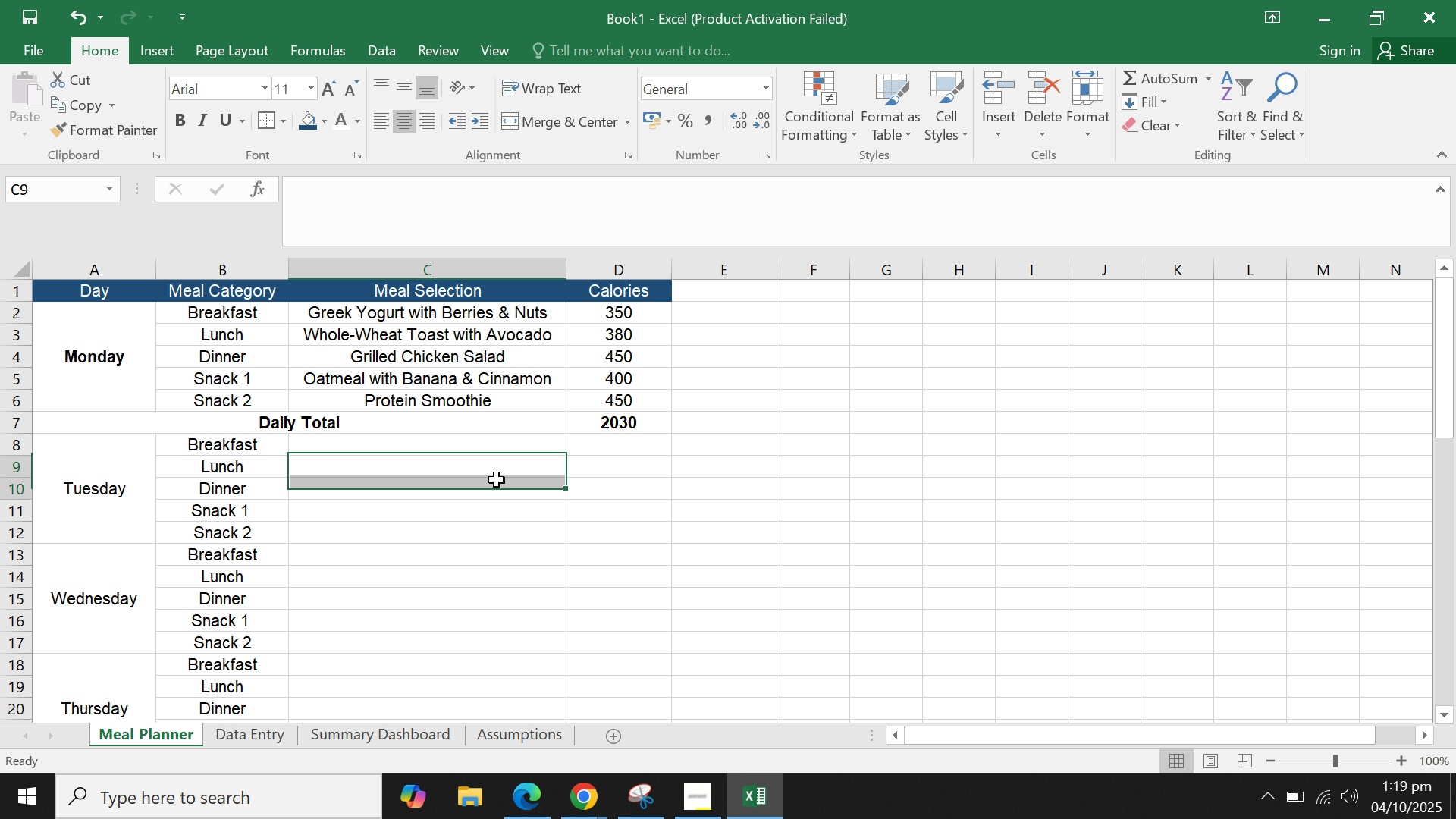 
triple_click([532, 484])
 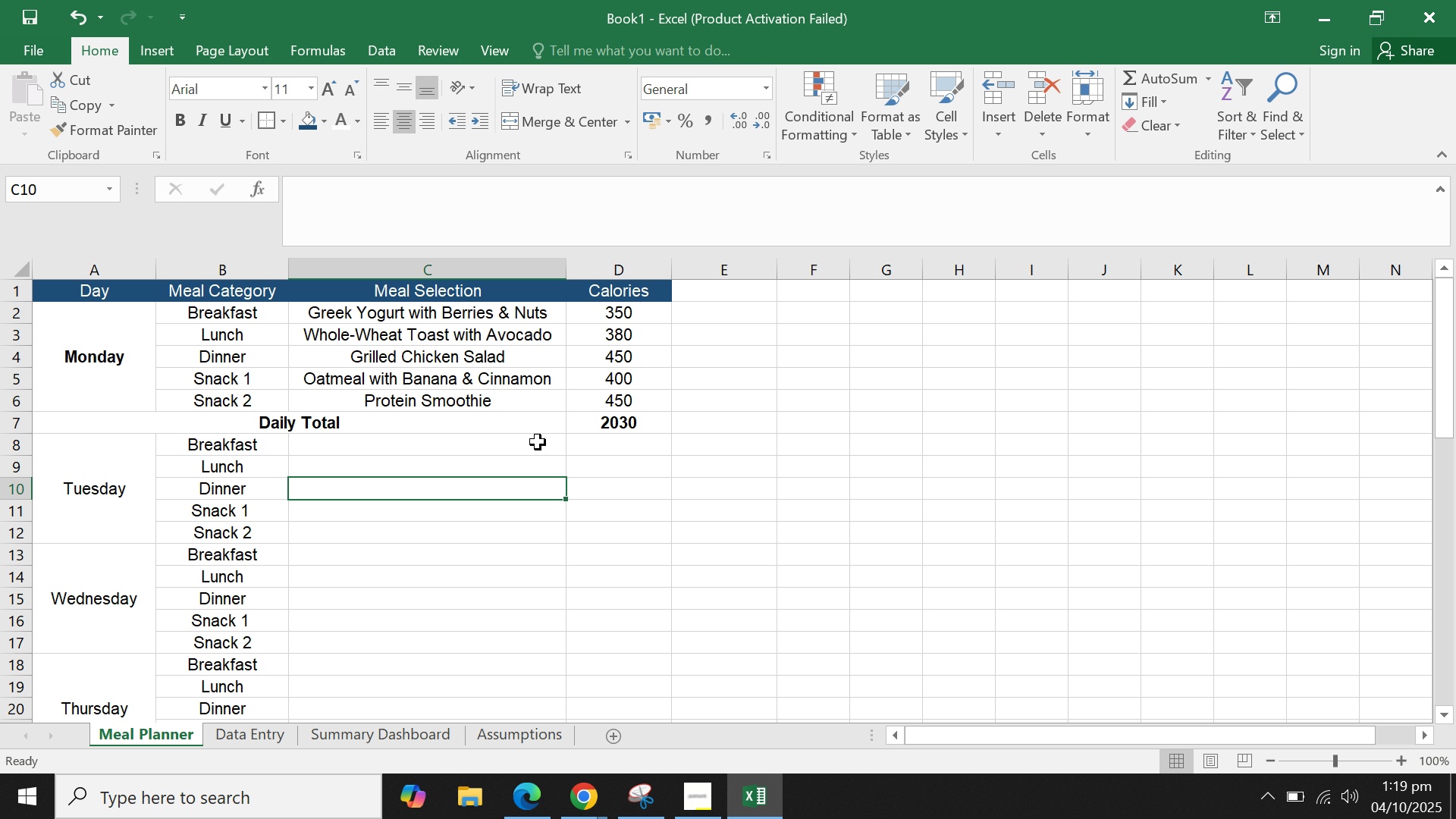 
left_click([538, 442])
 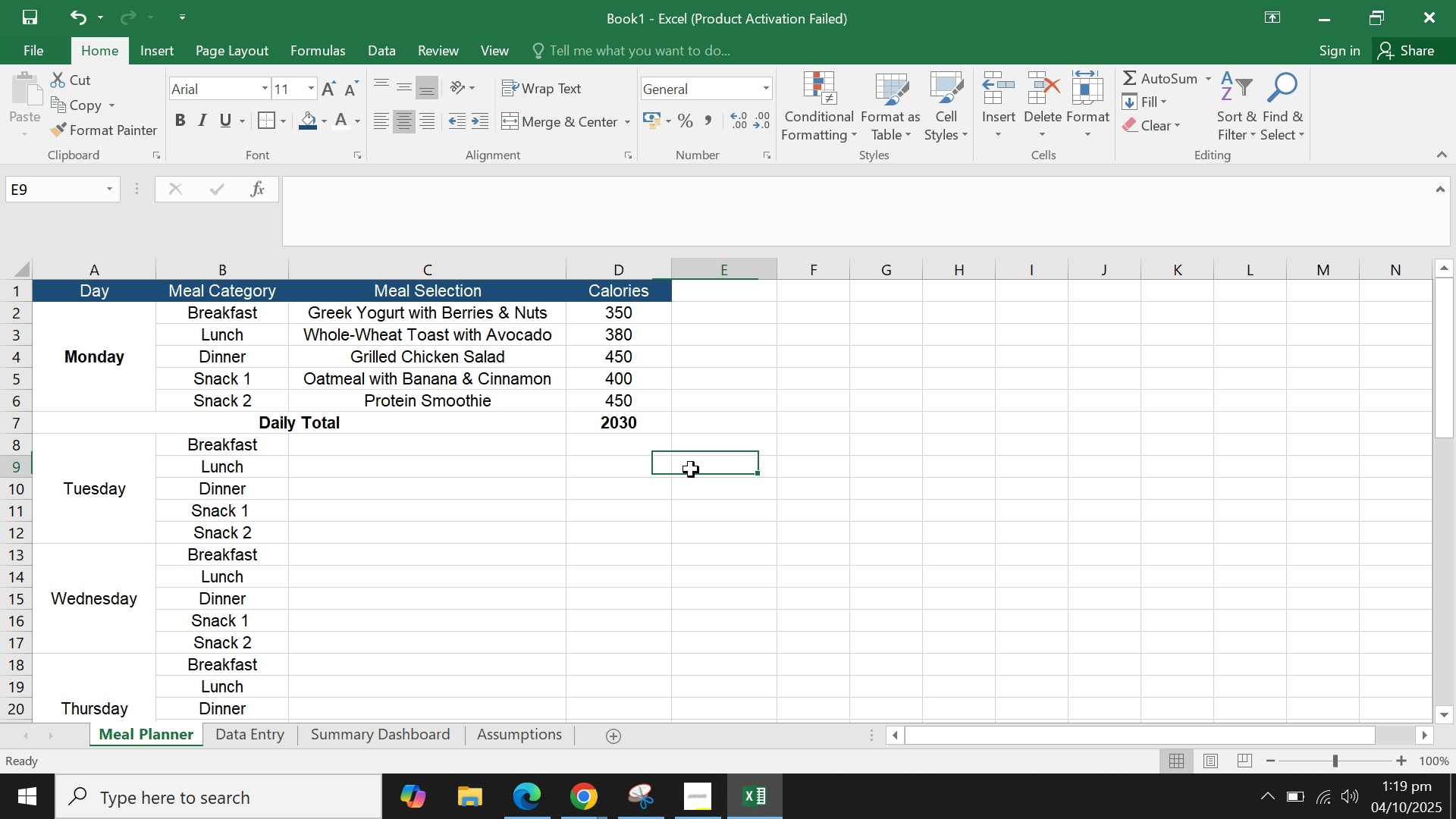 
scroll: coordinate [665, 453], scroll_direction: up, amount: 4.0
 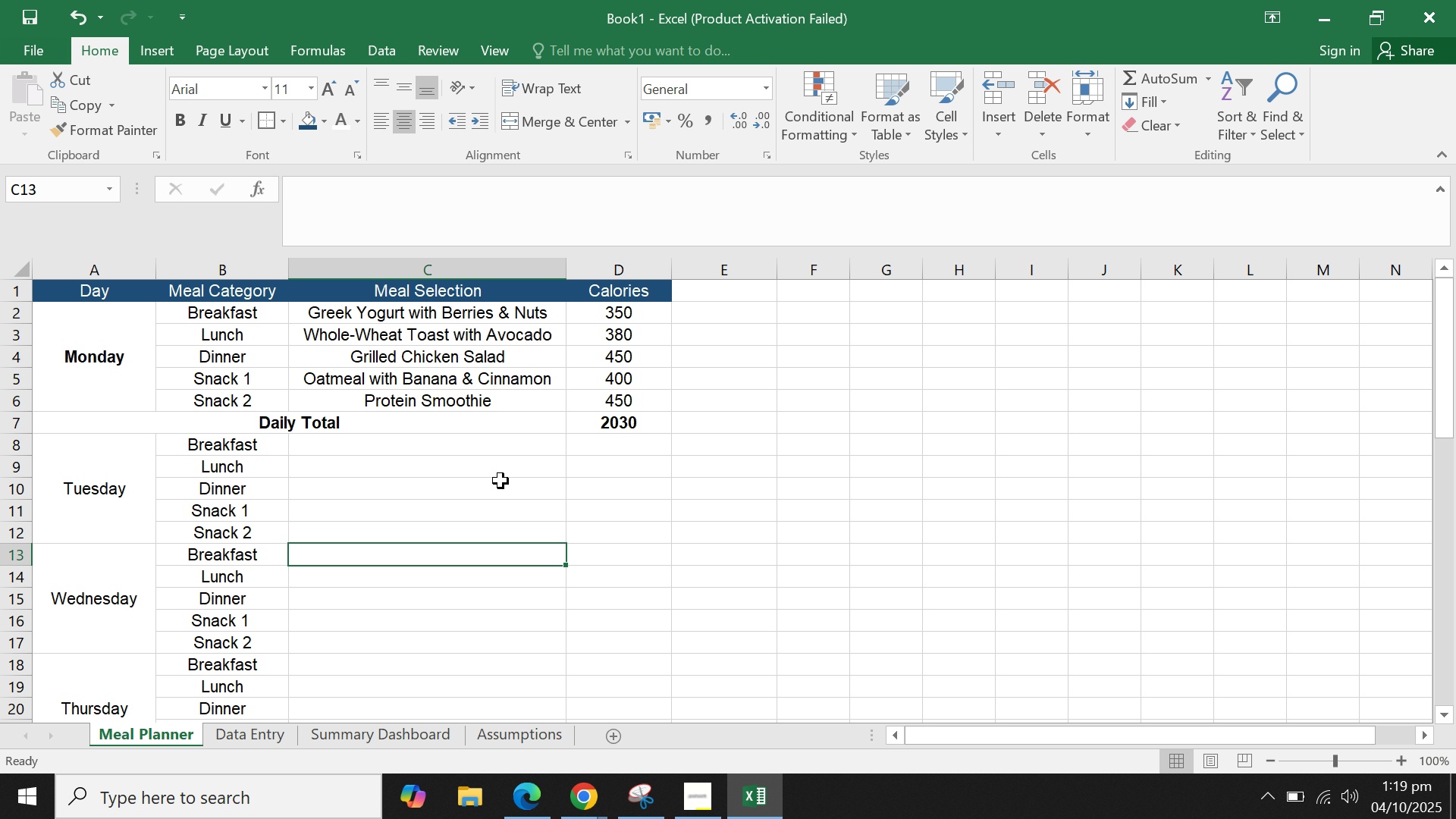 
double_click([500, 481])
 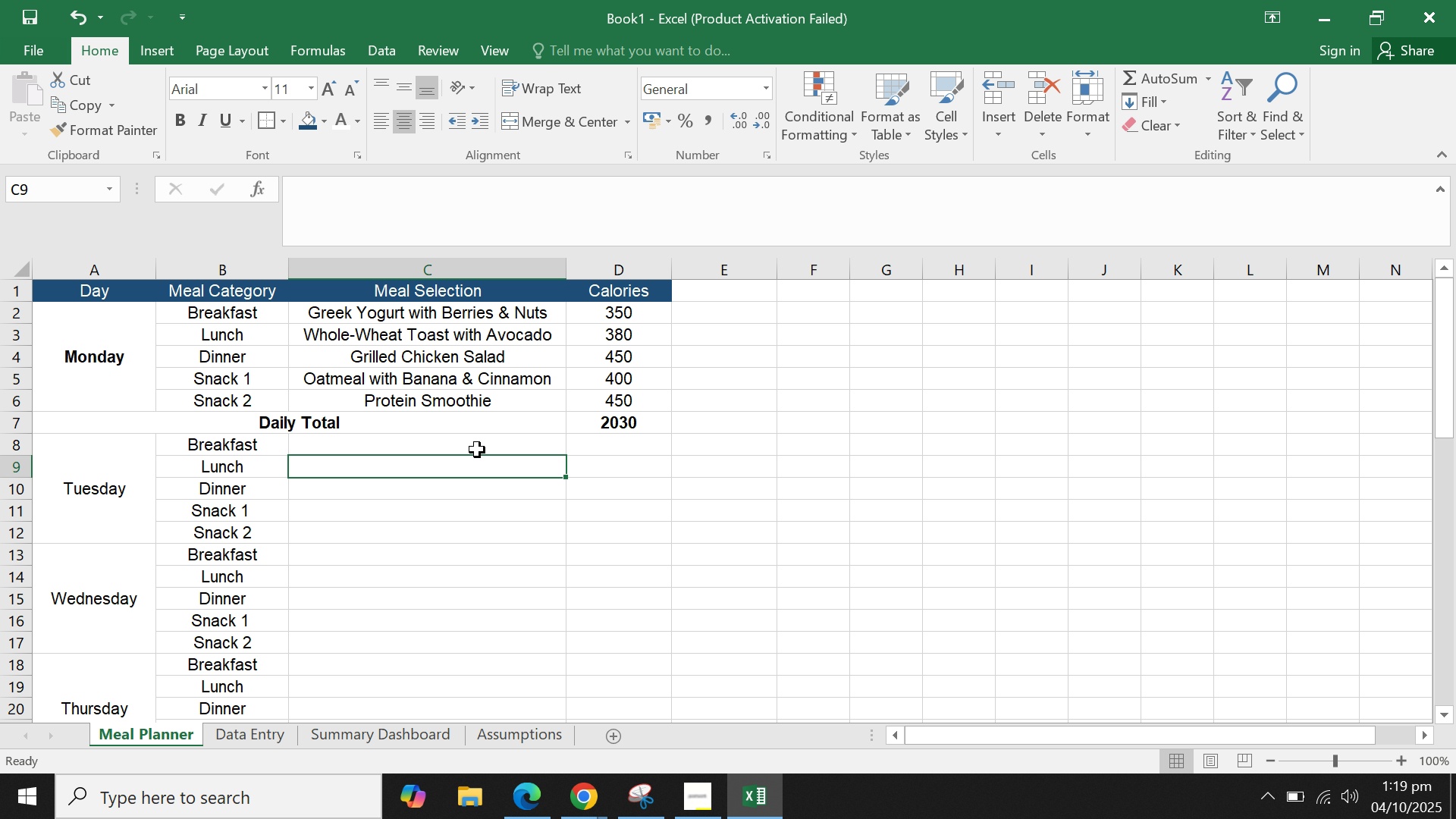 
double_click([477, 437])
 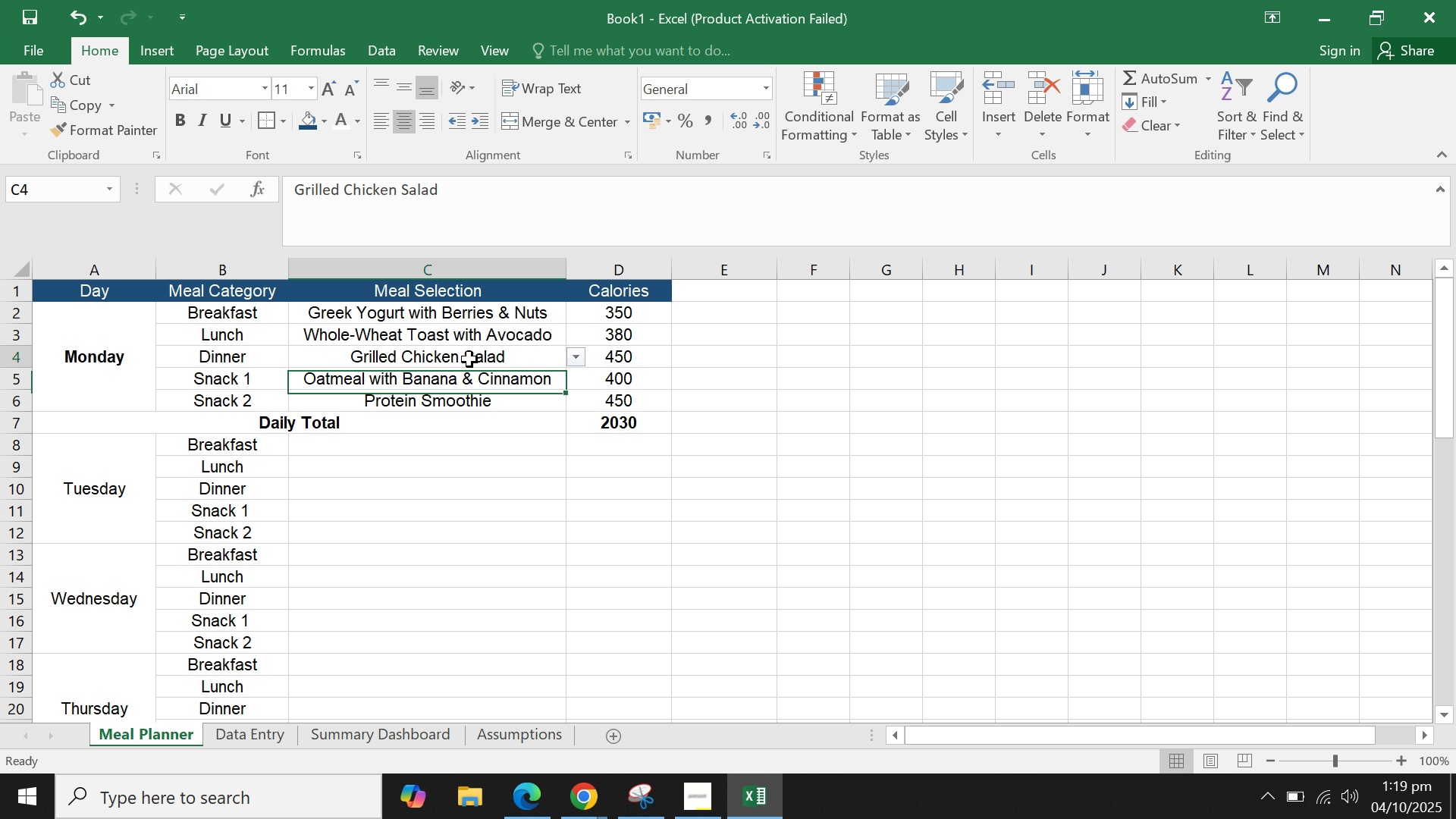 
left_click([469, 359])
 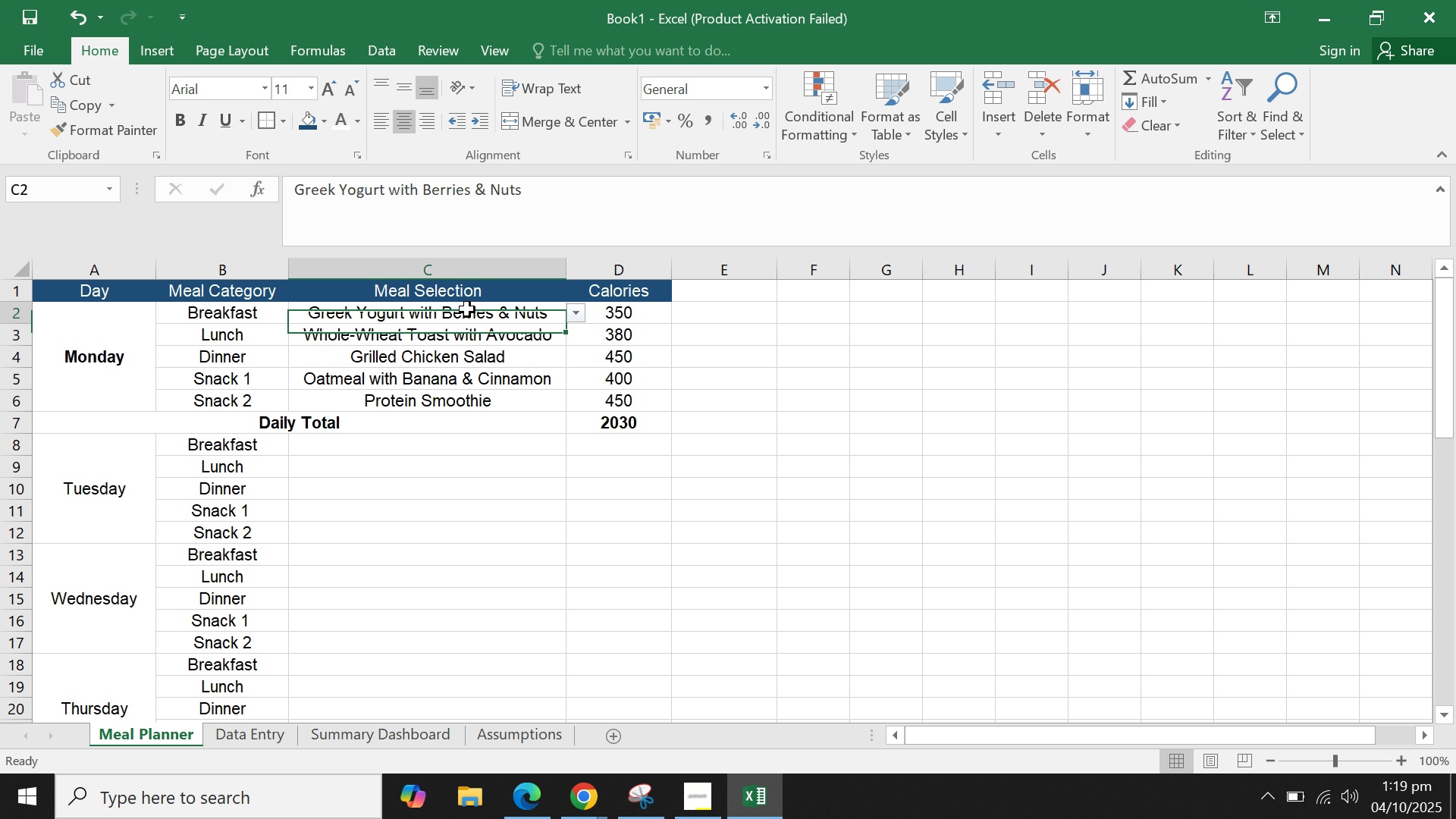 
left_click([467, 309])
 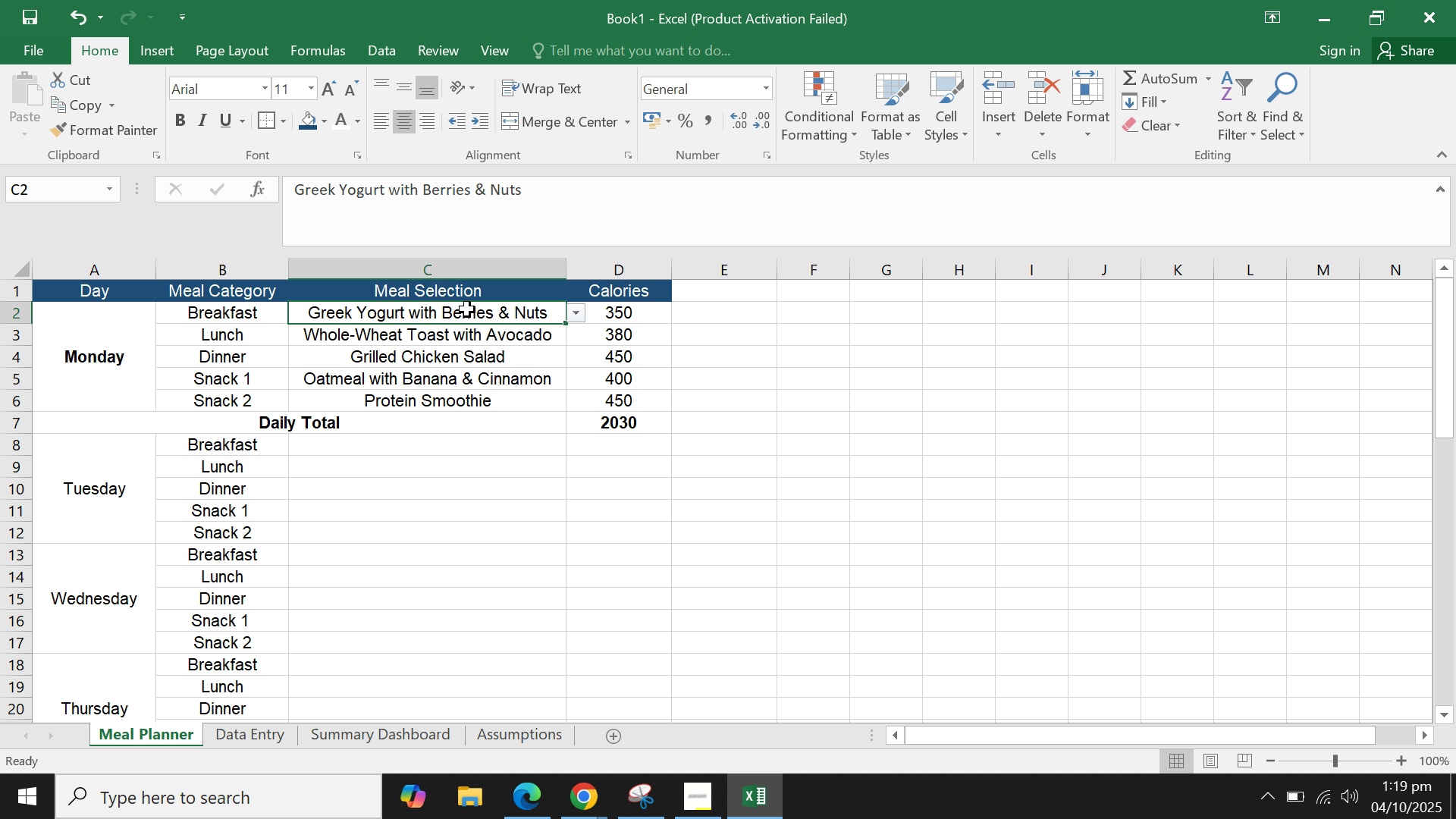 
key(Control+C)
 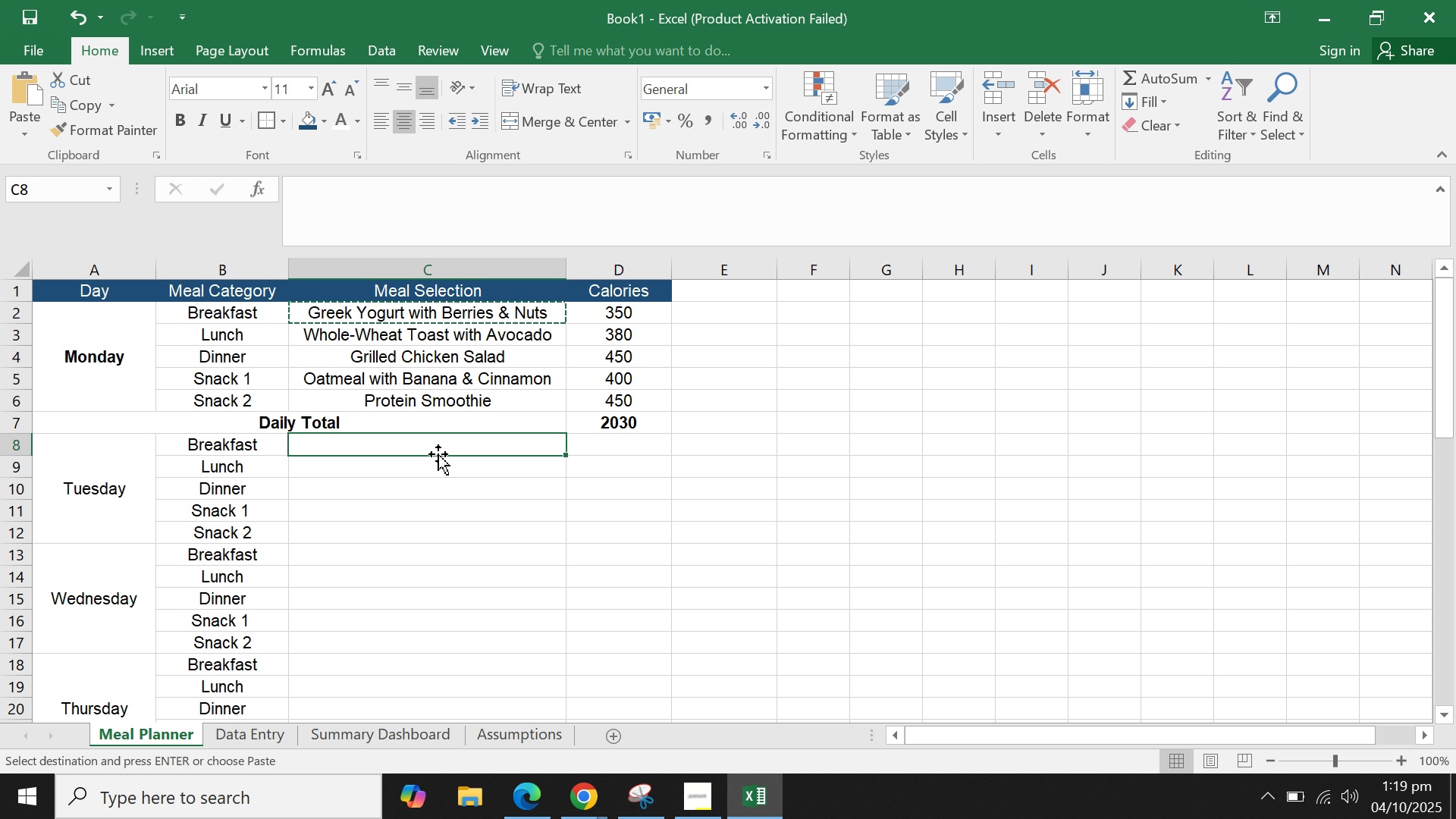 
double_click([438, 460])
 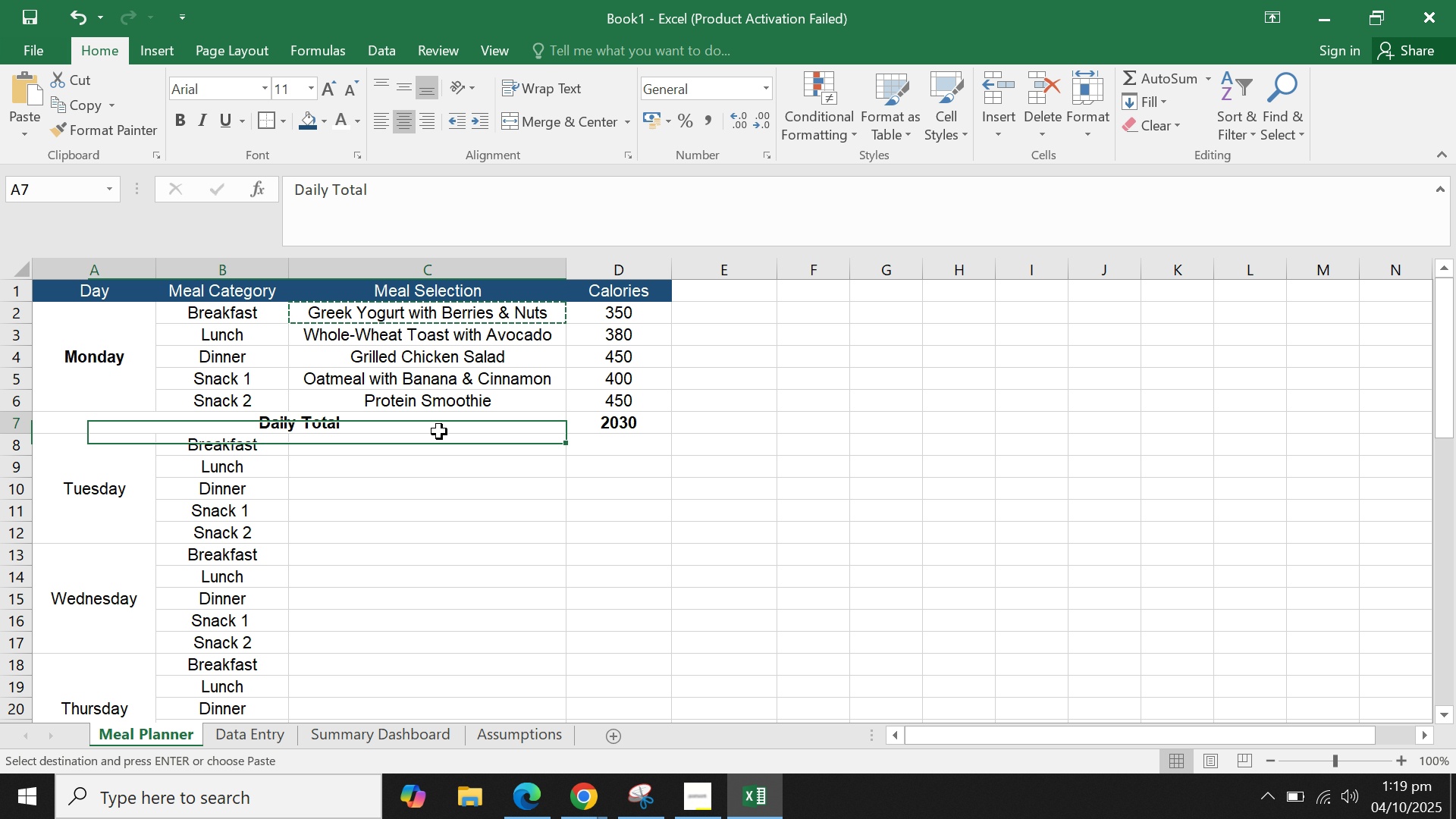 
triple_click([439, 431])
 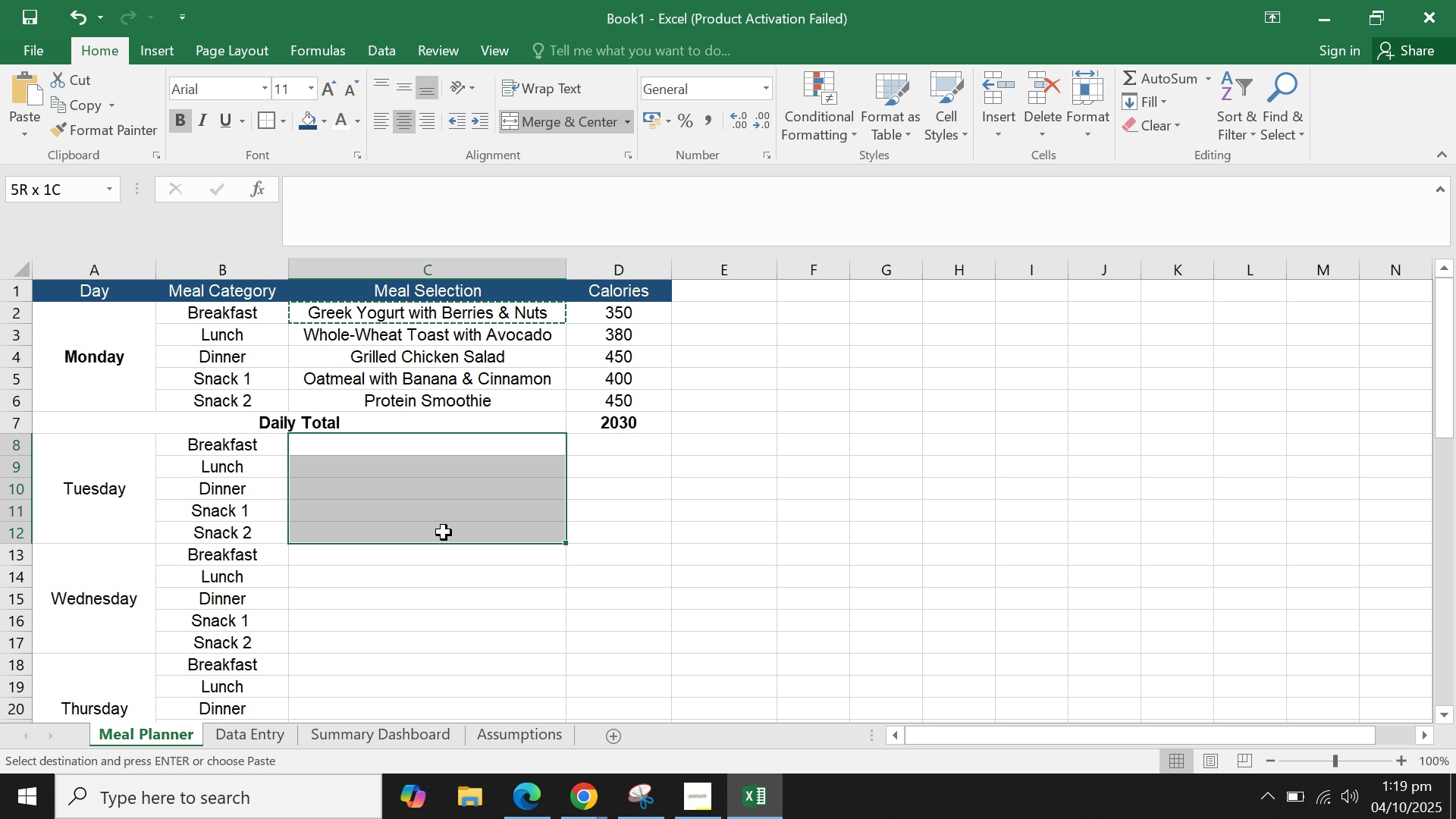 
key(Control+V)
 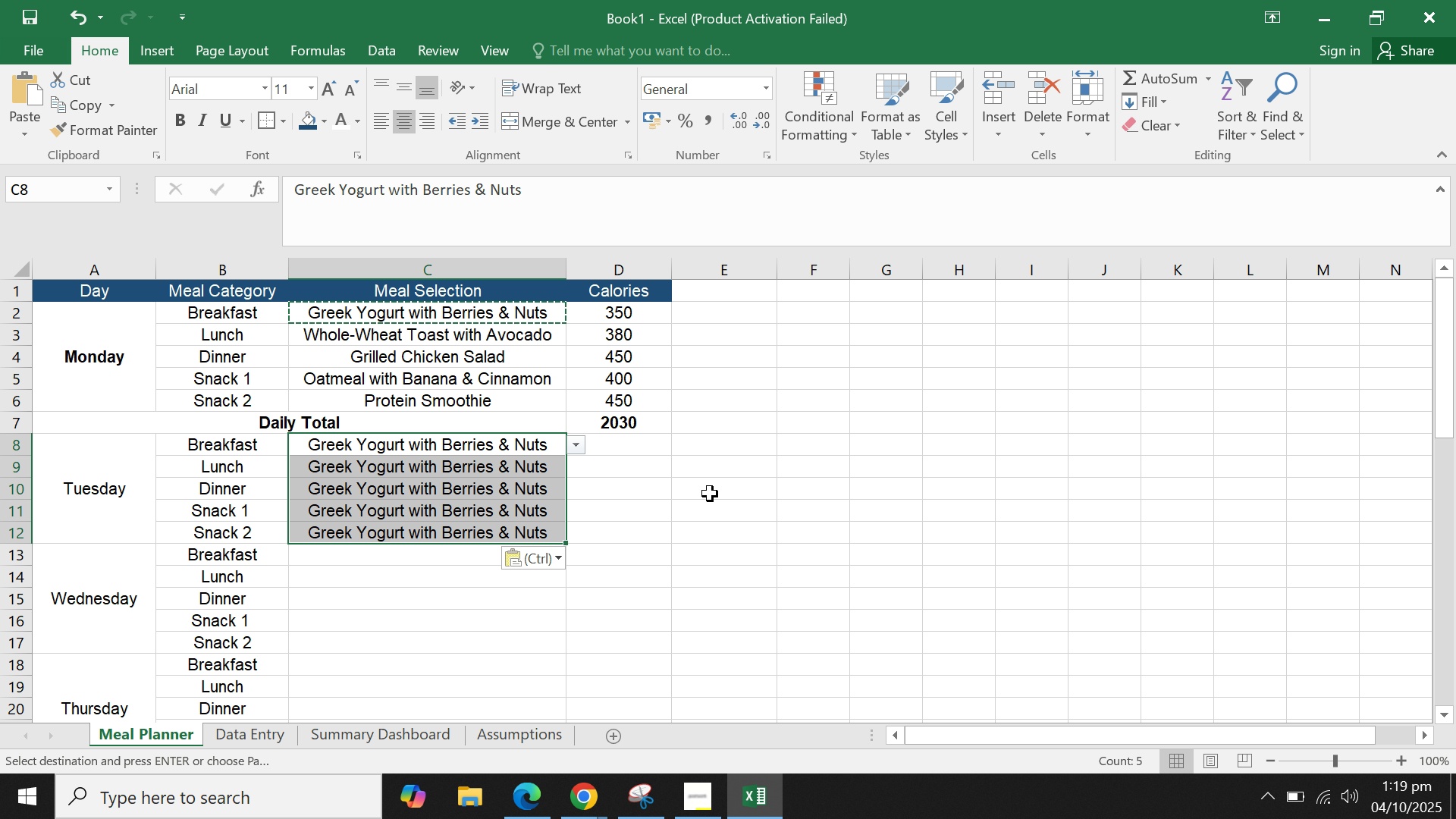 
left_click([704, 490])
 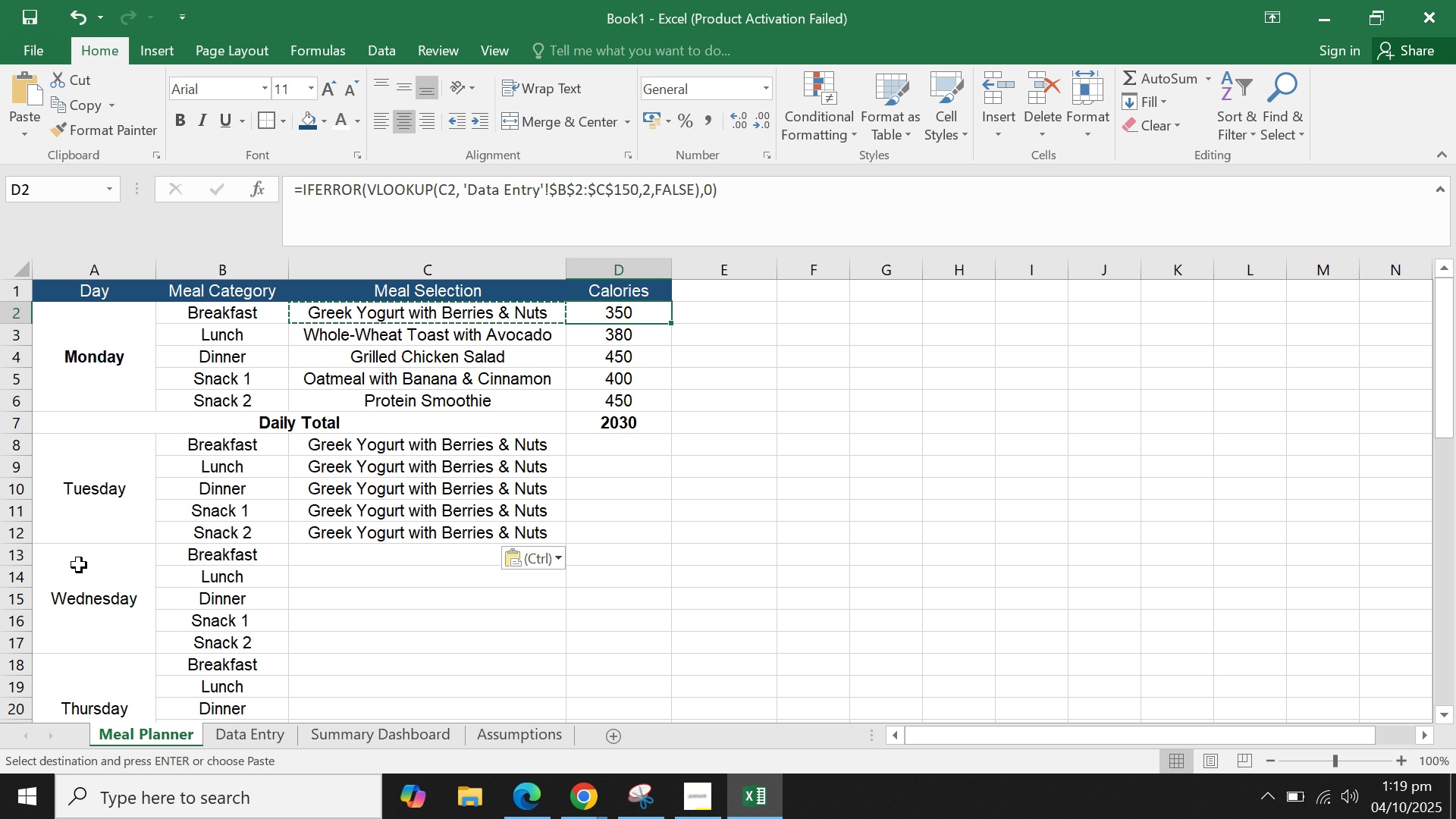 
left_click([20, 553])
 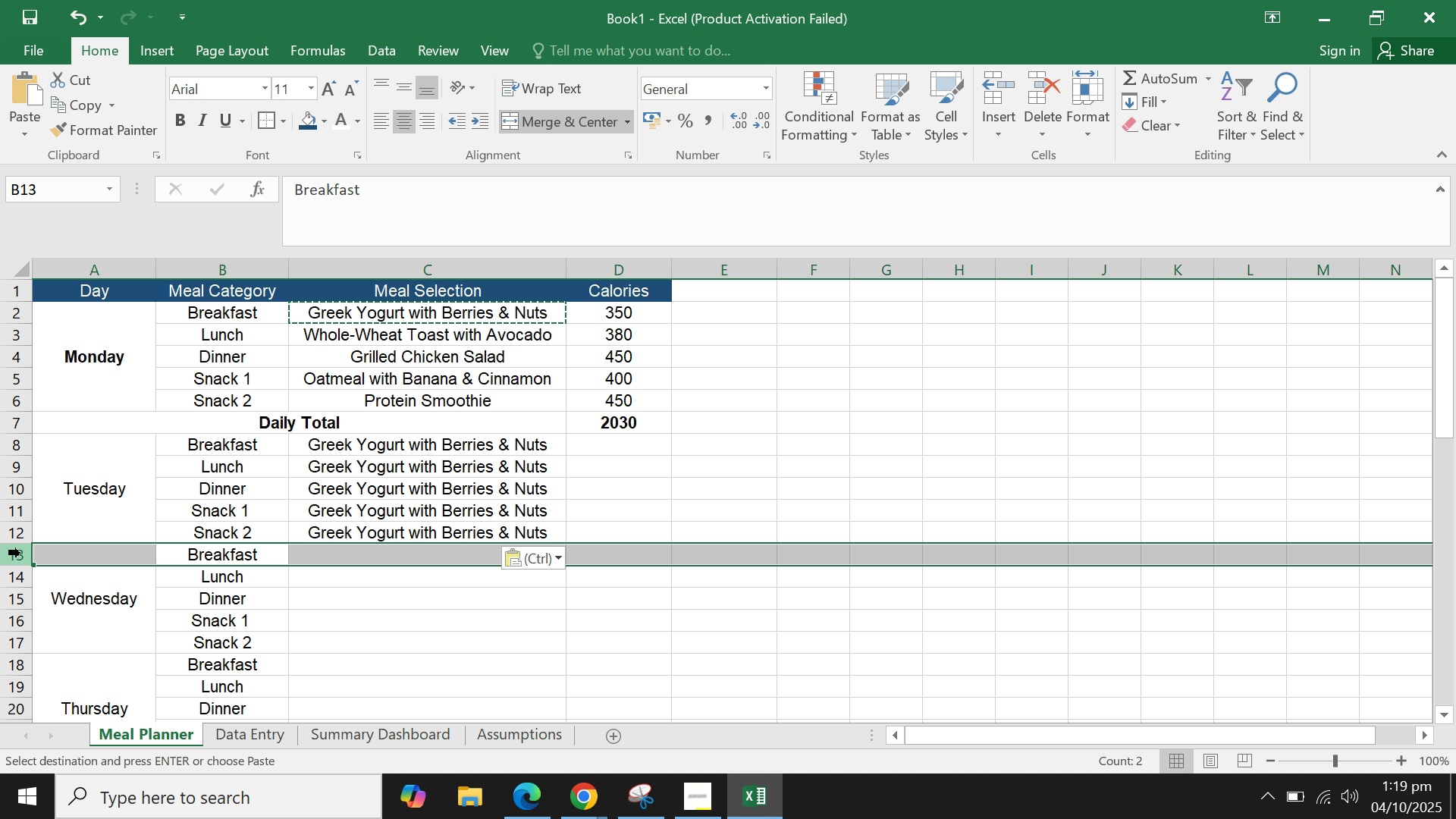 
right_click([20, 553])
 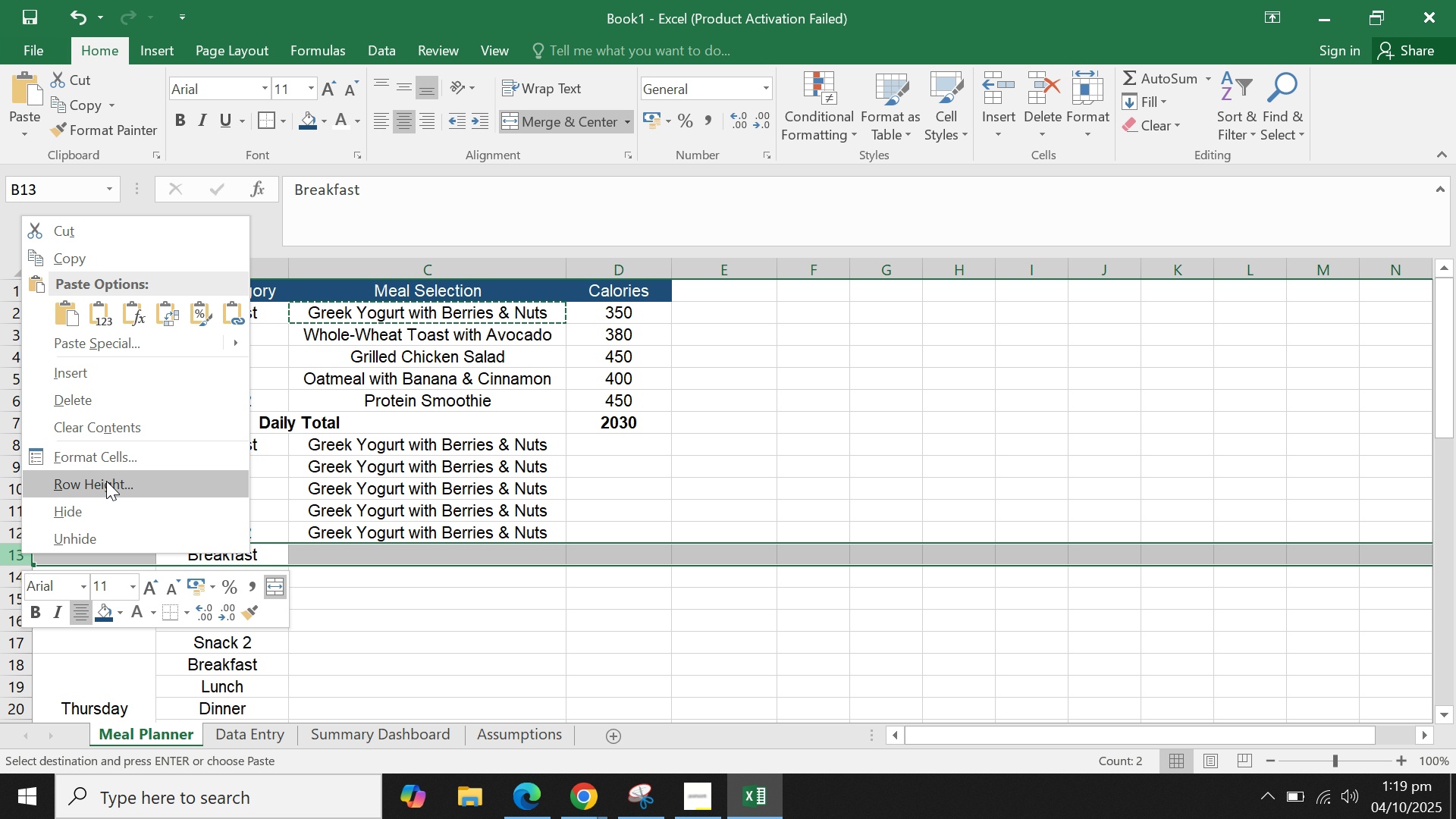 
left_click([125, 369])
 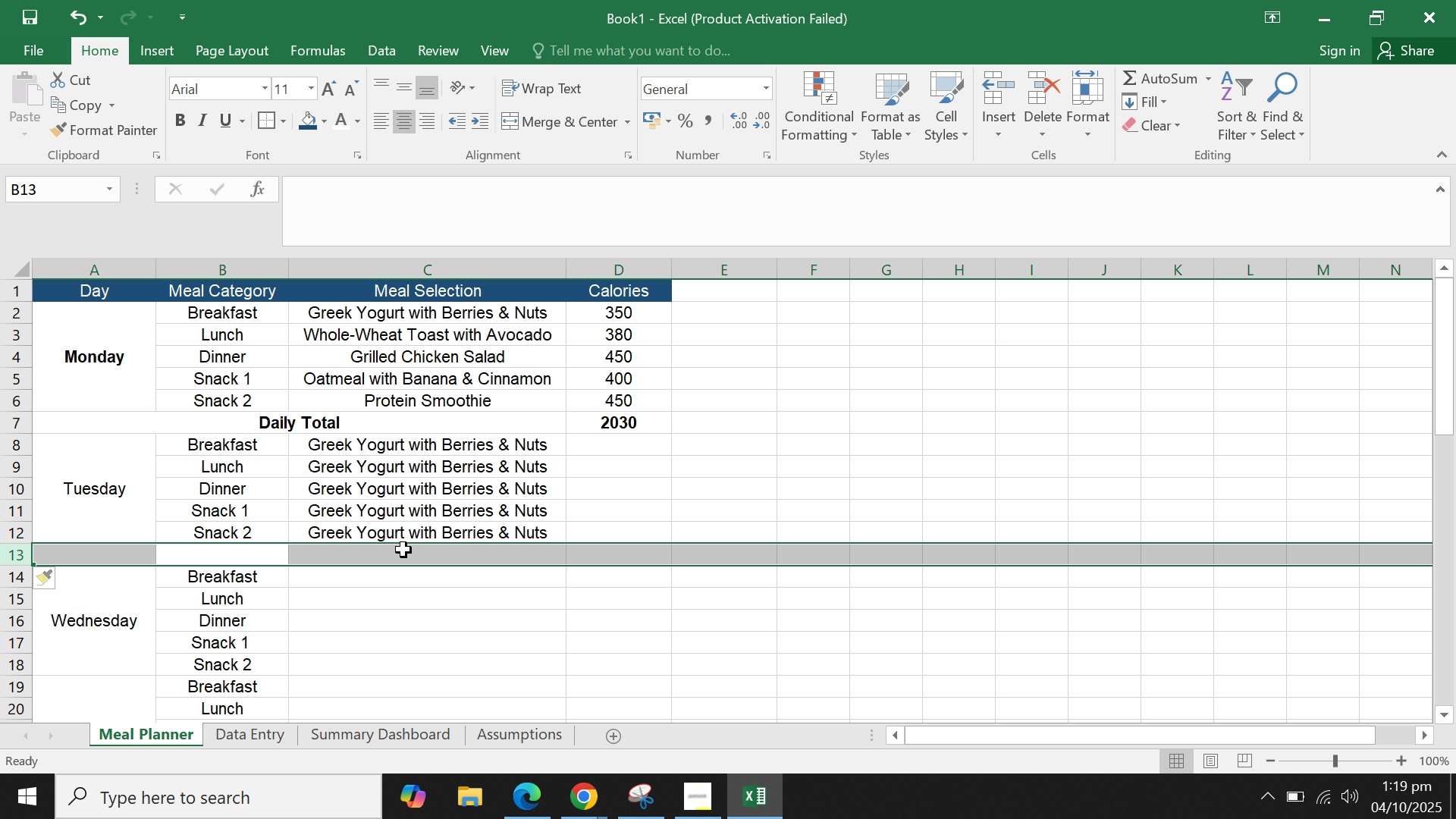 
double_click([392, 593])
 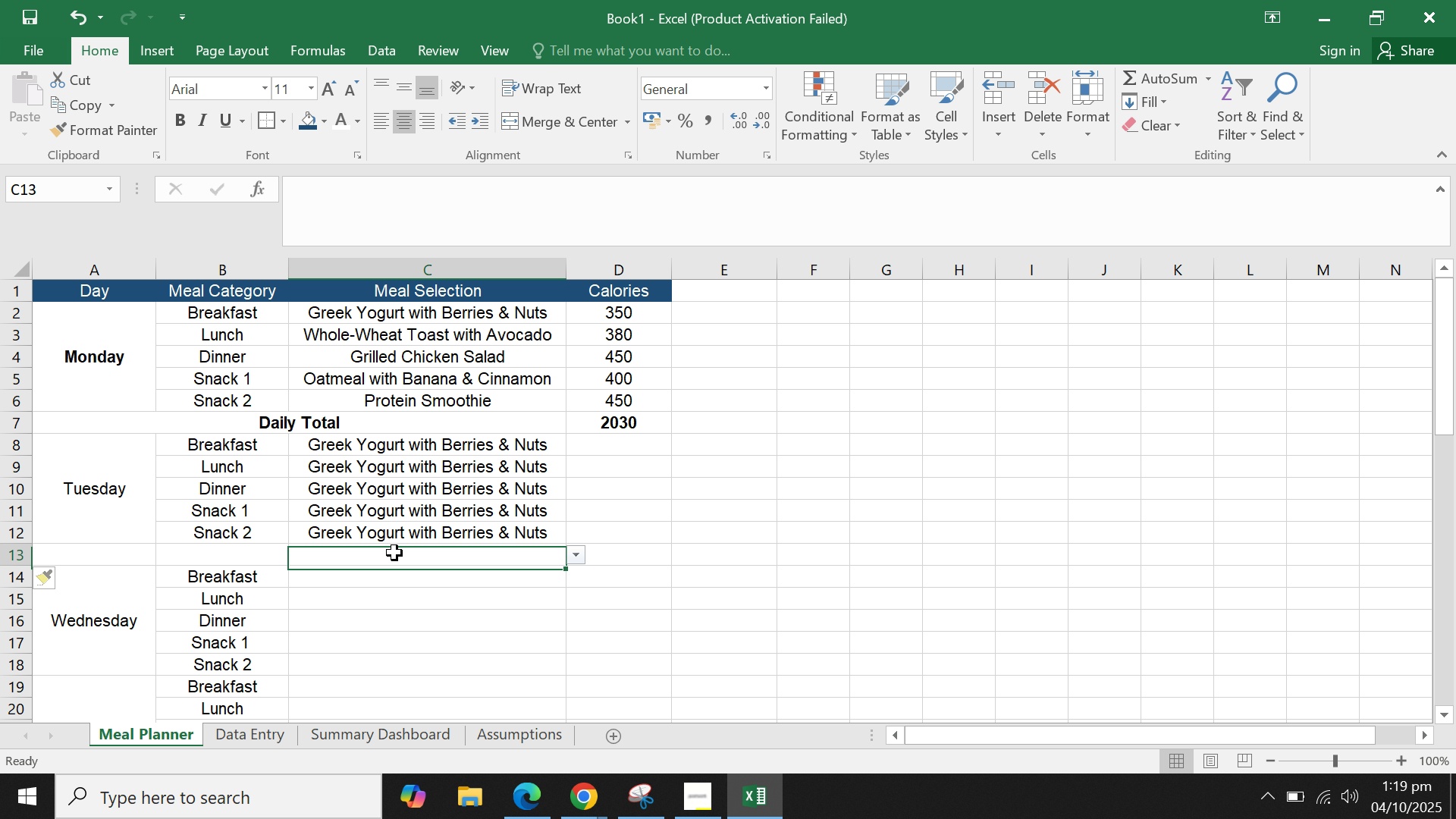 
left_click([394, 553])
 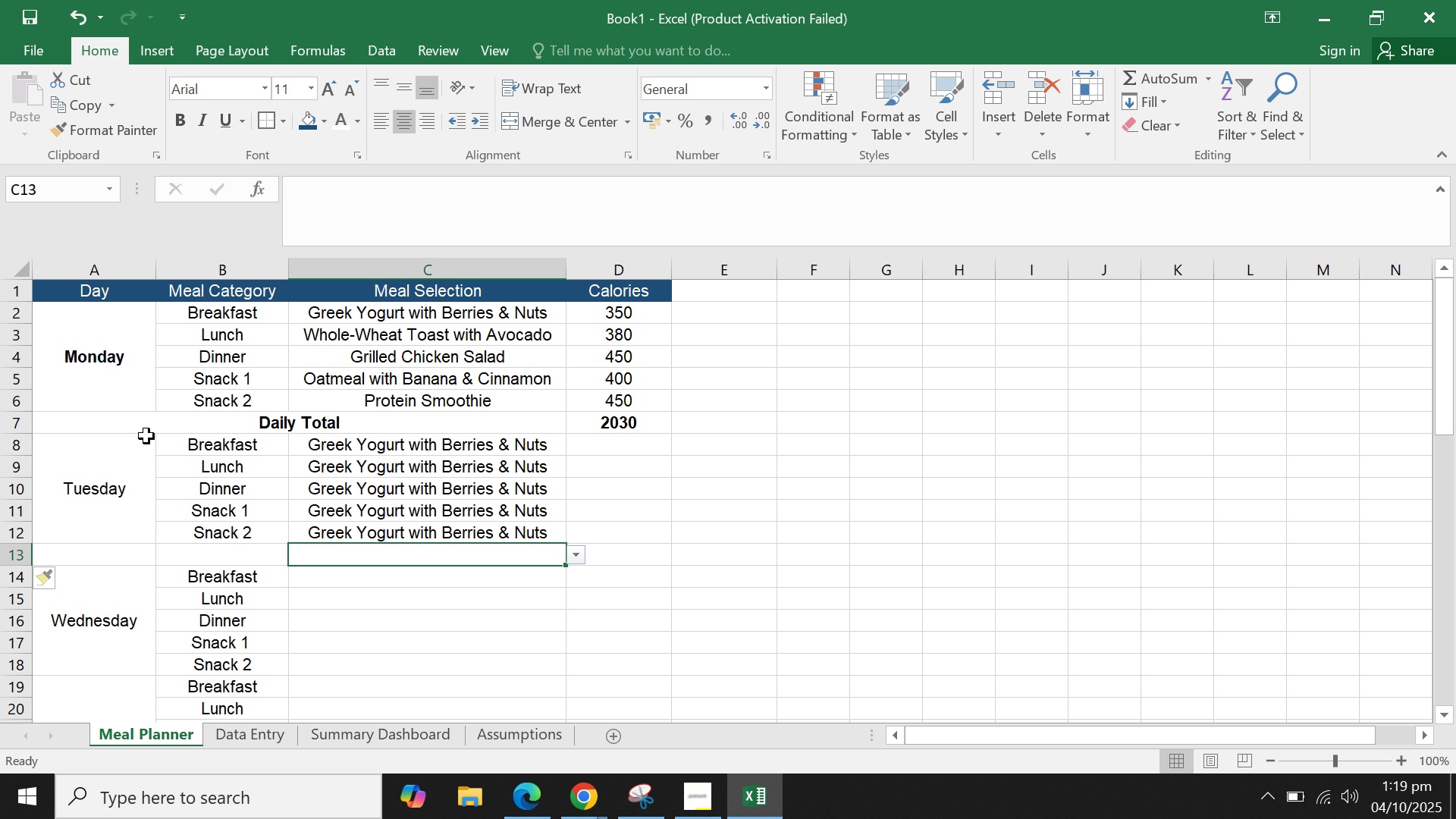 
left_click([94, 424])
 